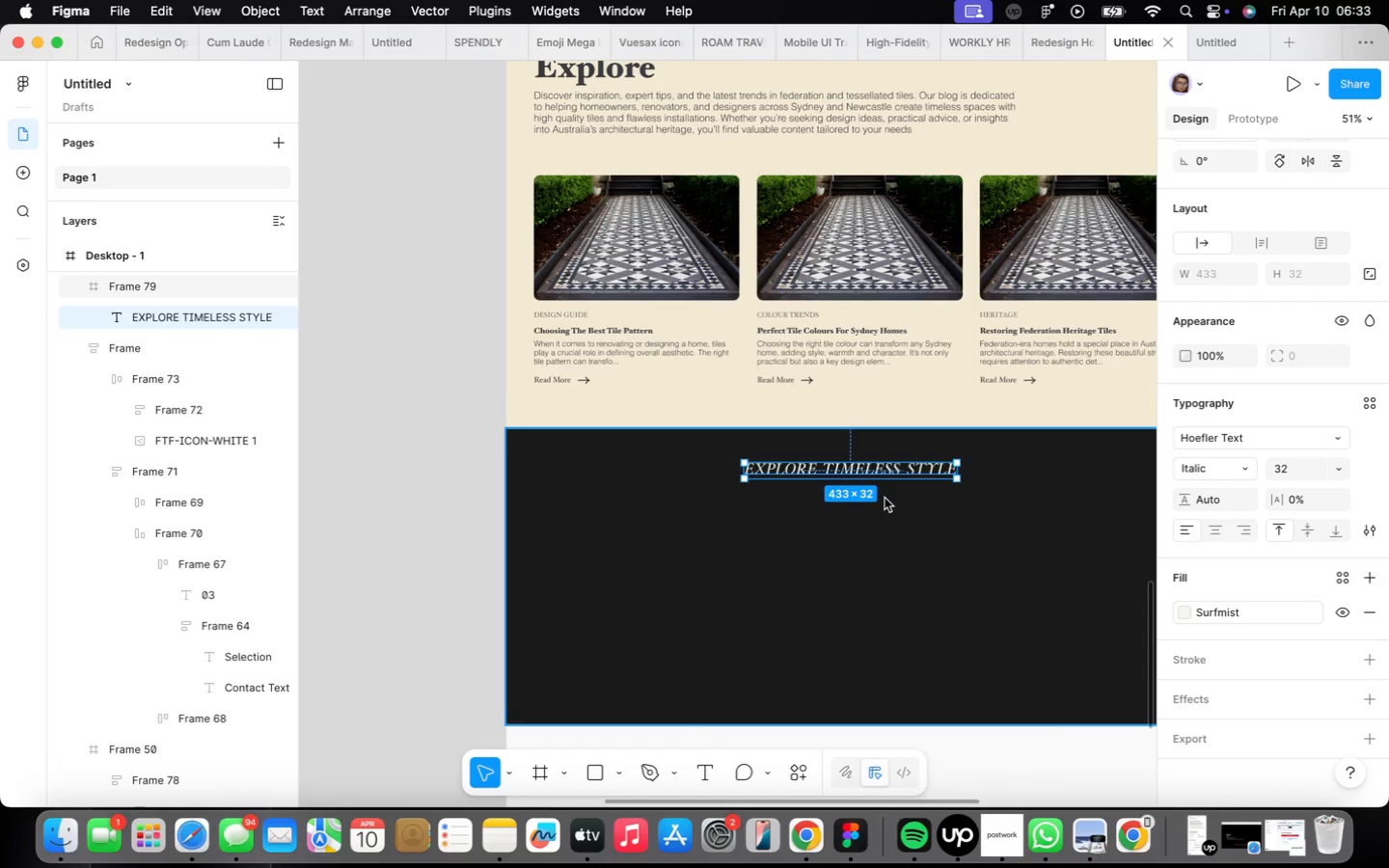 
scroll: coordinate [885, 498], scroll_direction: down, amount: 15.0
 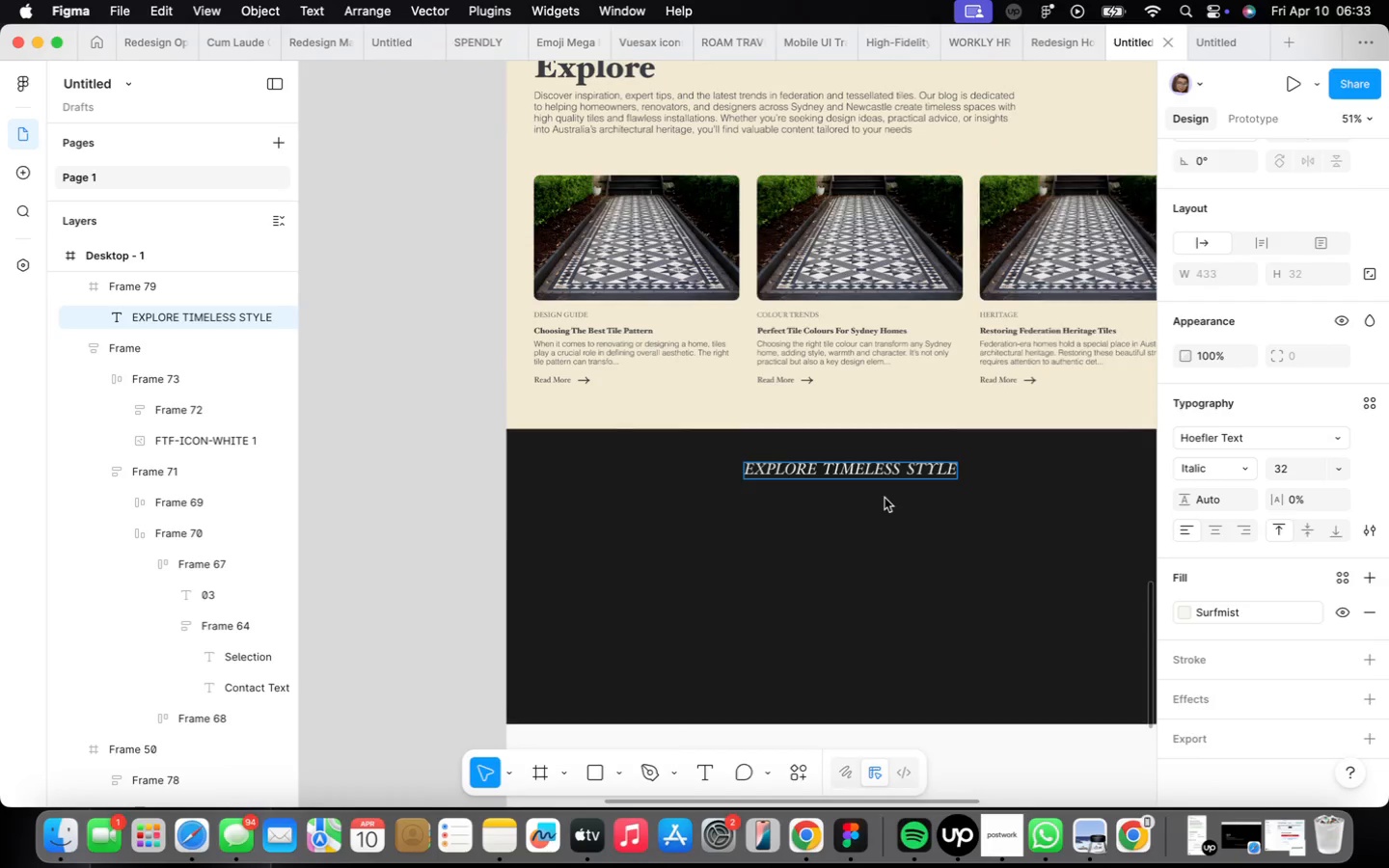 
double_click([885, 498])
 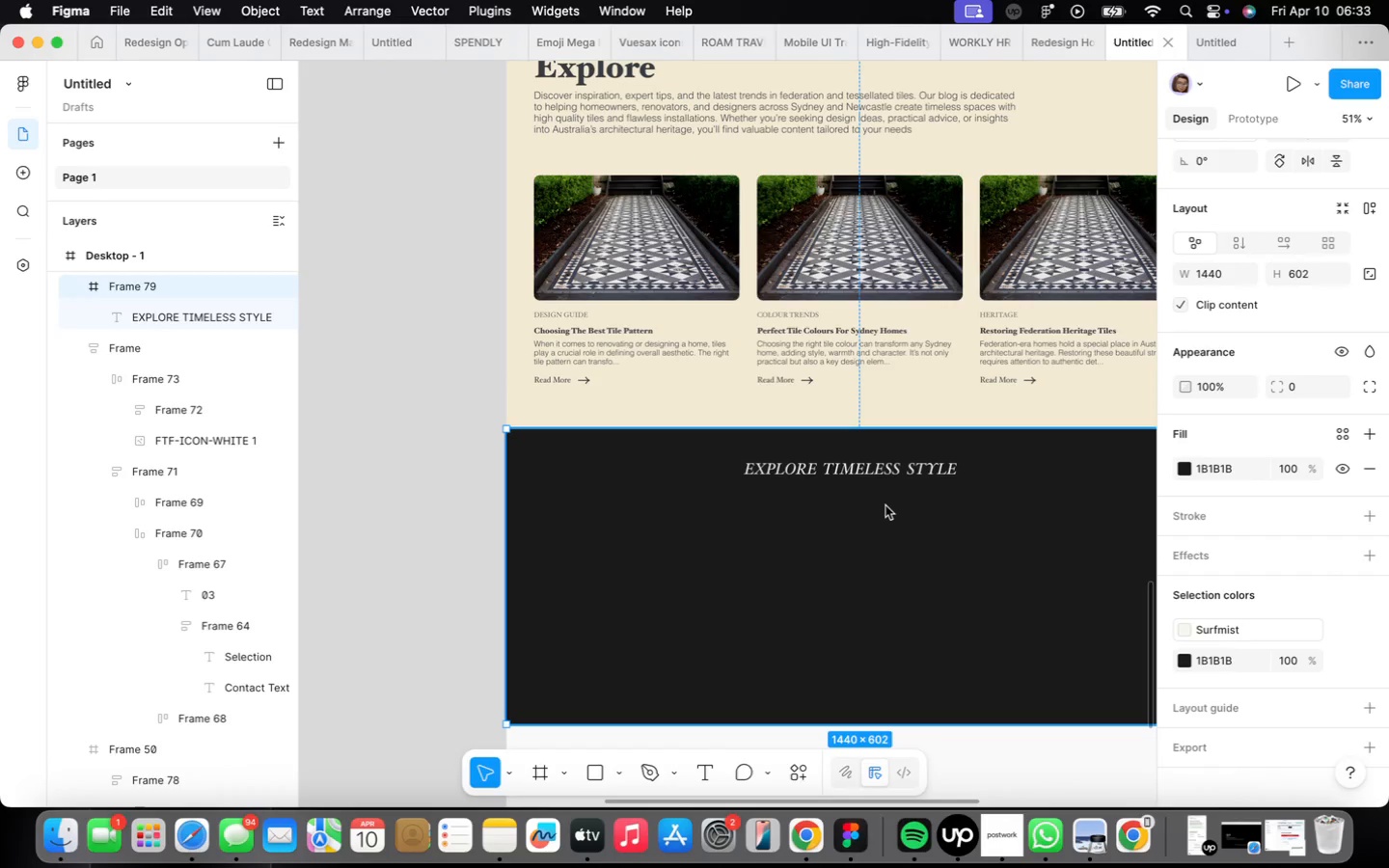 
scroll: coordinate [884, 505], scroll_direction: down, amount: 20.0
 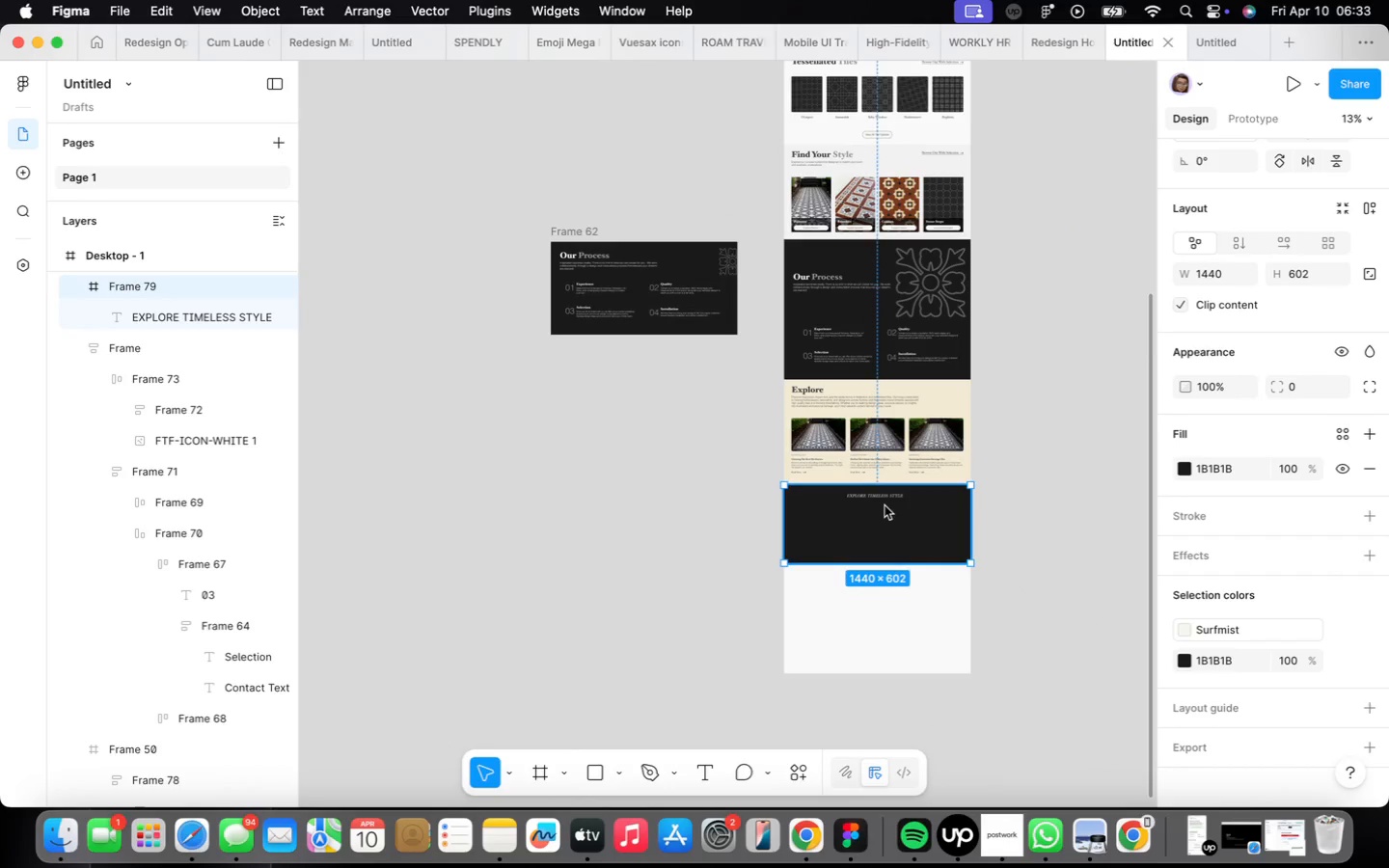 
scroll: coordinate [885, 505], scroll_direction: up, amount: 4.0
 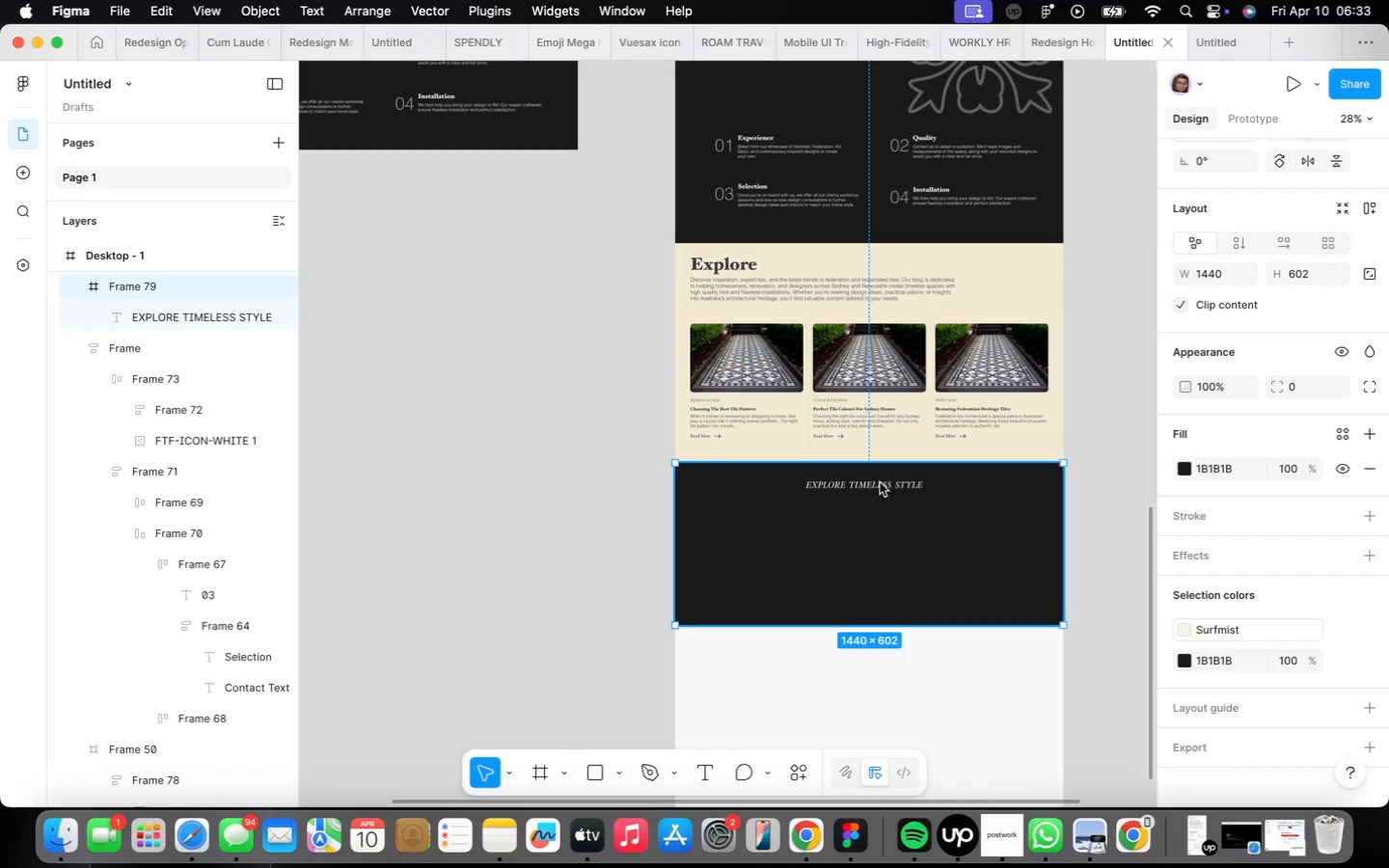 
left_click([880, 483])
 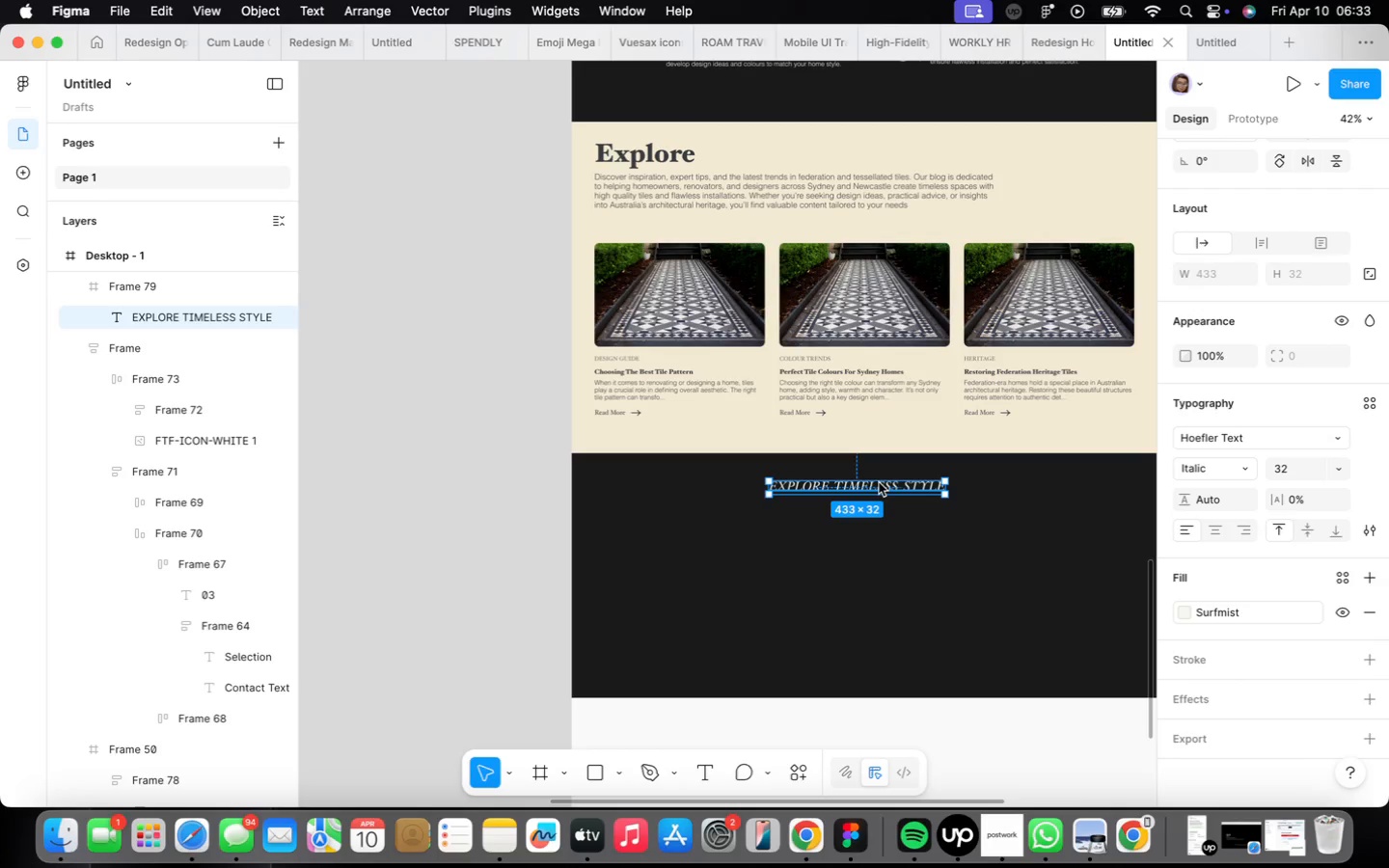 
scroll: coordinate [880, 483], scroll_direction: up, amount: 4.0
 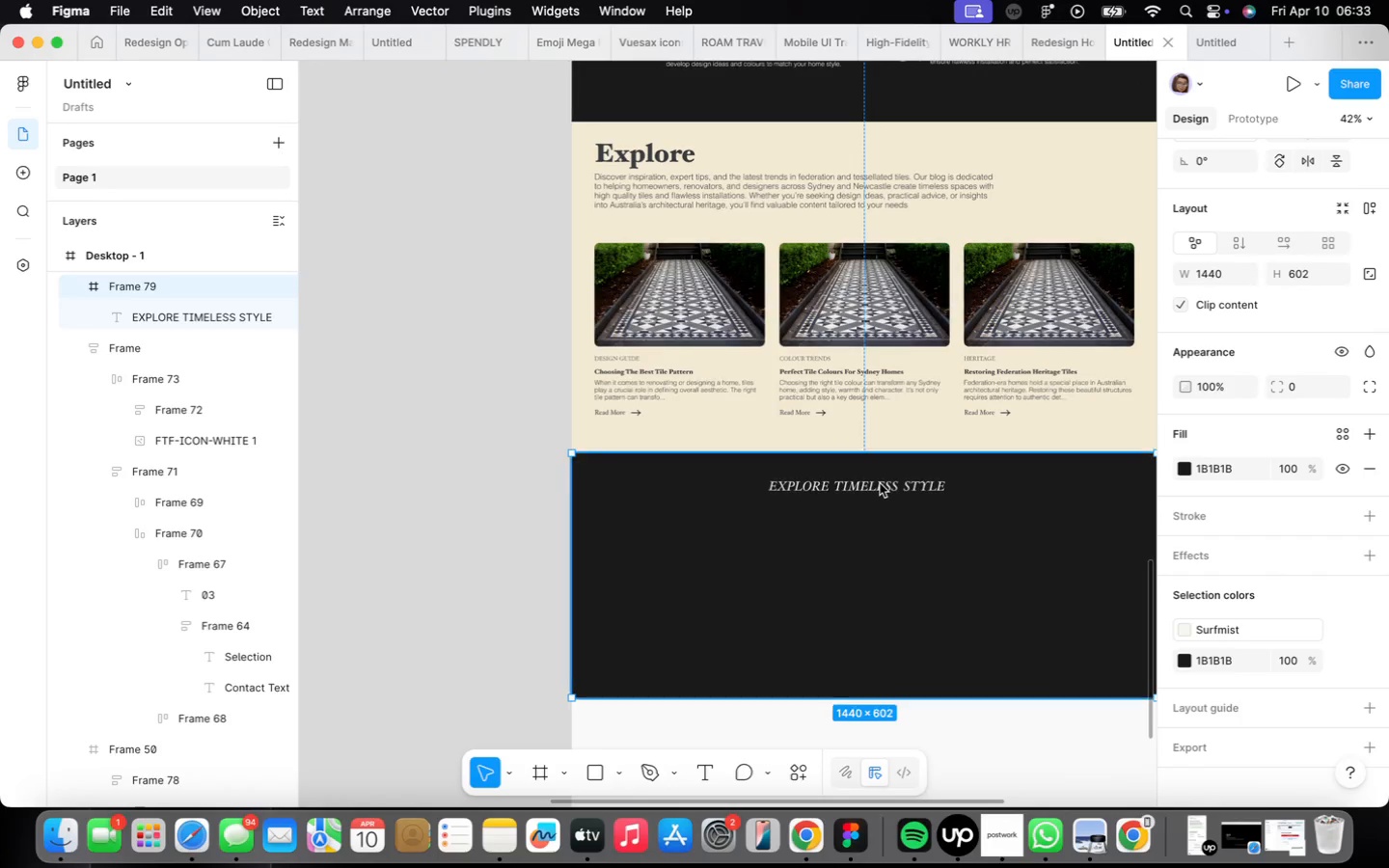 
wait(16.81)
 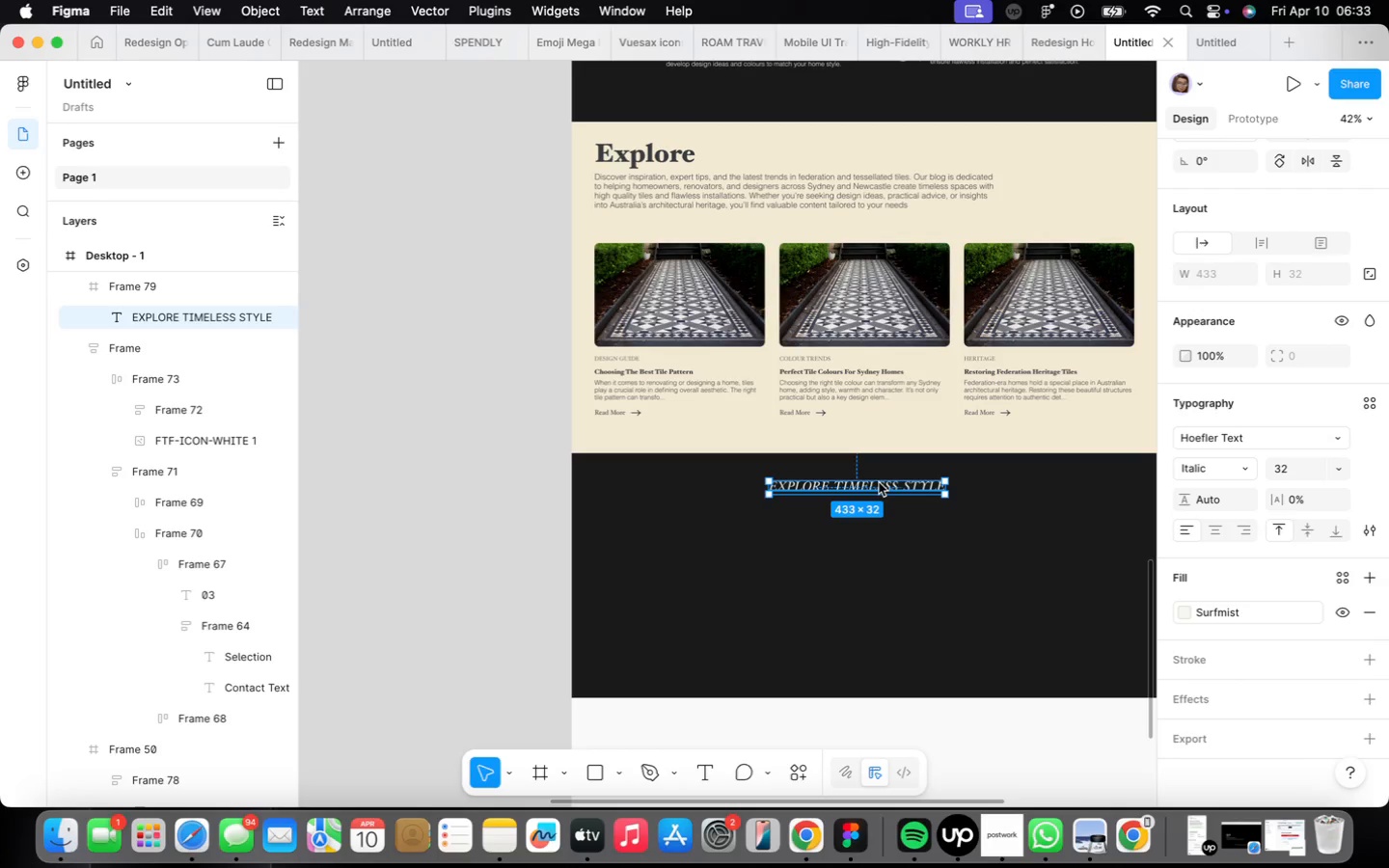 
double_click([879, 482])
 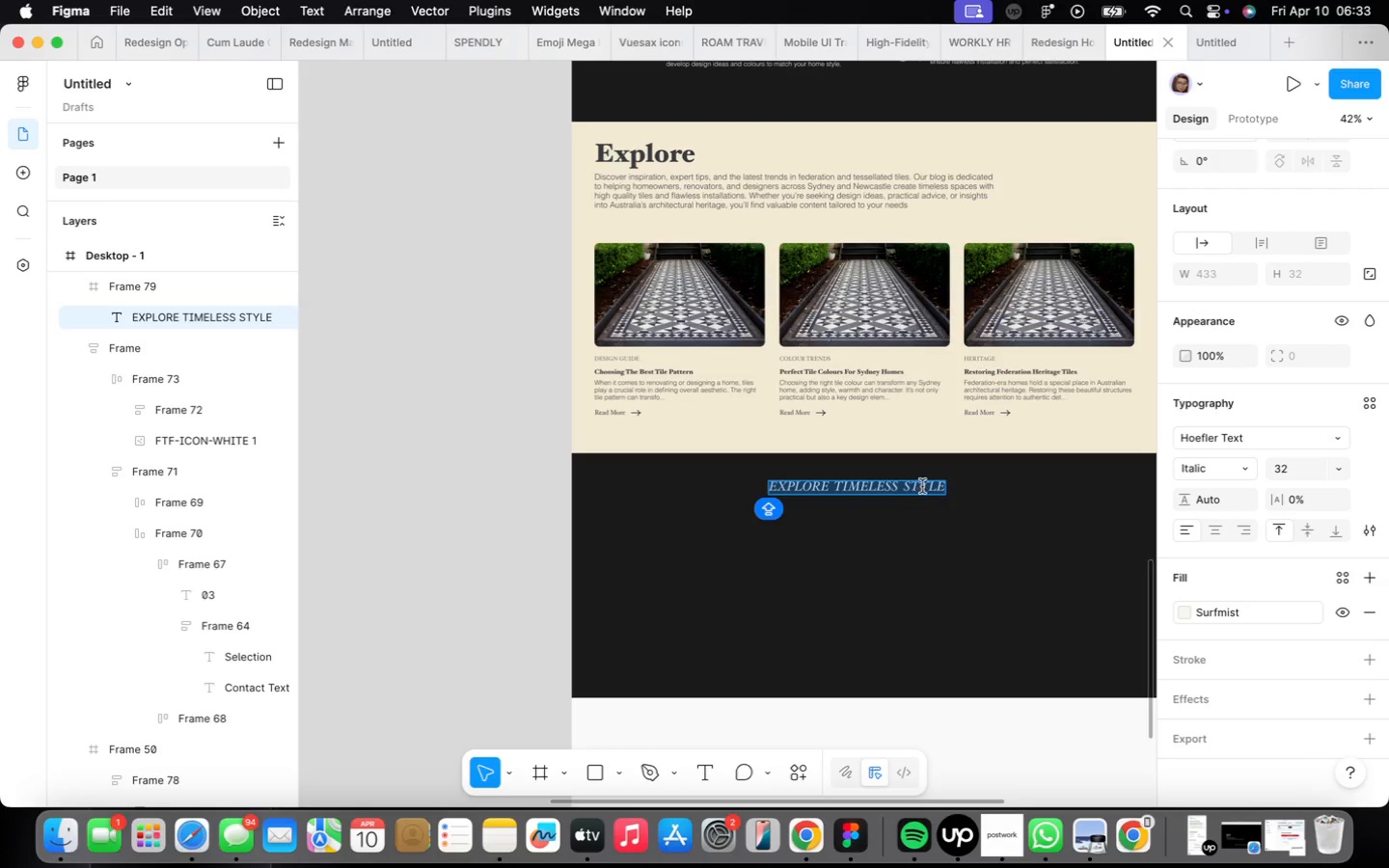 
left_click([922, 485])
 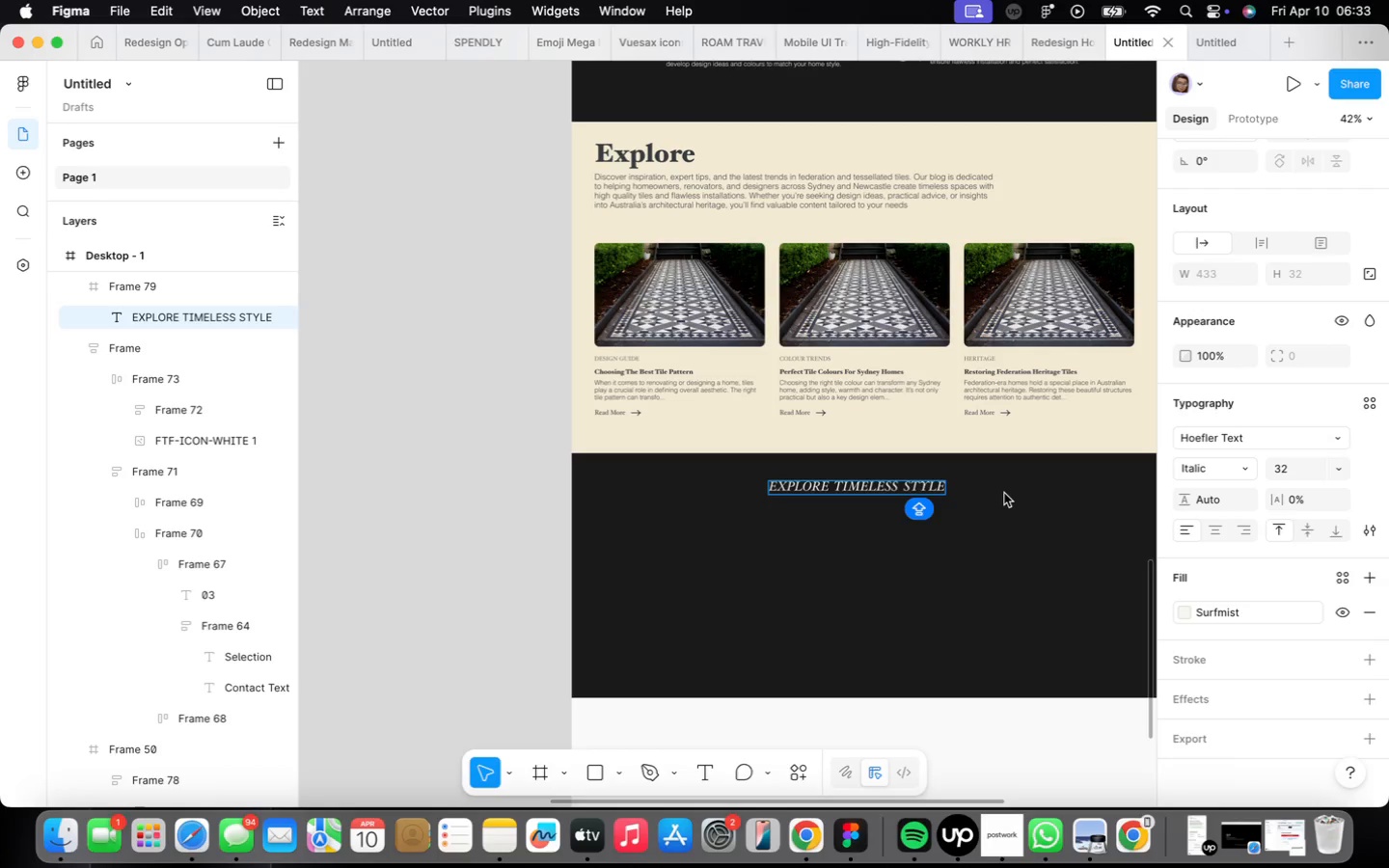 
key(ArrowRight)
 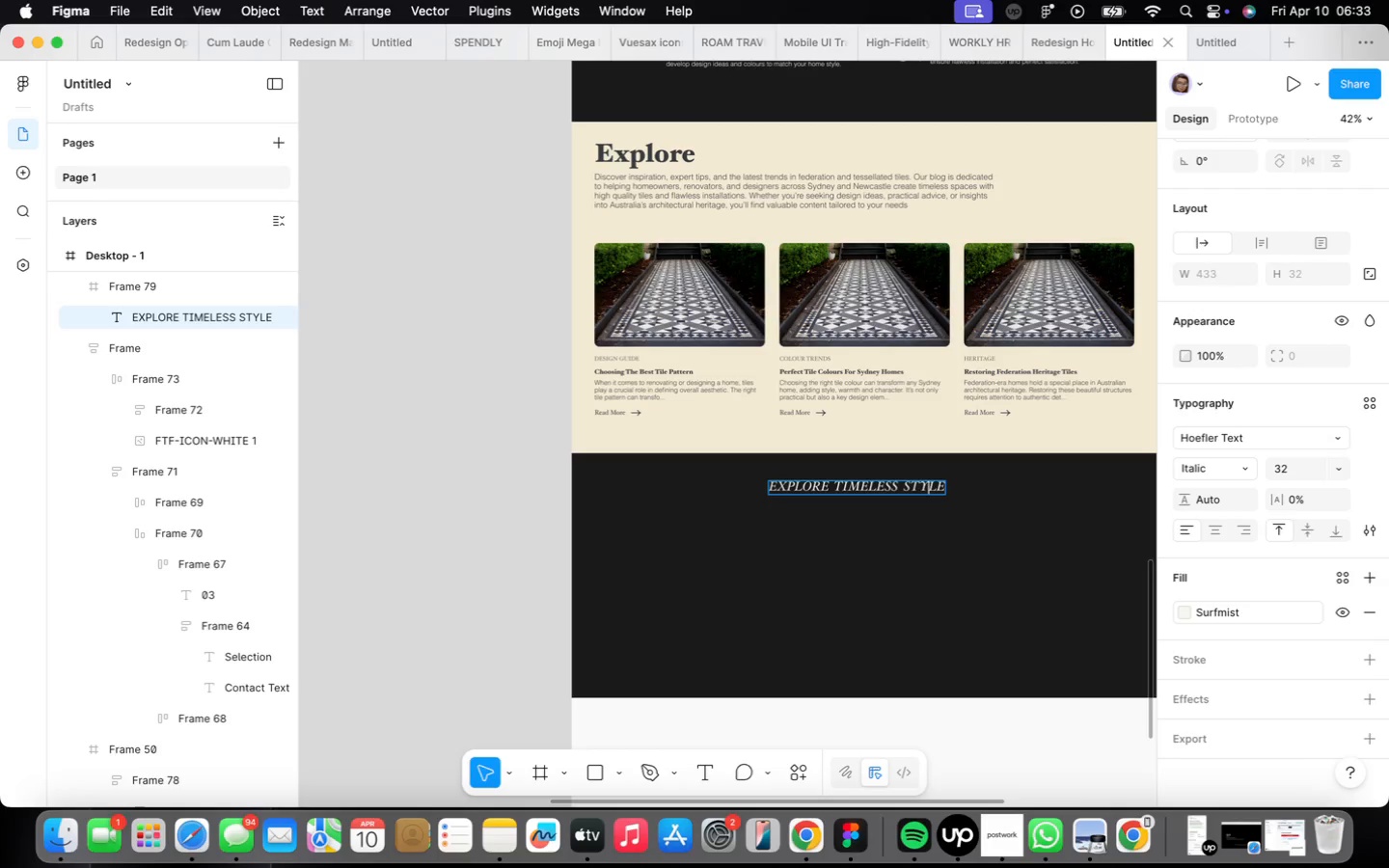 
key(ArrowRight)
 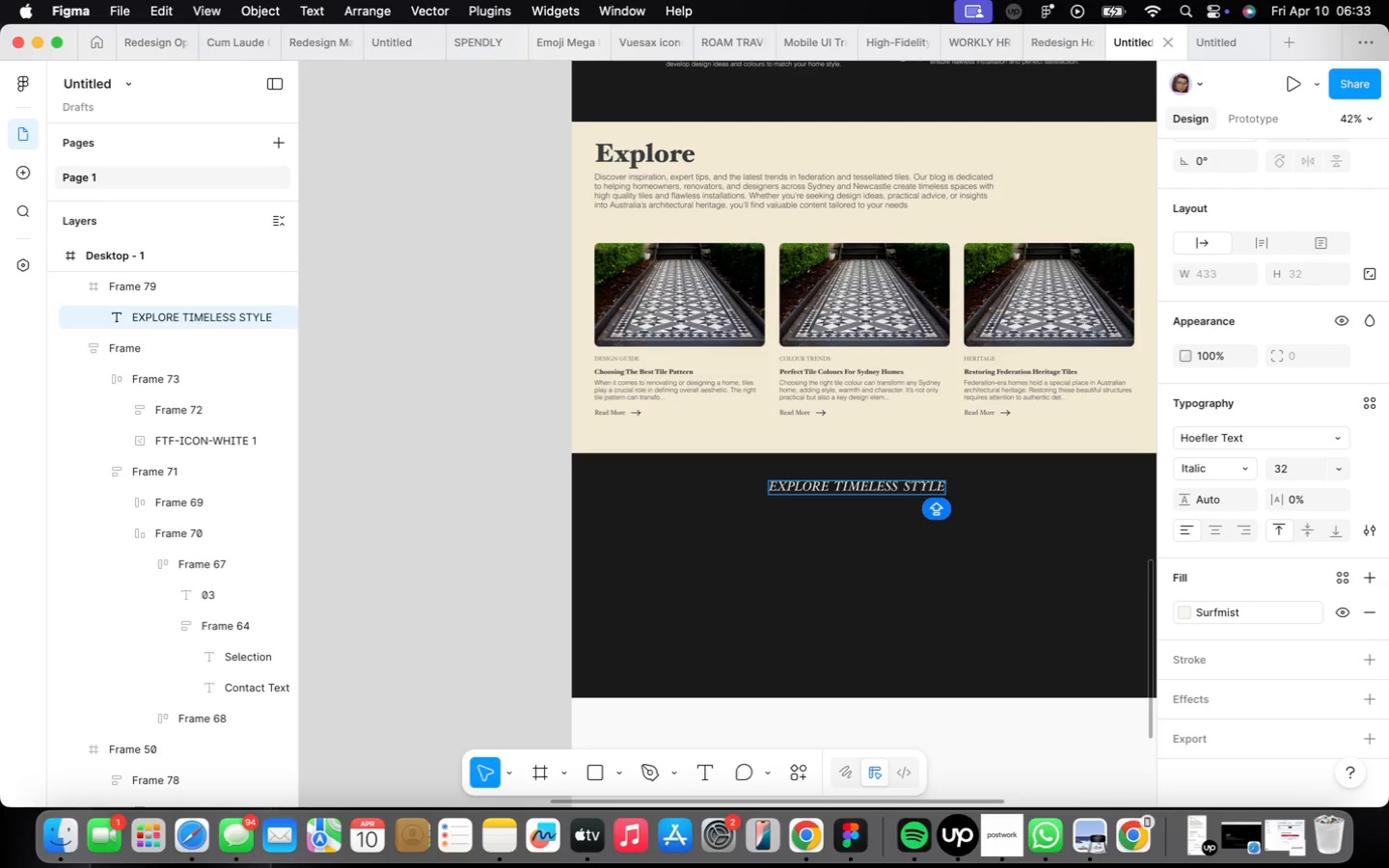 
key(ArrowRight)
 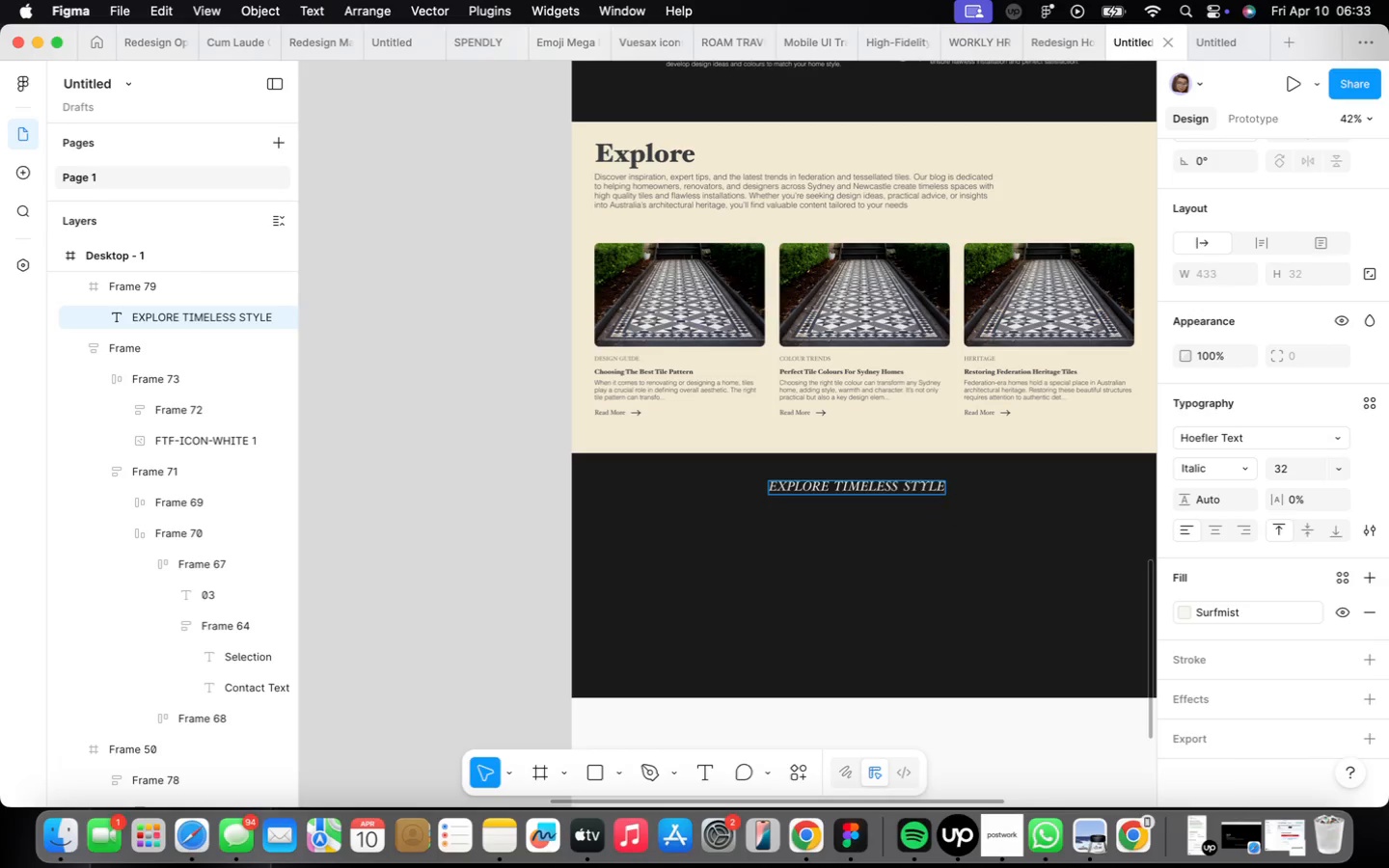 
key(S)
 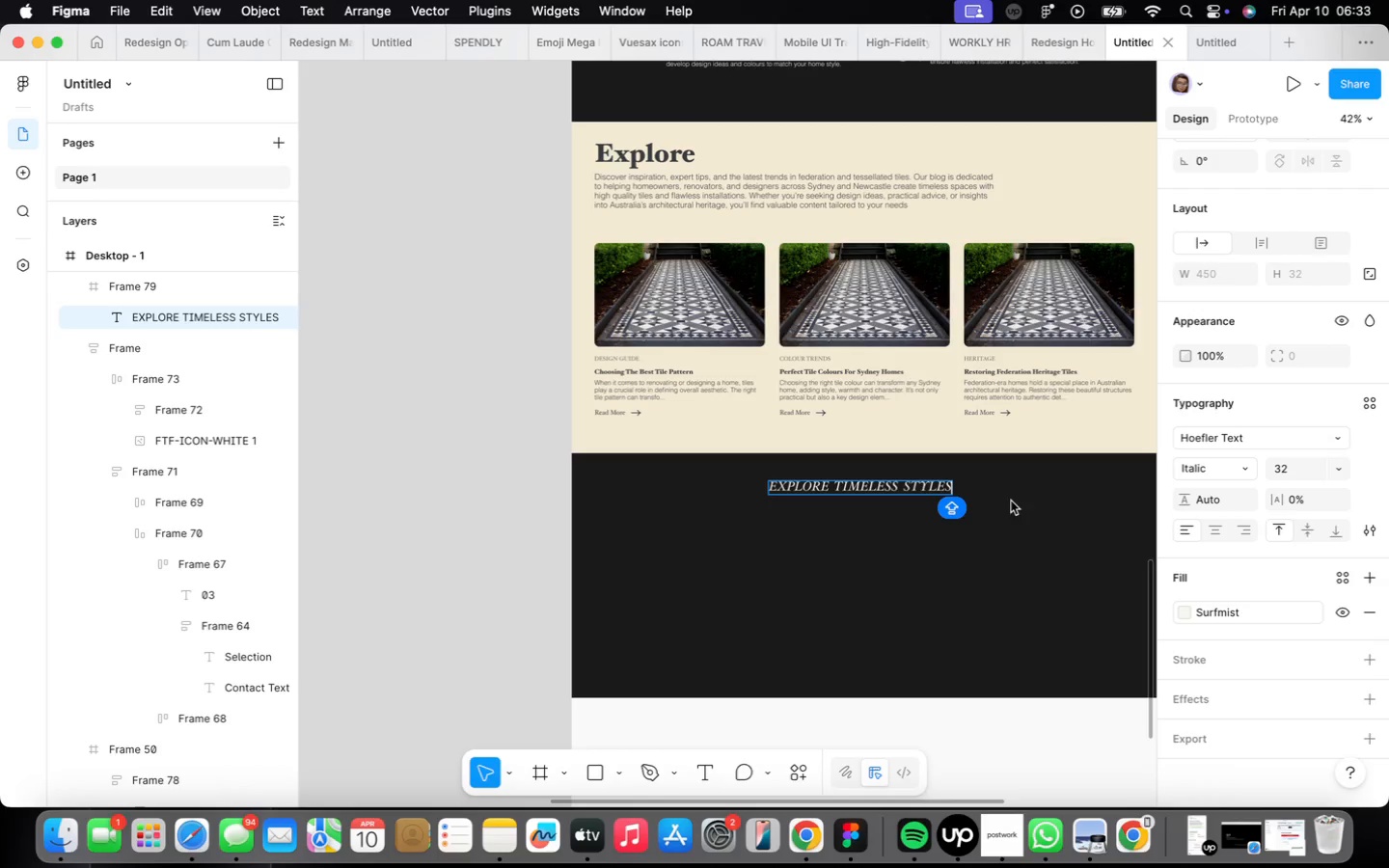 
left_click([1021, 529])
 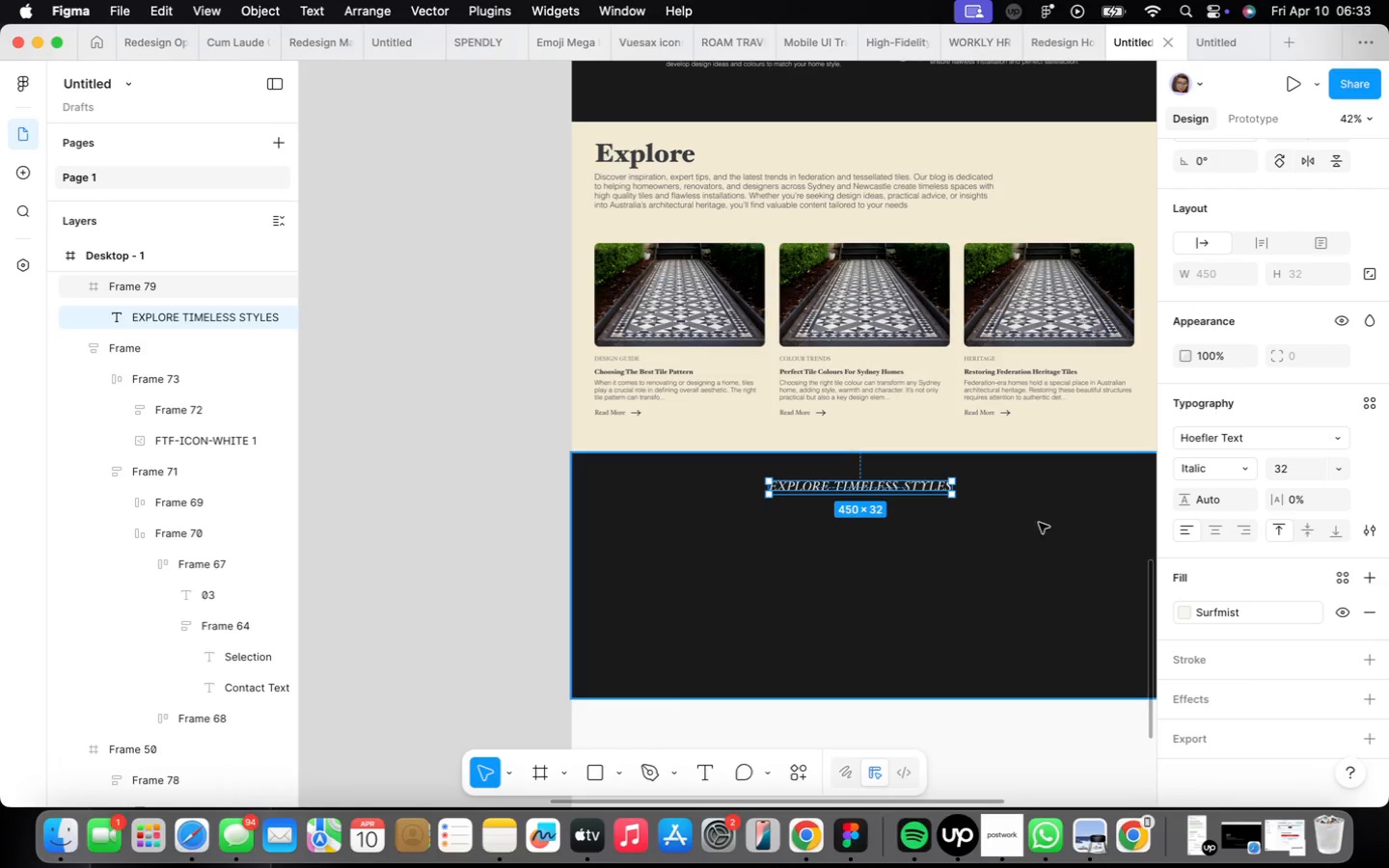 
left_click([983, 530])
 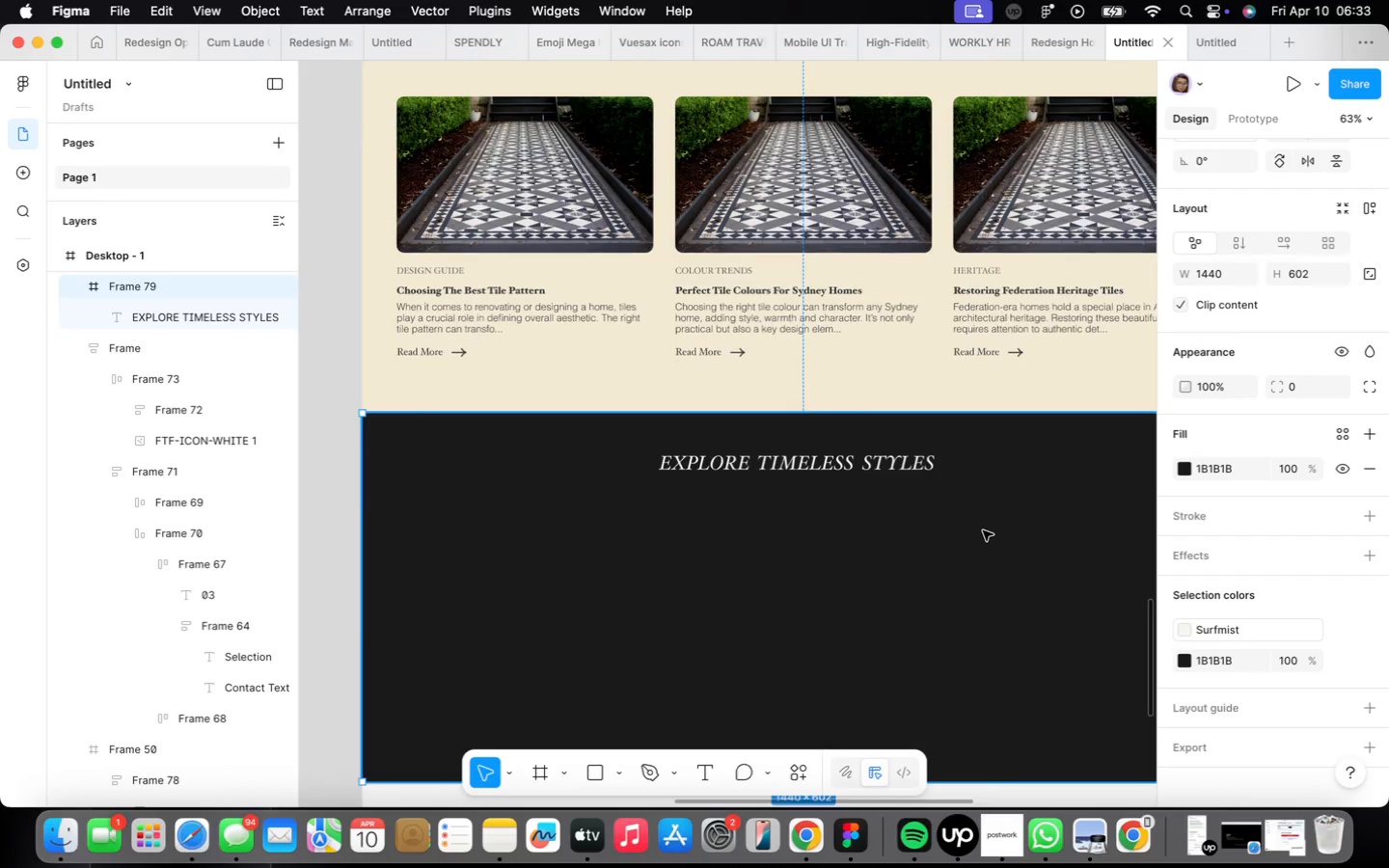 
scroll: coordinate [985, 531], scroll_direction: up, amount: 4.0
 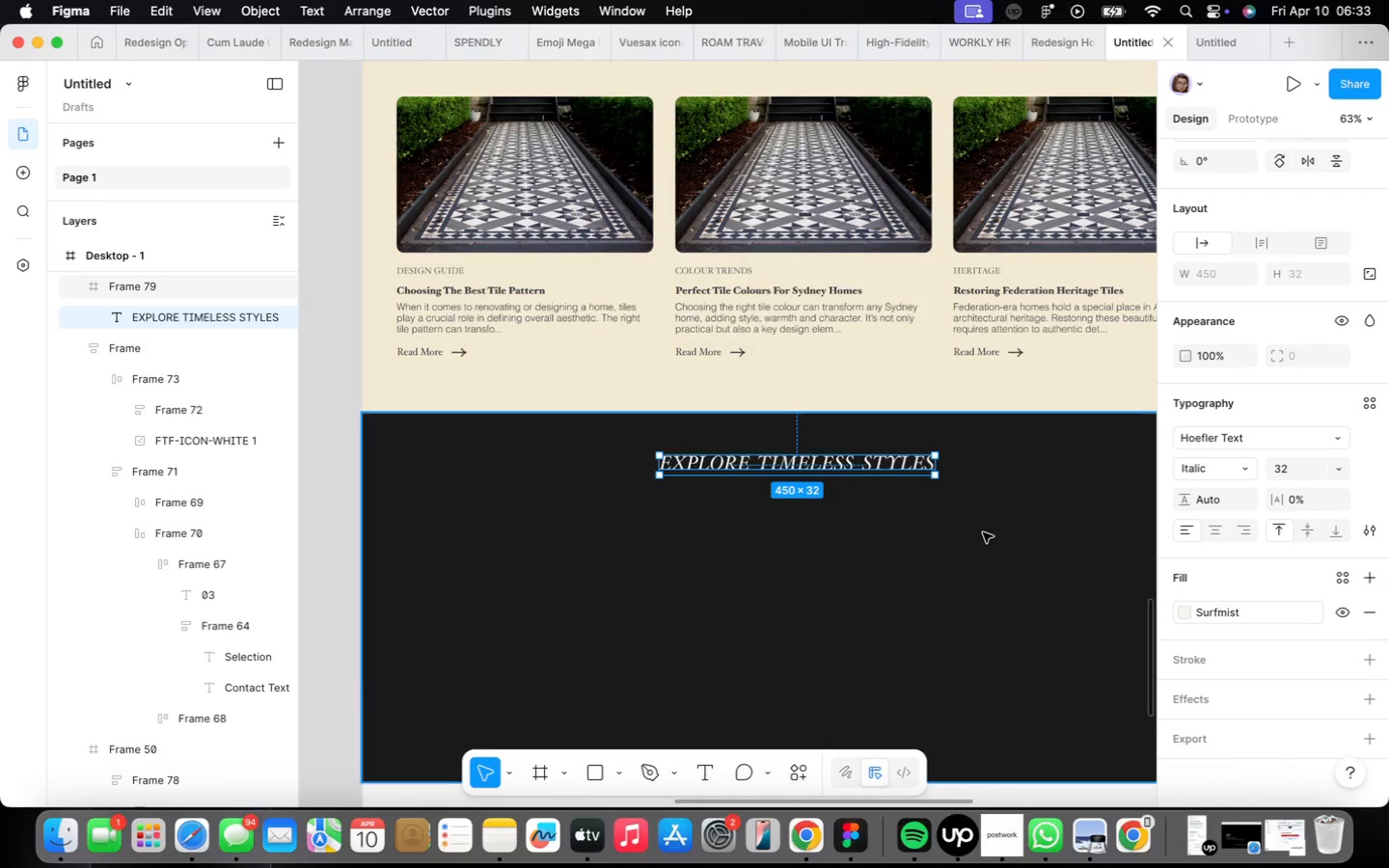 
scroll: coordinate [983, 530], scroll_direction: down, amount: 10.0
 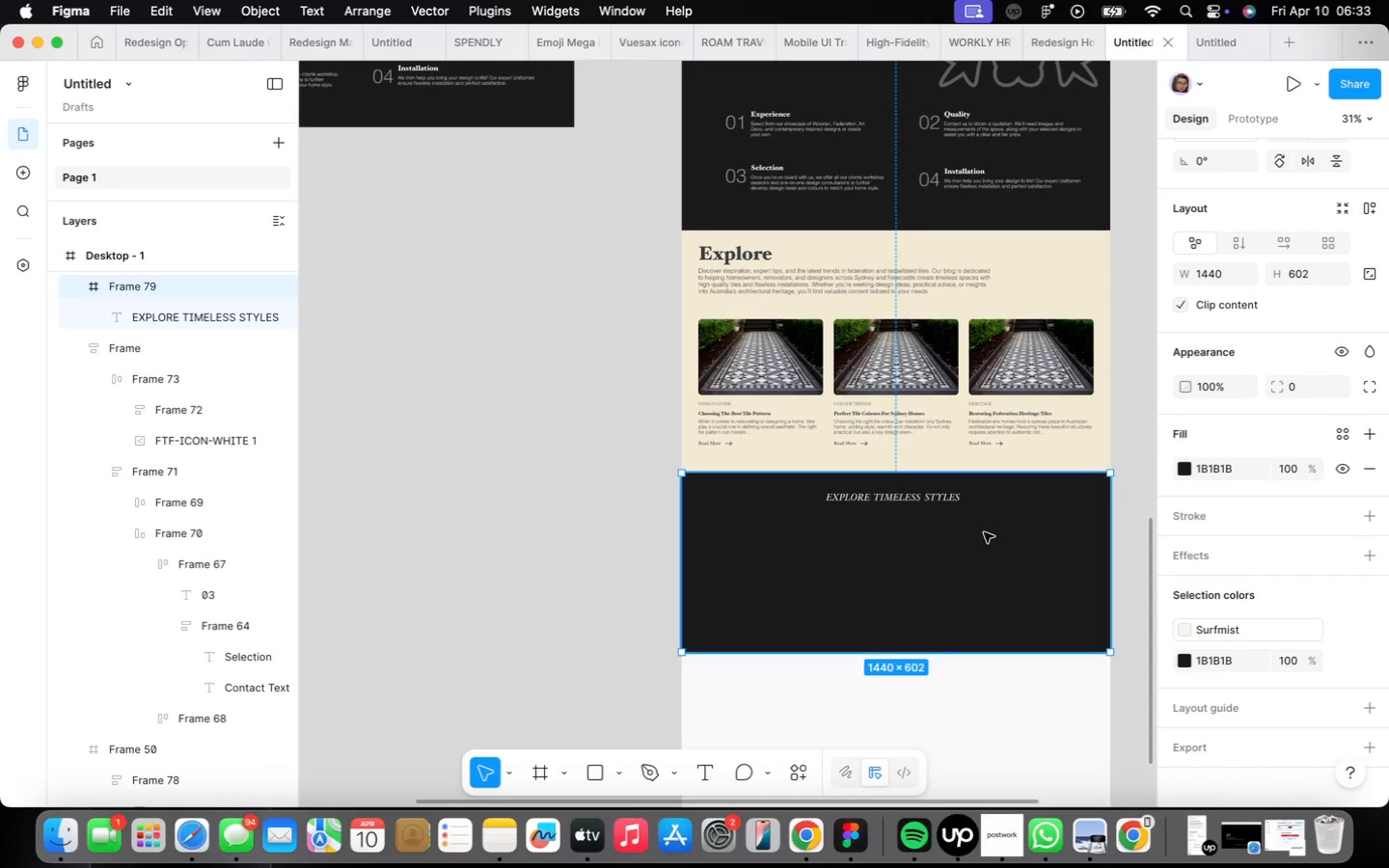 
scroll: coordinate [984, 532], scroll_direction: up, amount: 2.0
 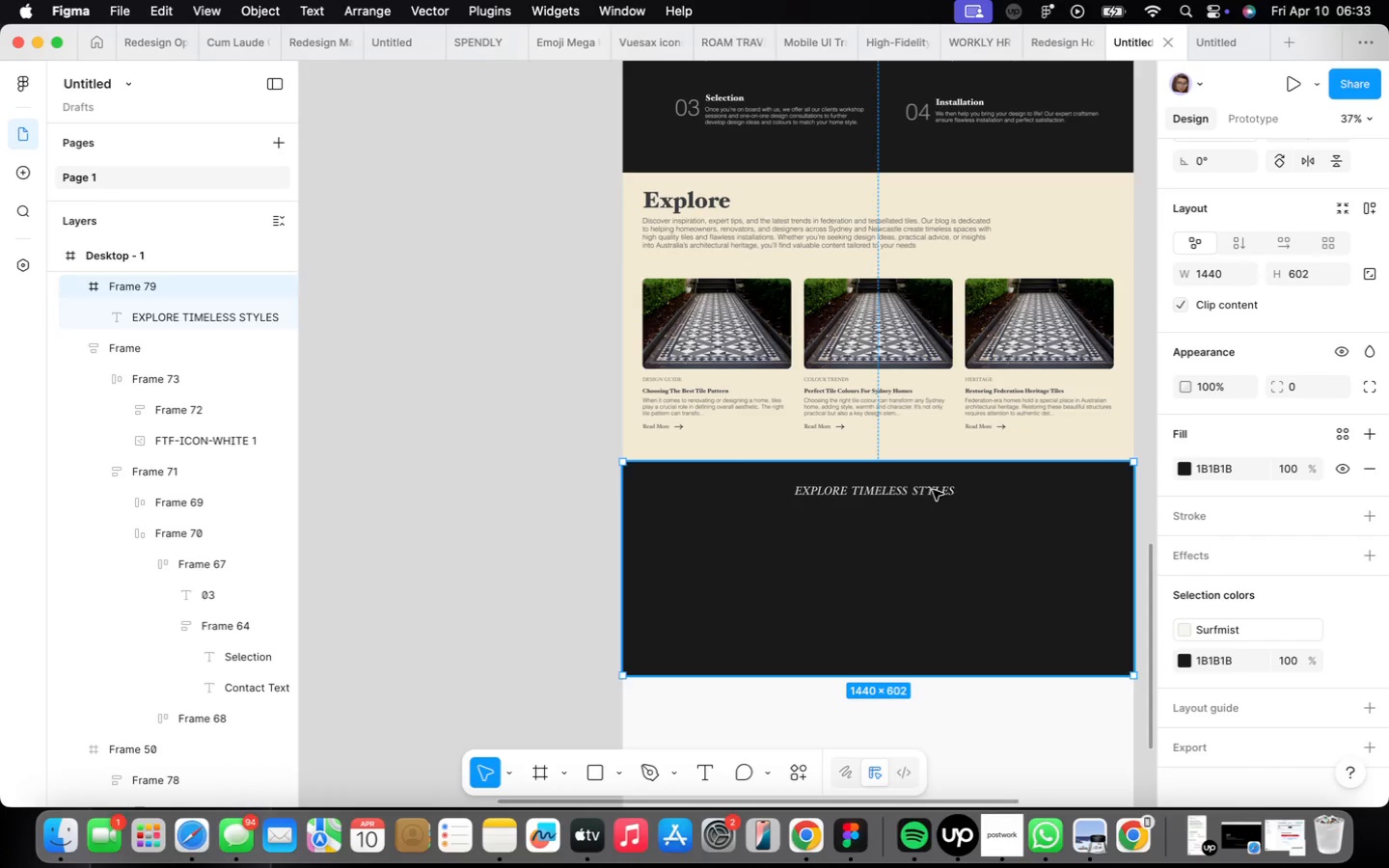 
double_click([933, 490])
 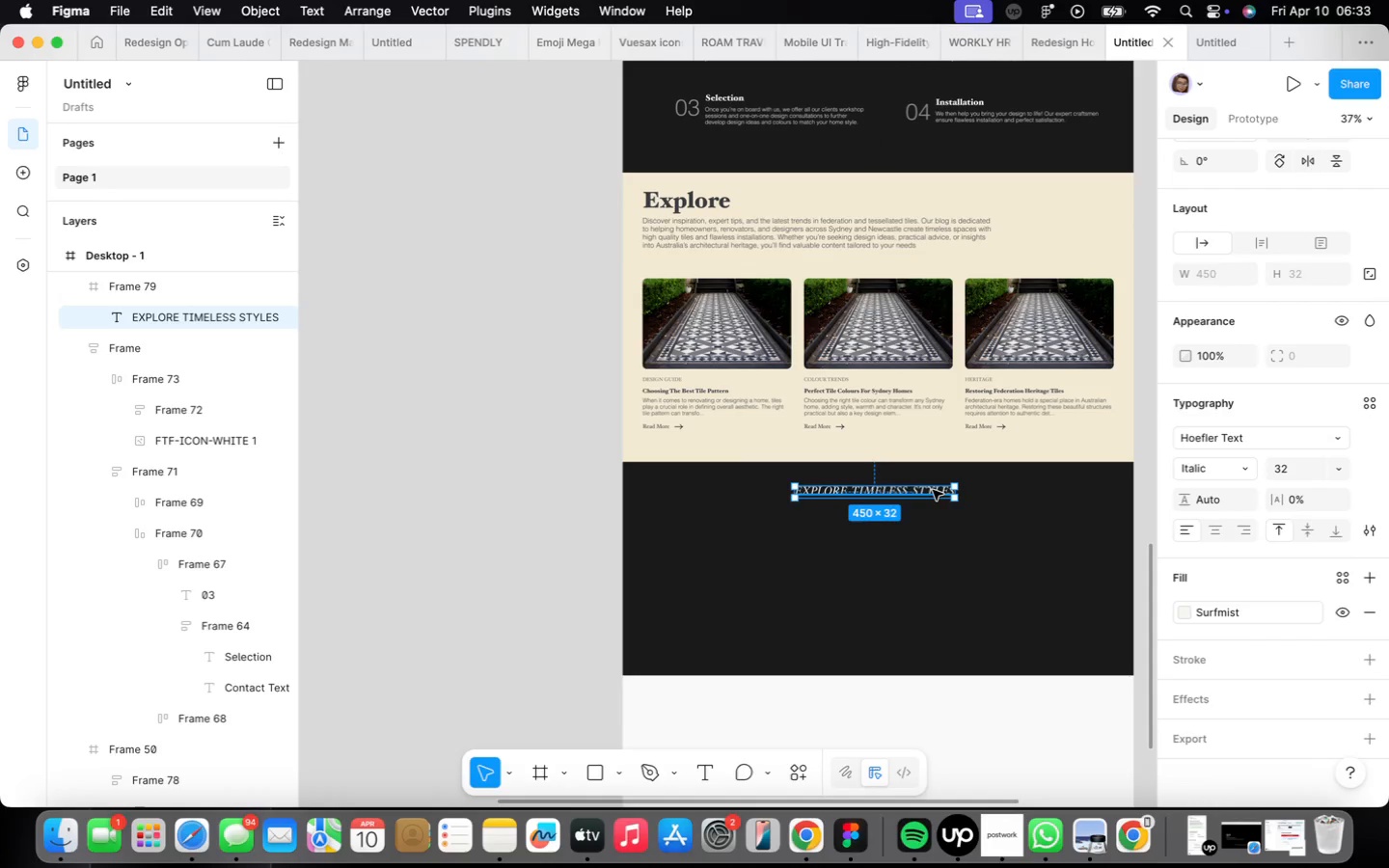 
triple_click([933, 490])
 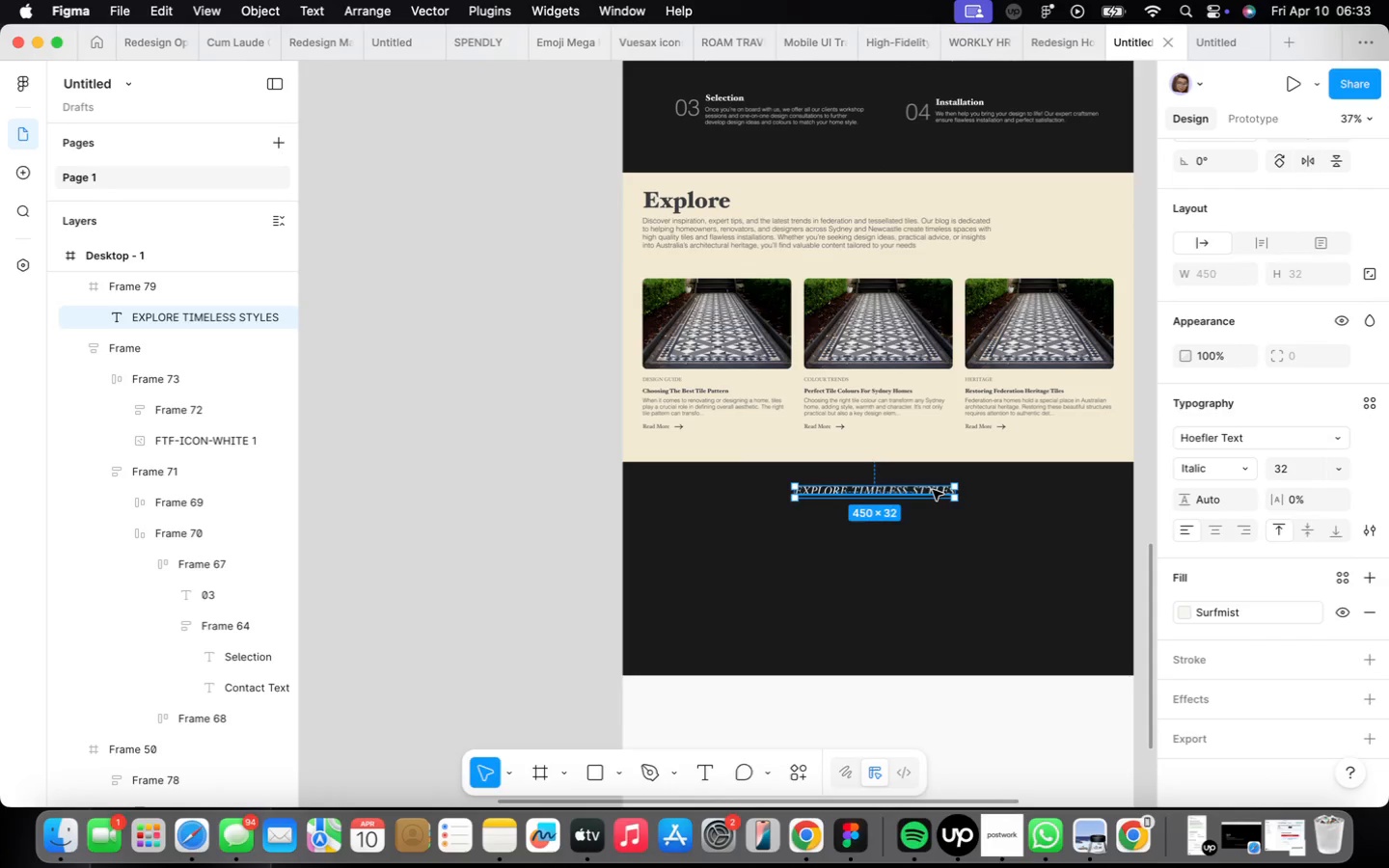 
double_click([933, 490])
 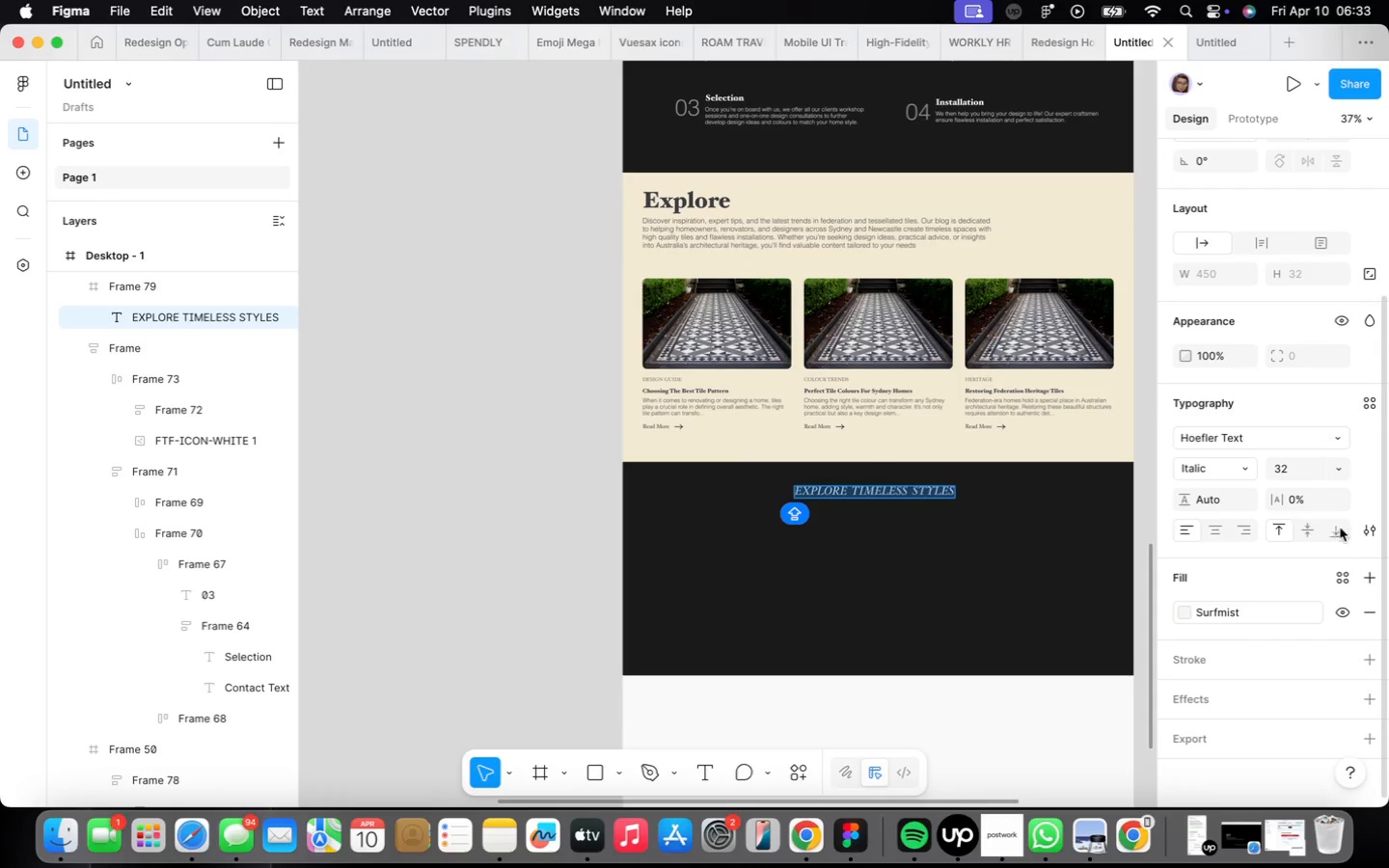 
left_click([1362, 527])
 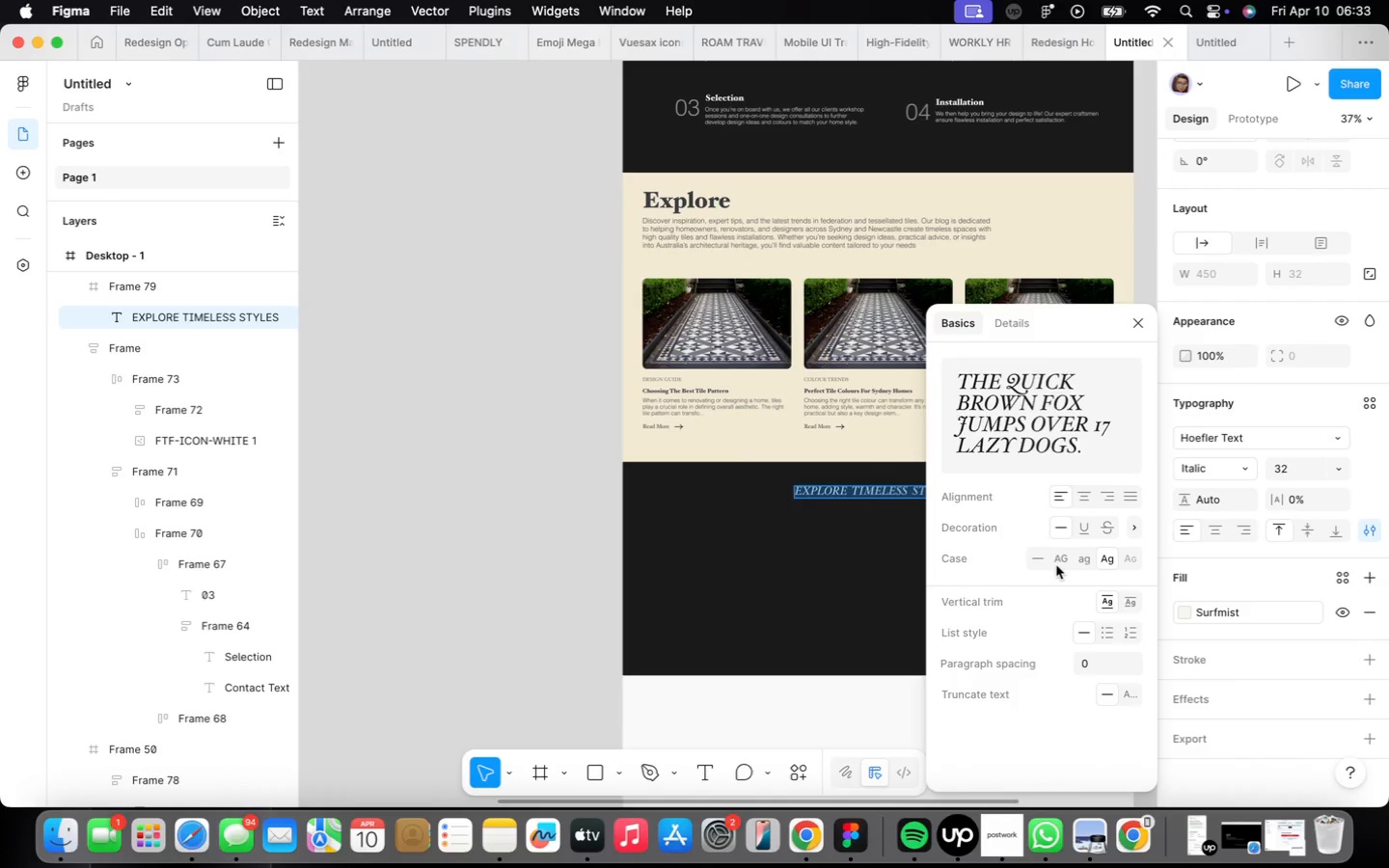 
left_click([1080, 563])
 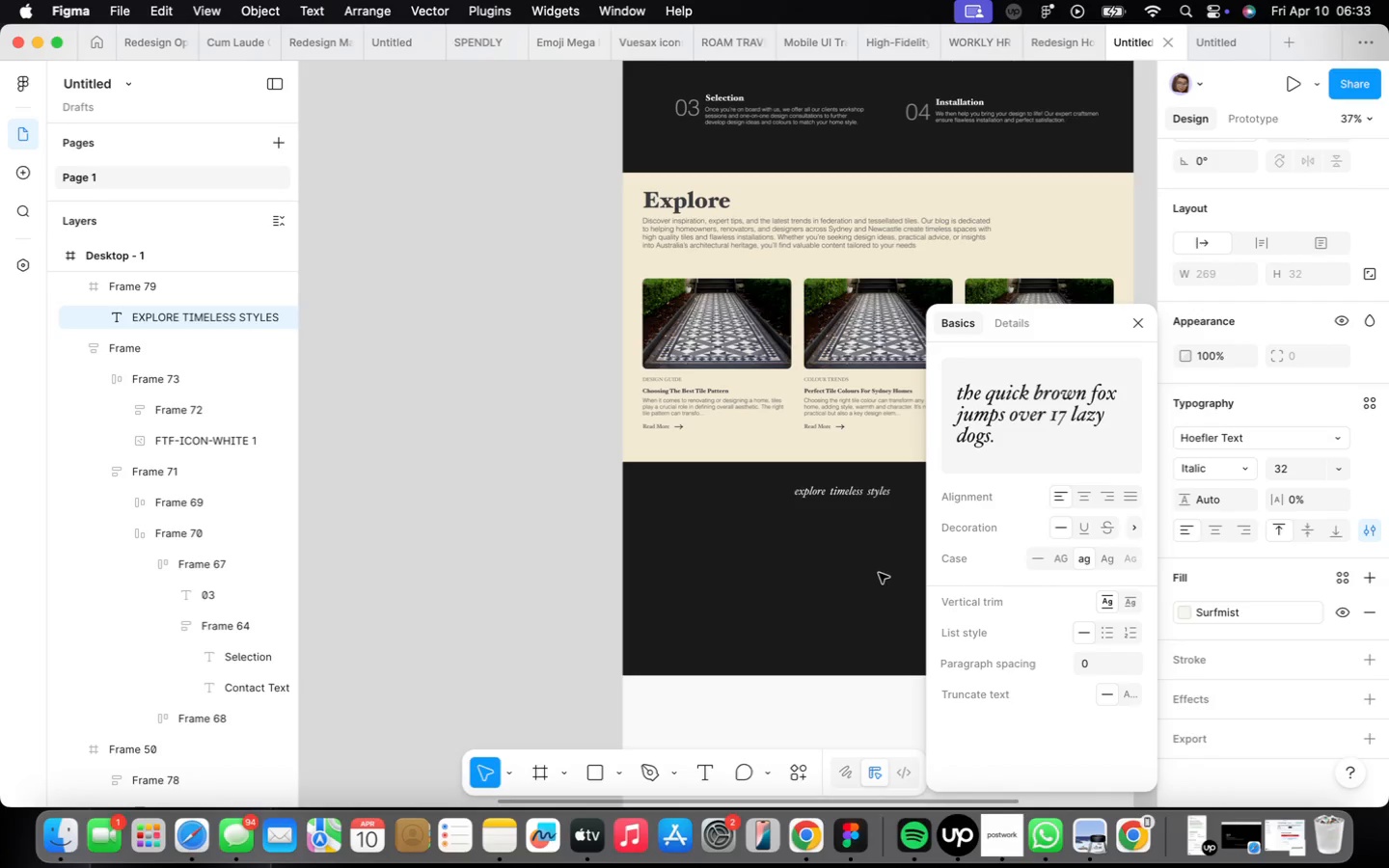 
left_click([795, 544])
 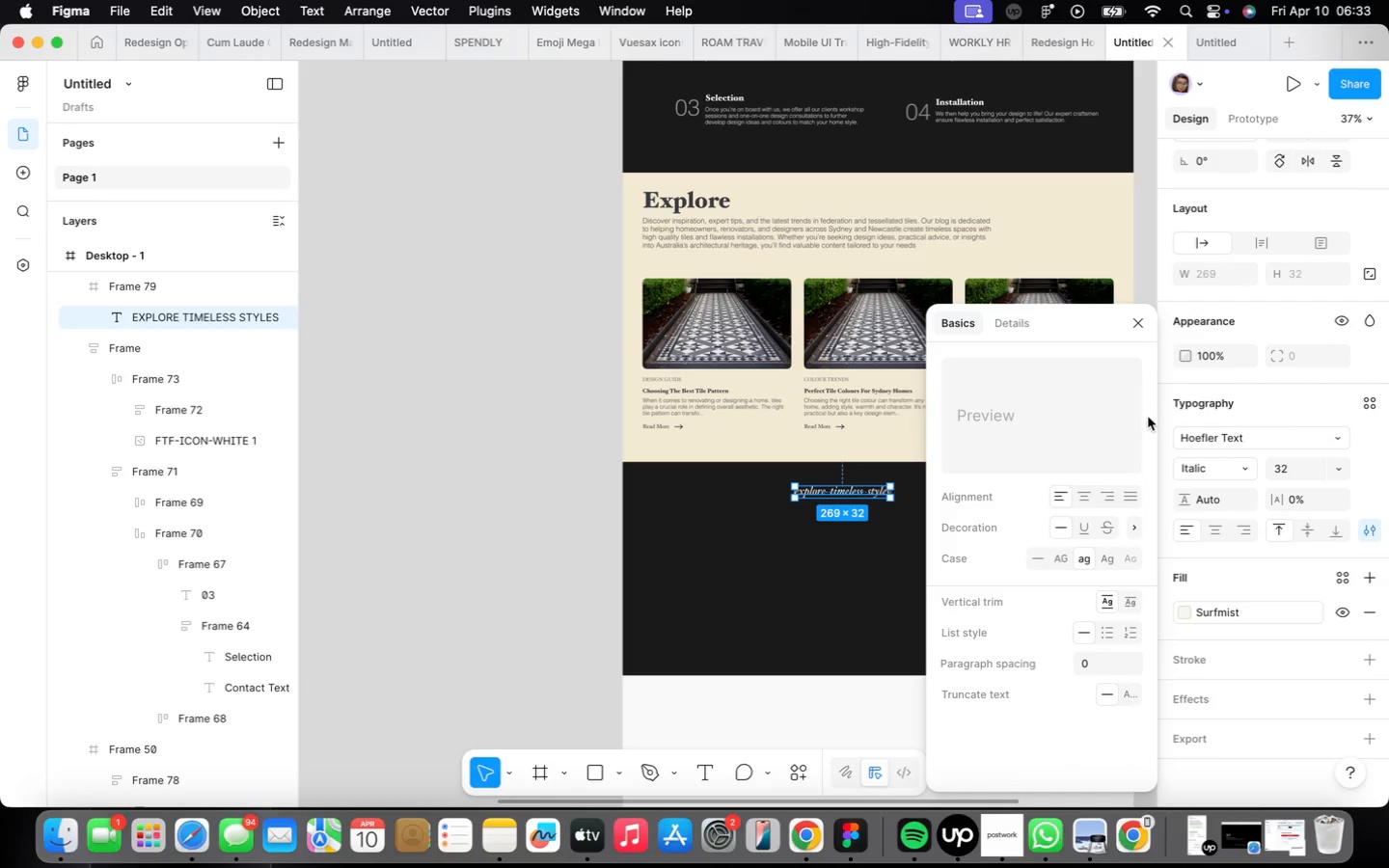 
left_click([1133, 314])
 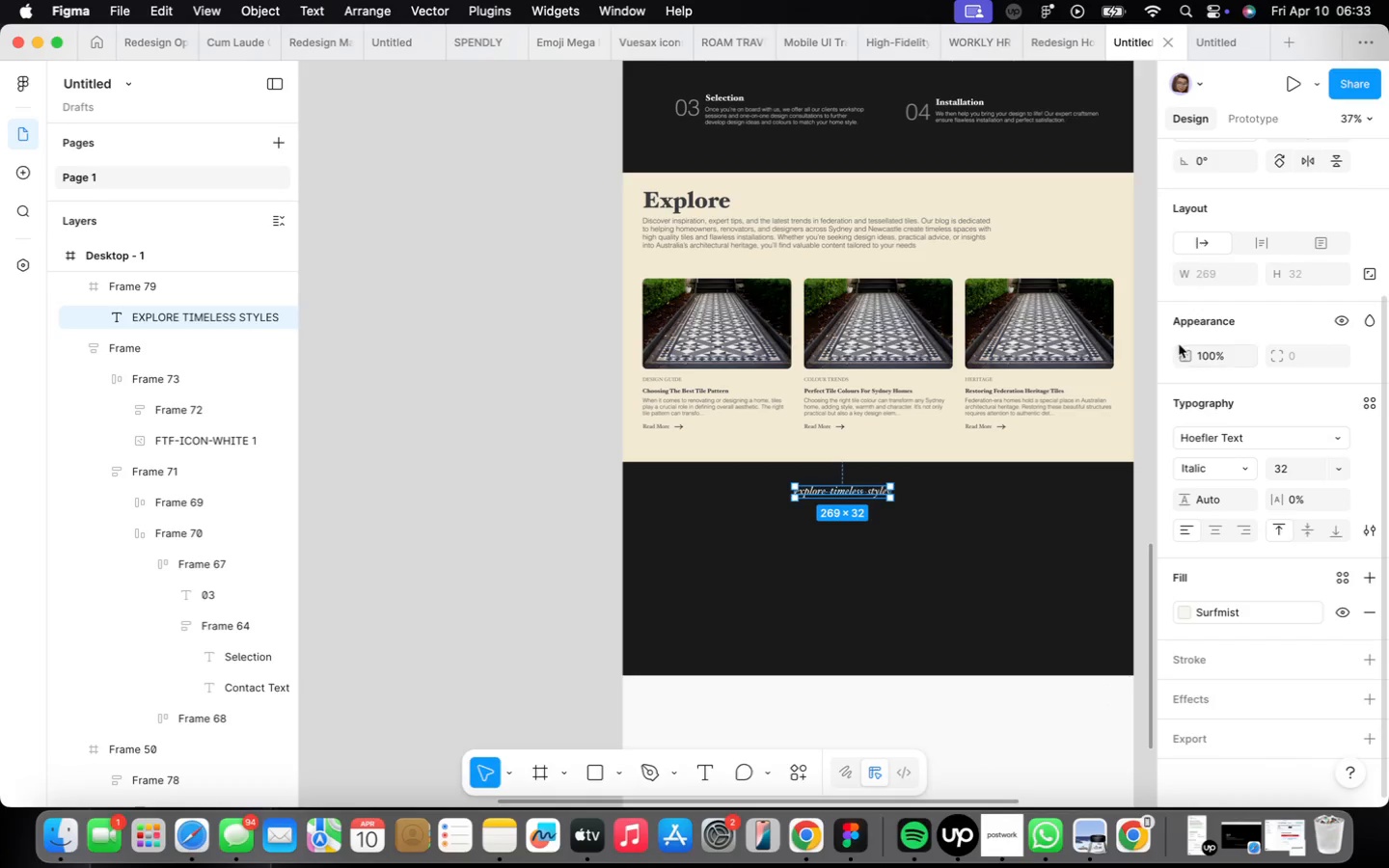 
scroll: coordinate [1181, 348], scroll_direction: up, amount: 29.0
 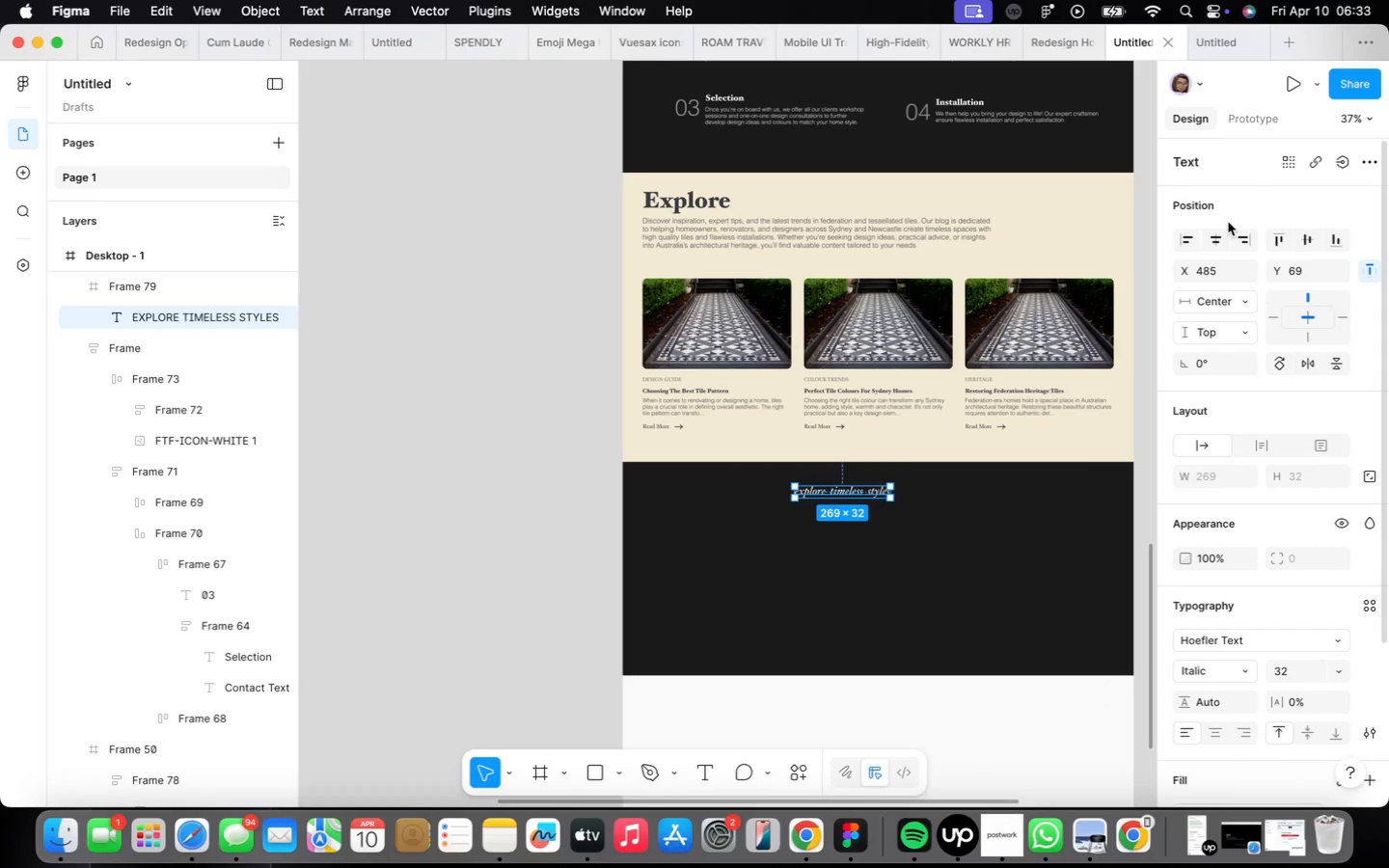 
left_click([1220, 232])
 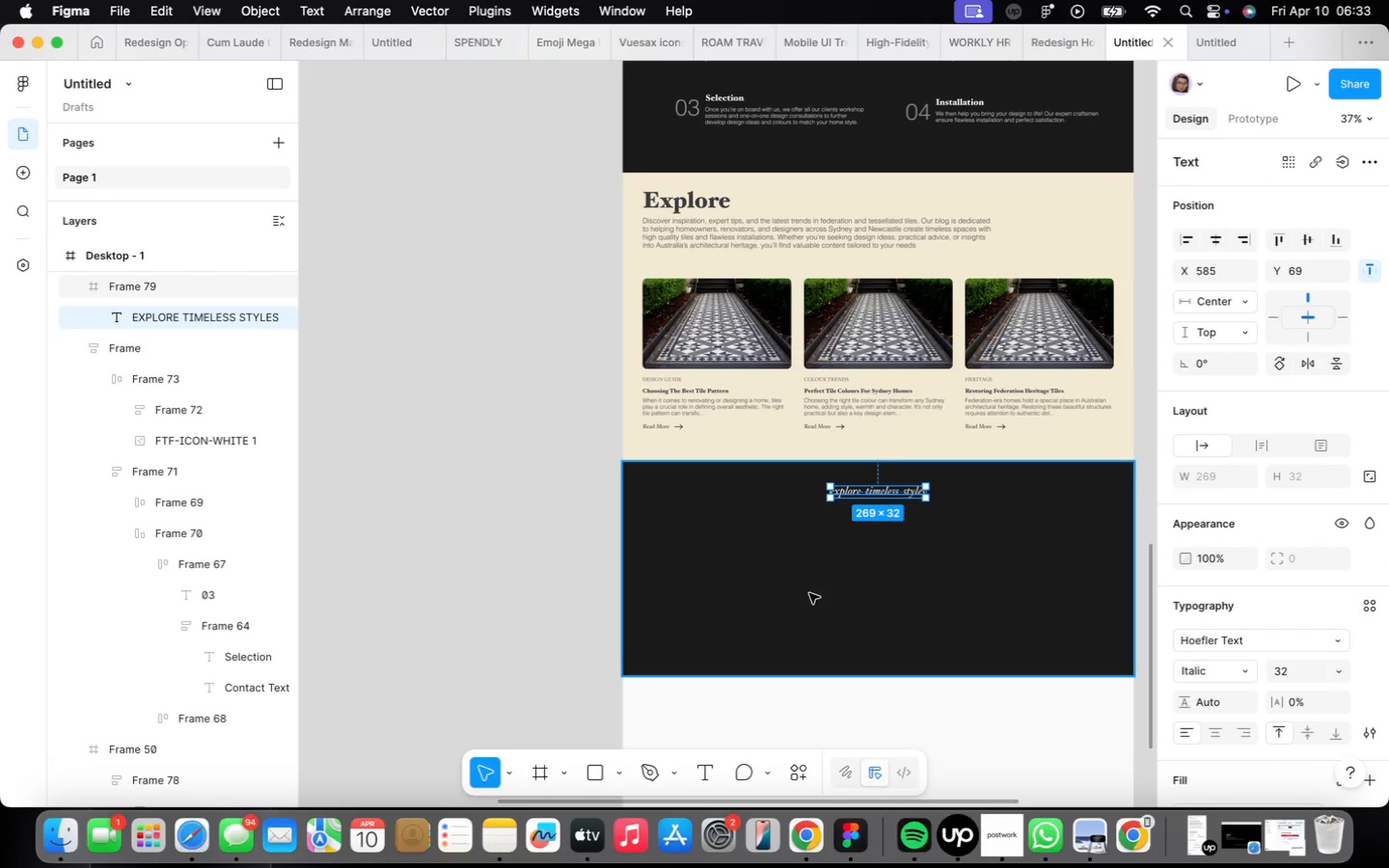 
scroll: coordinate [802, 554], scroll_direction: up, amount: 2.0
 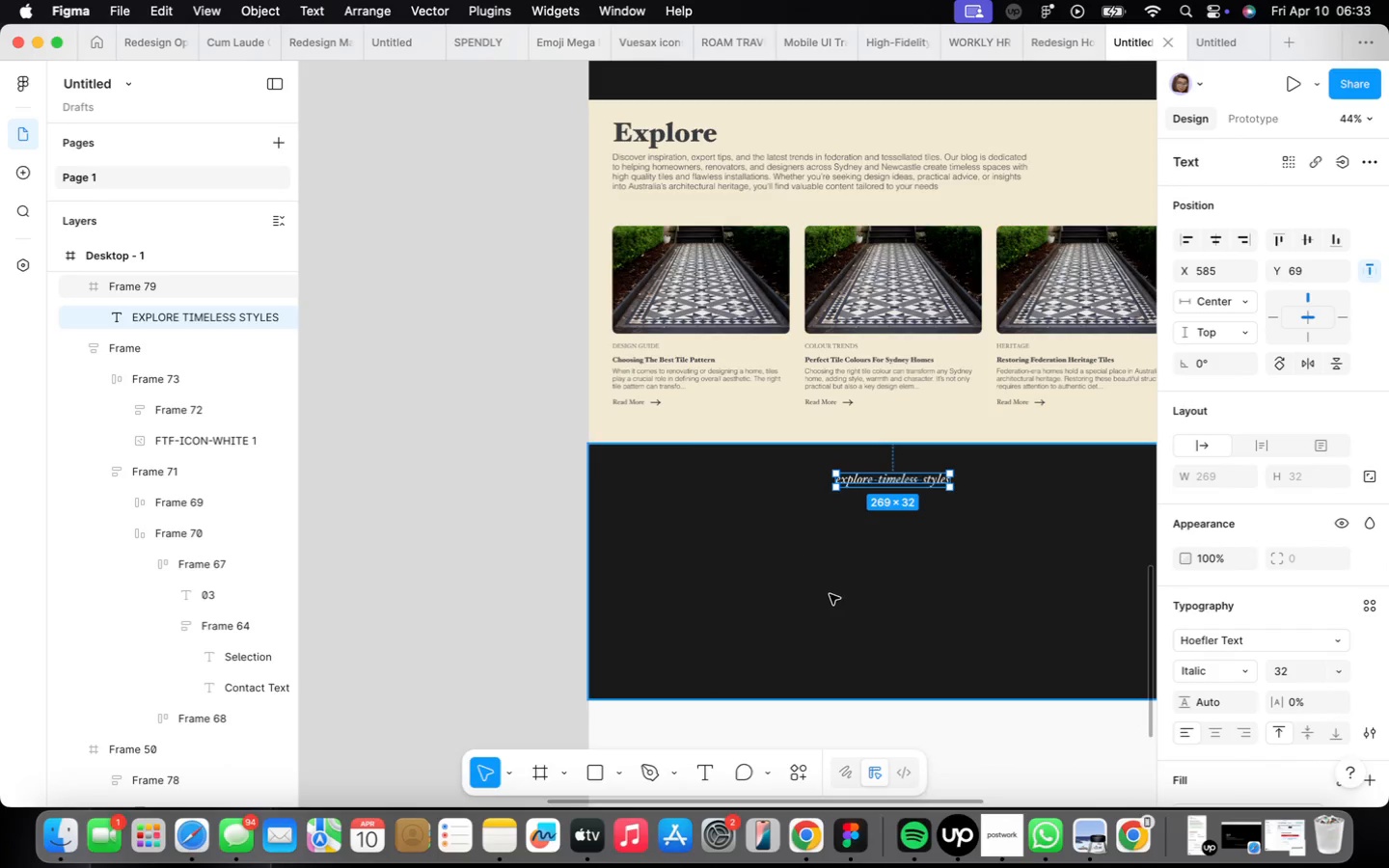 
left_click([830, 594])
 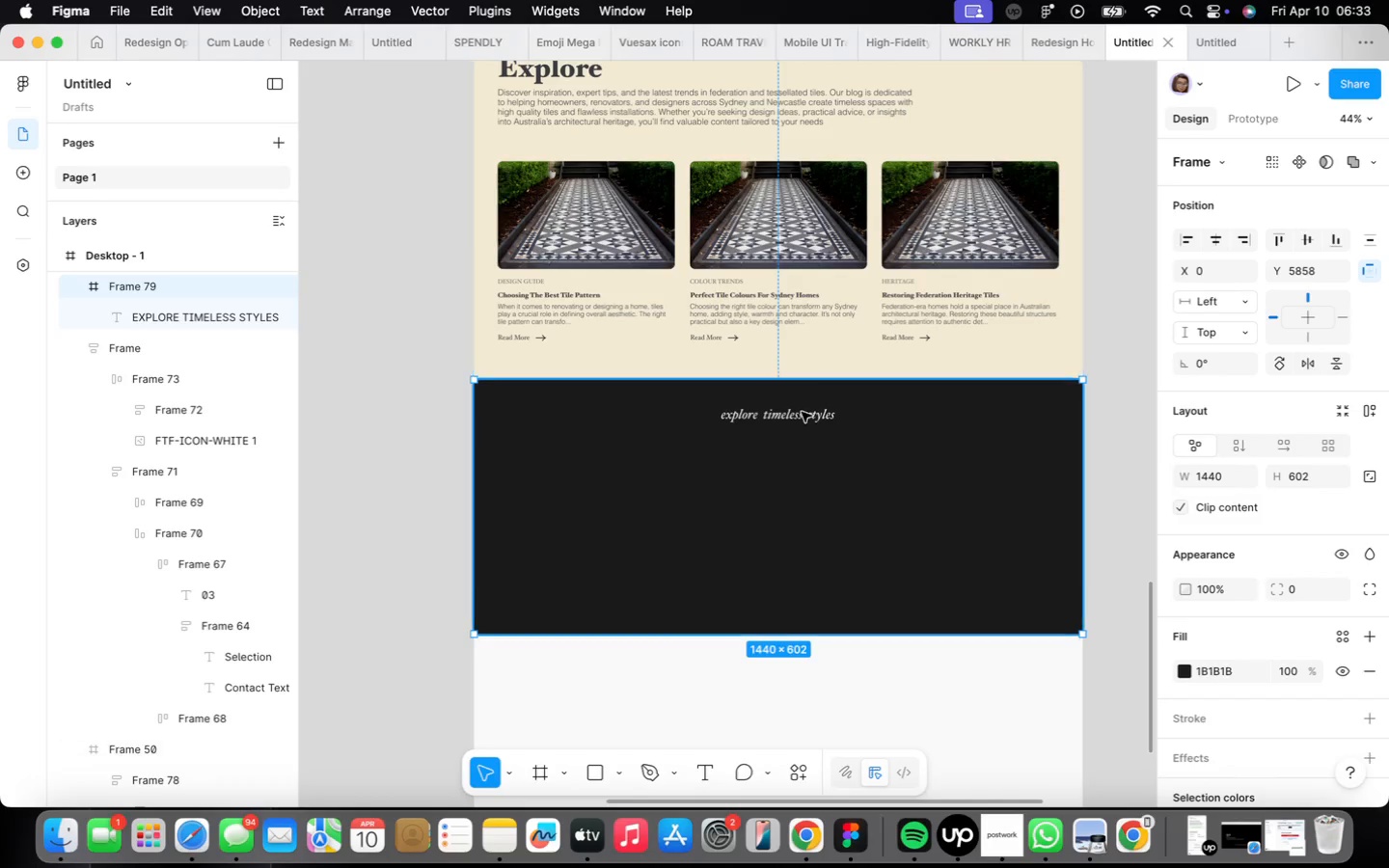 
double_click([802, 412])
 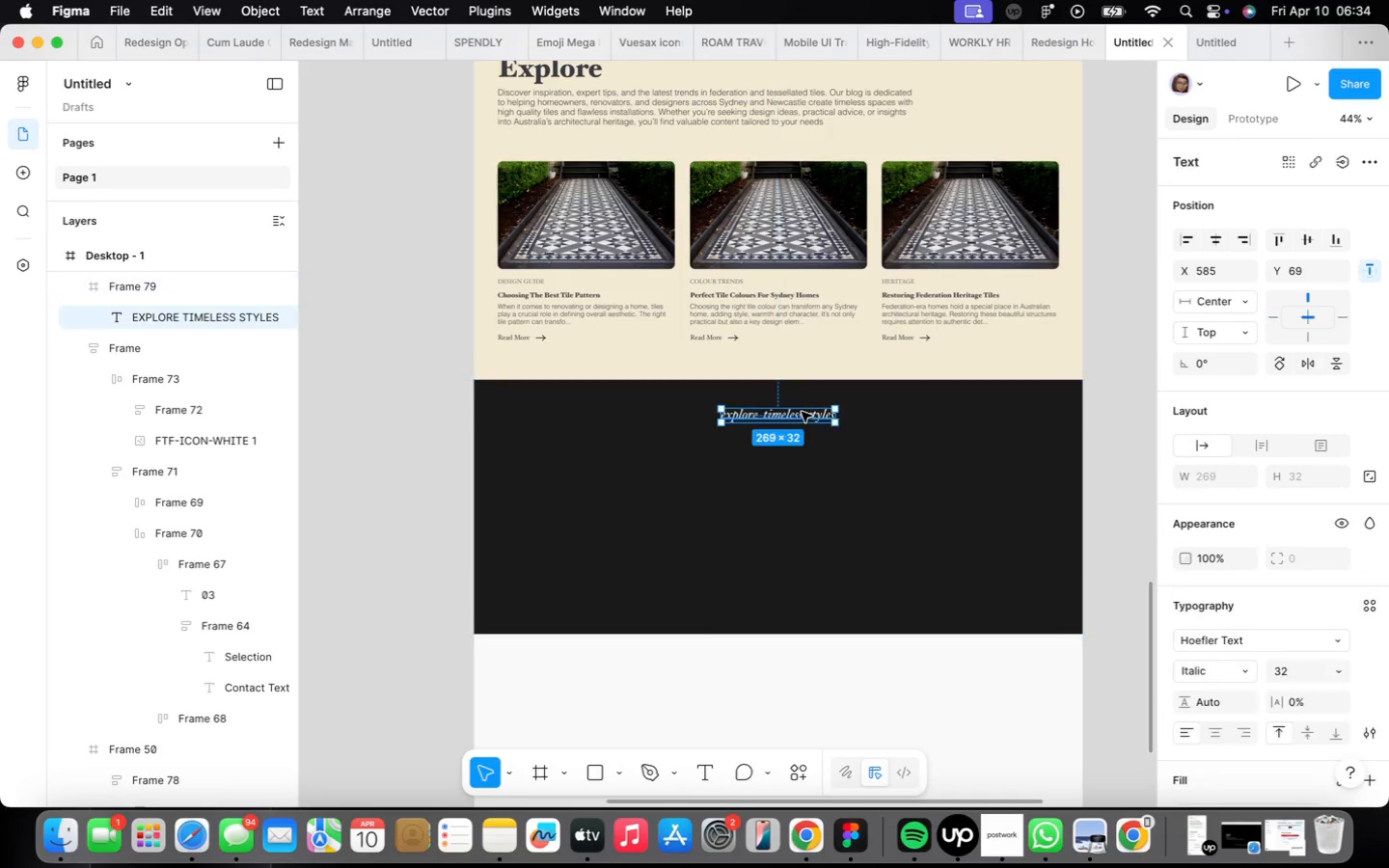 
triple_click([802, 412])
 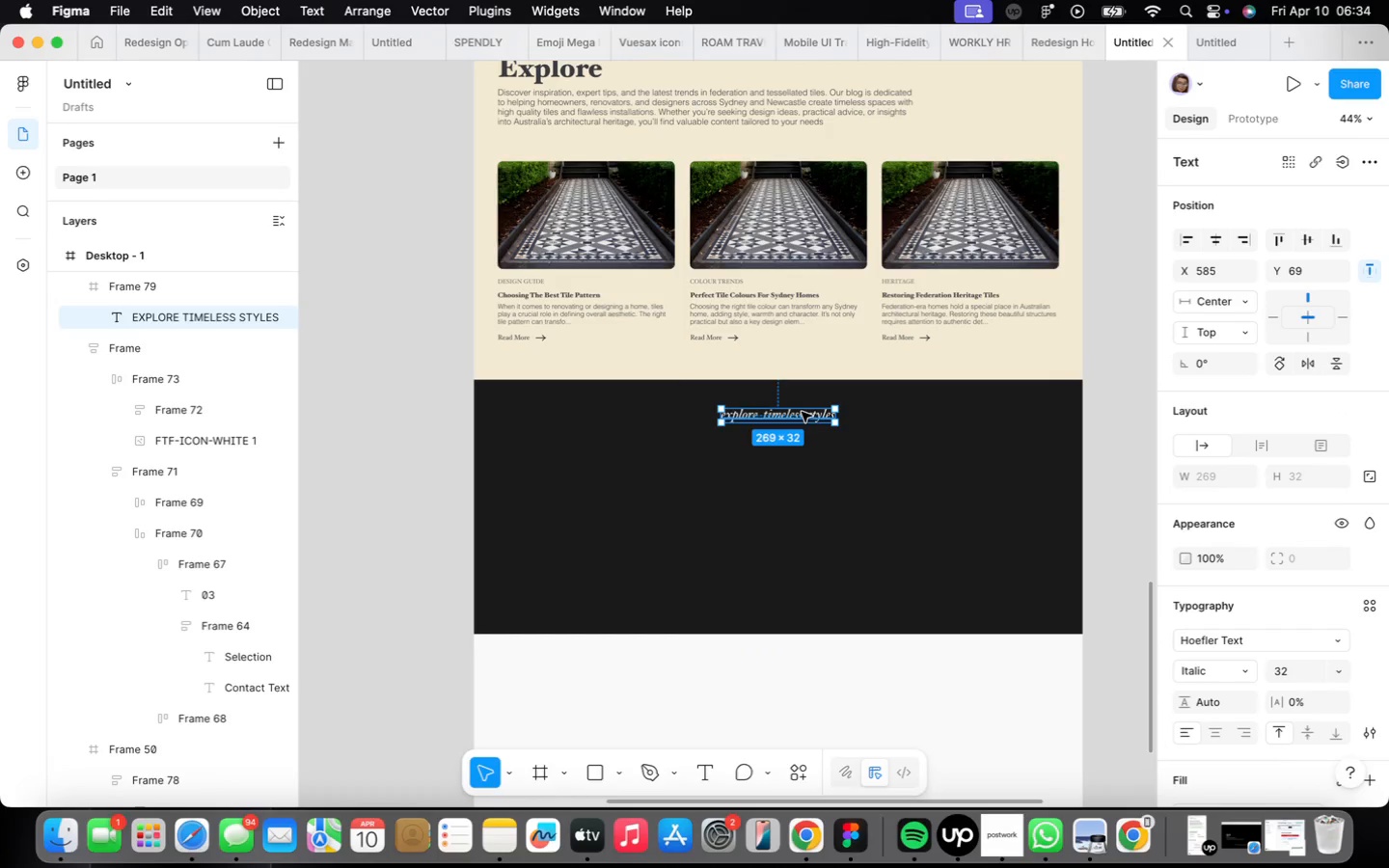 
triple_click([802, 412])
 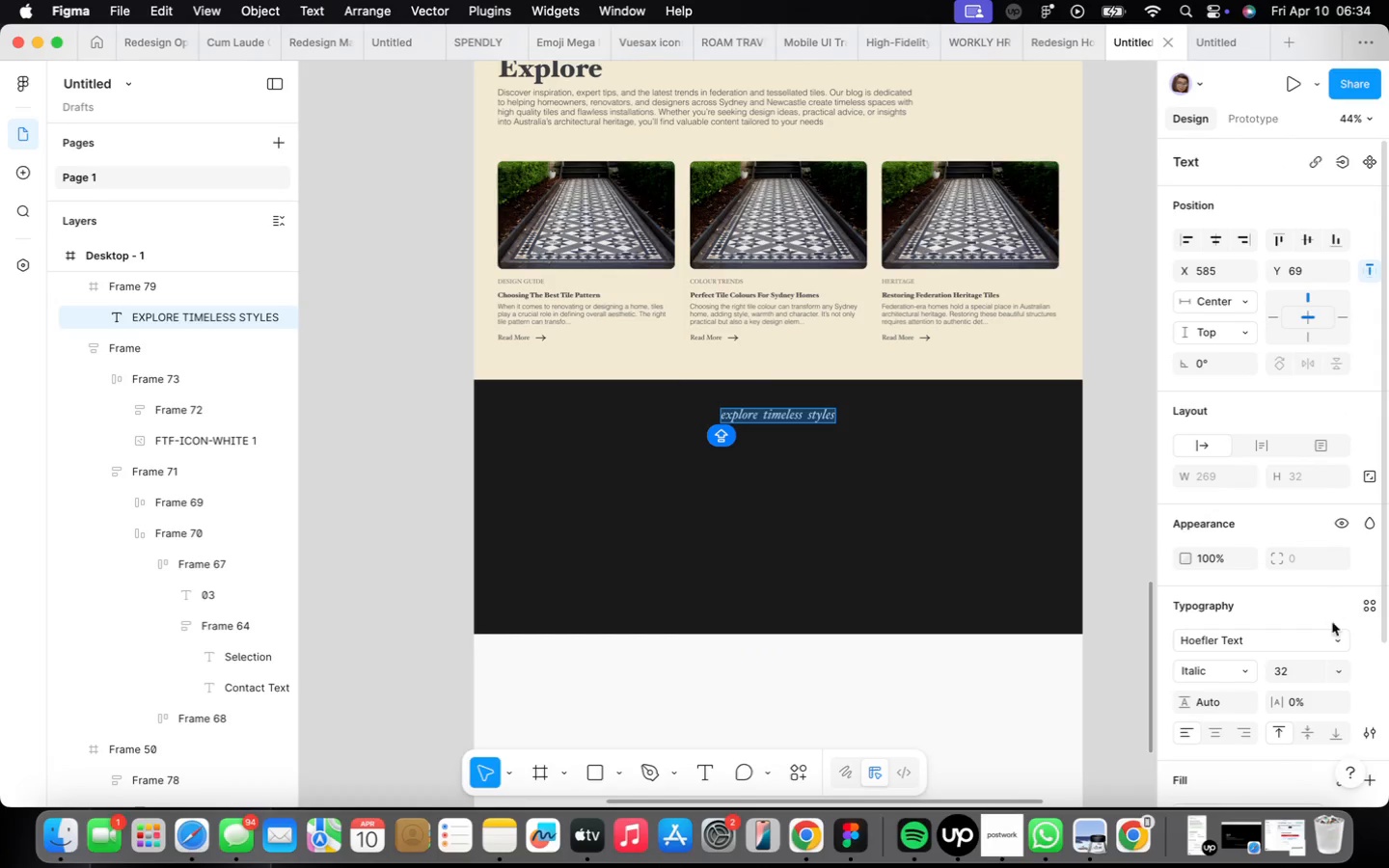 
left_click([1342, 675])
 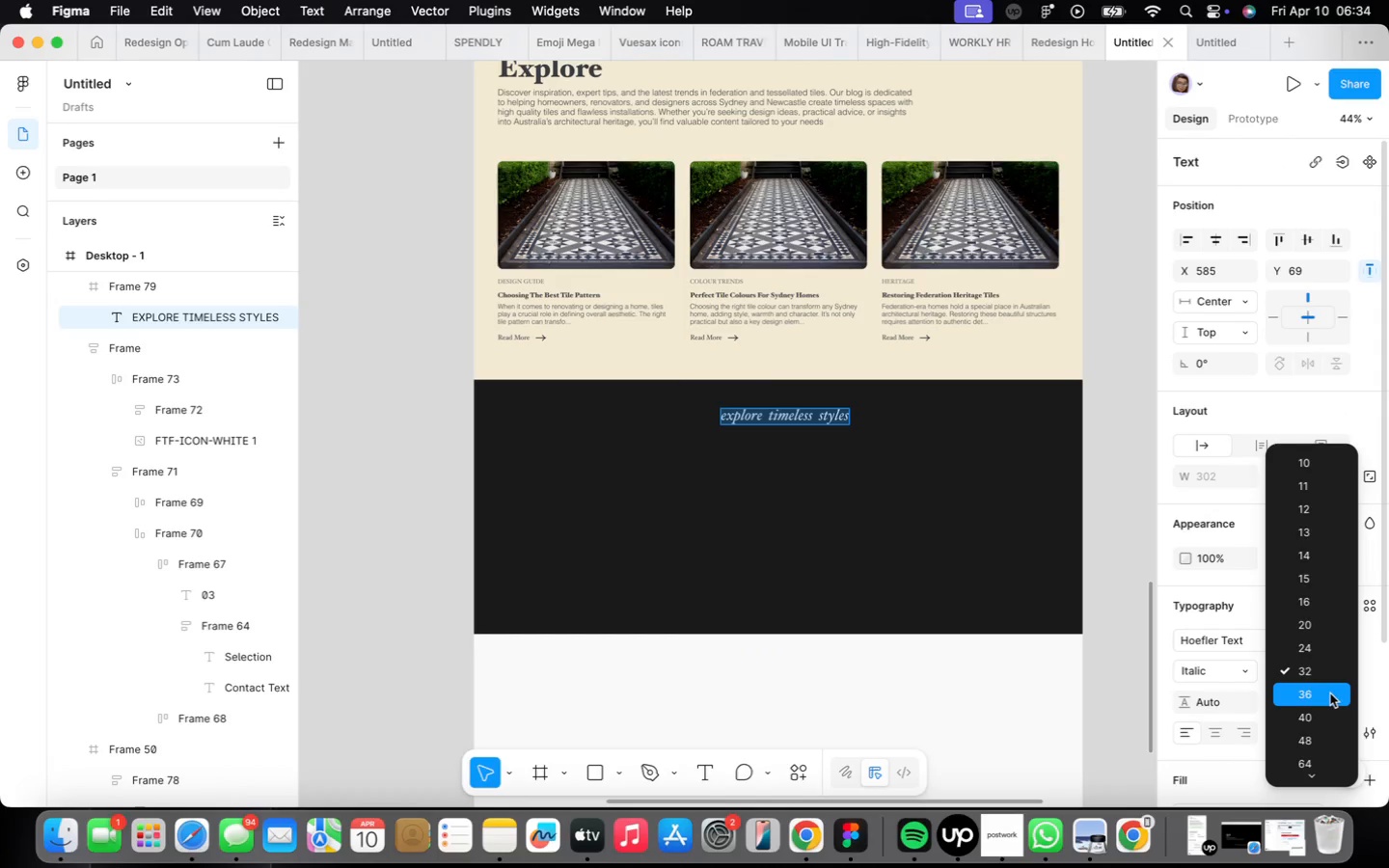 
left_click([1330, 693])
 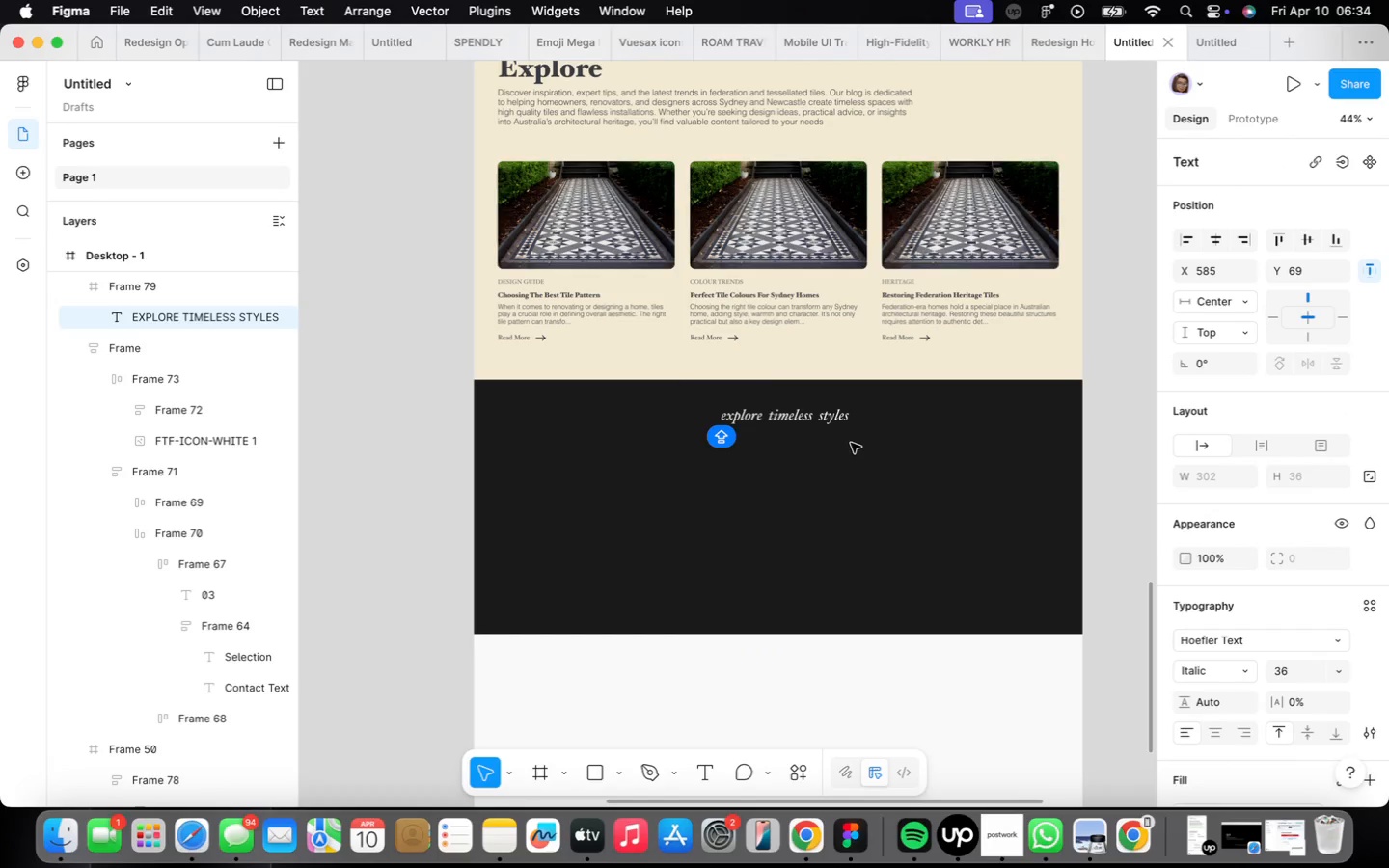 
scroll: coordinate [851, 445], scroll_direction: down, amount: 12.0
 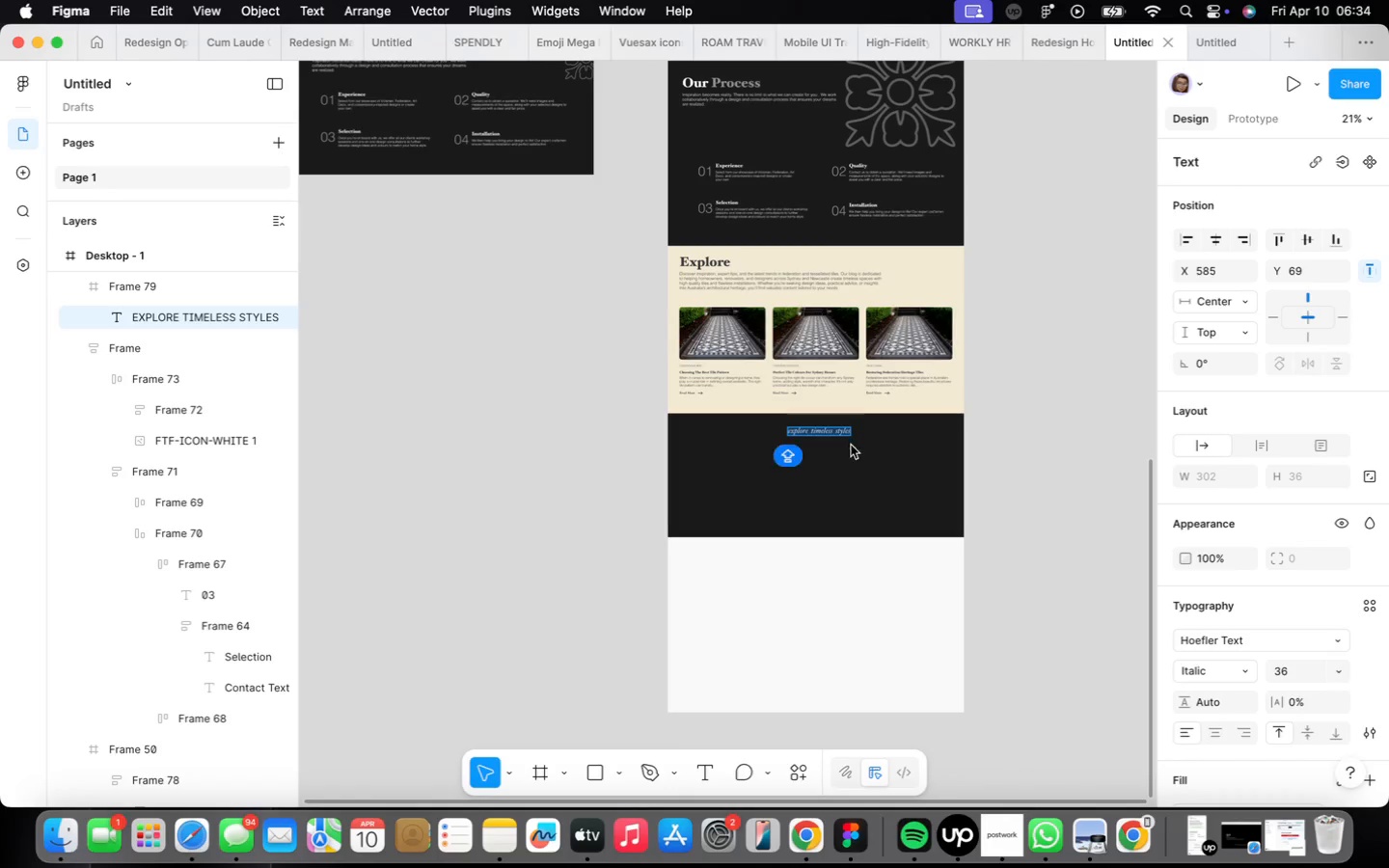 
left_click([851, 445])
 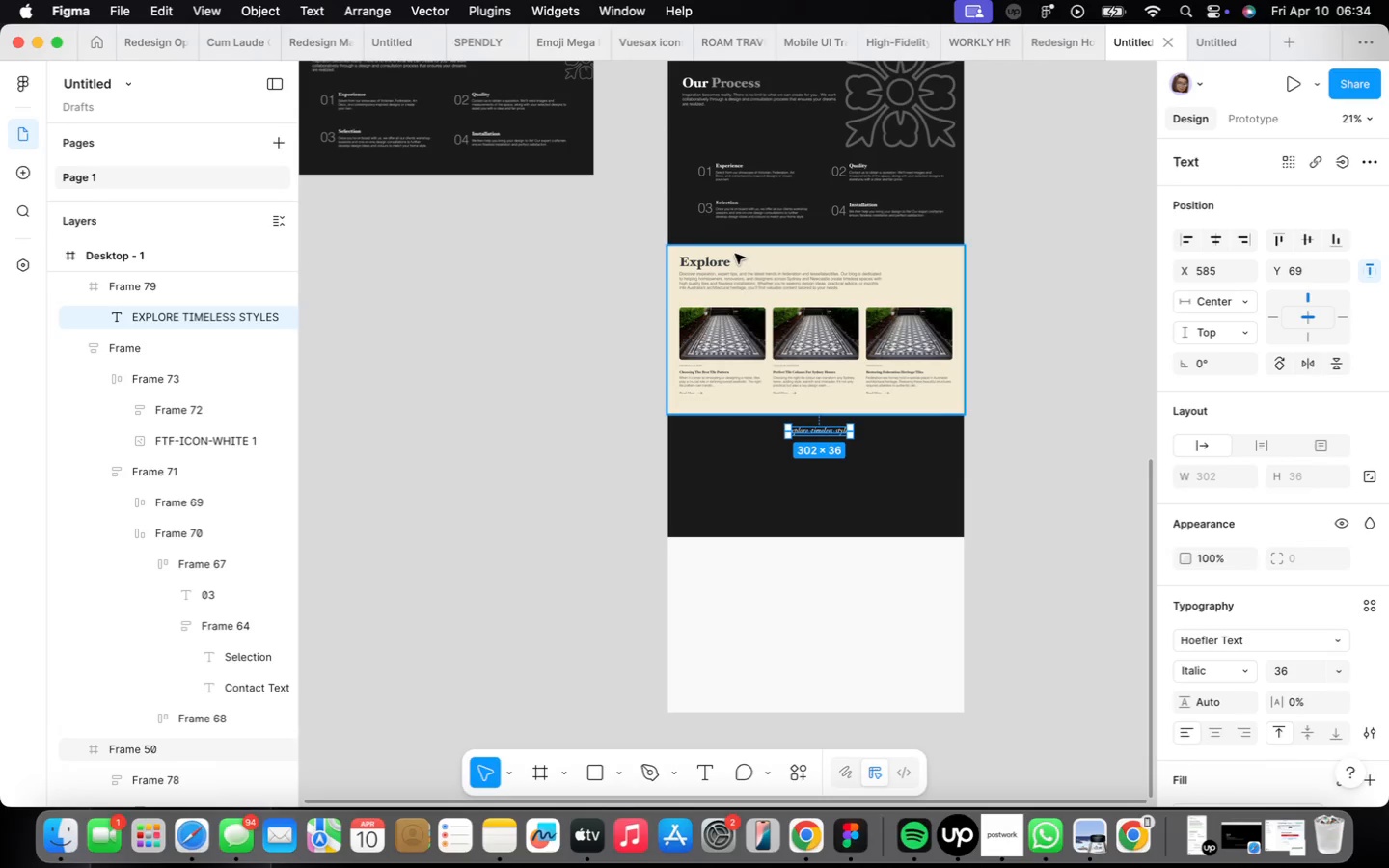 
double_click([726, 256])
 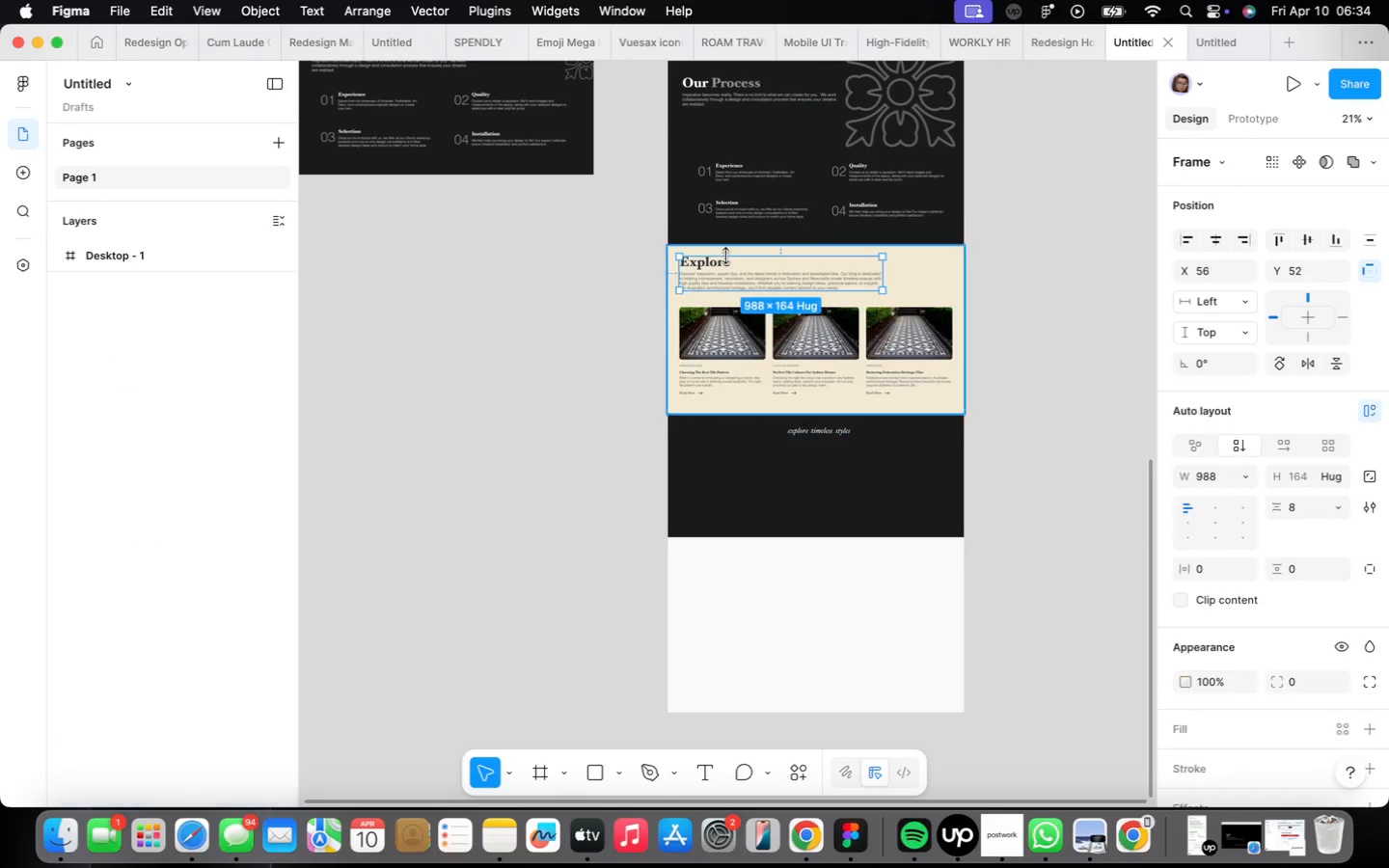 
triple_click([726, 256])
 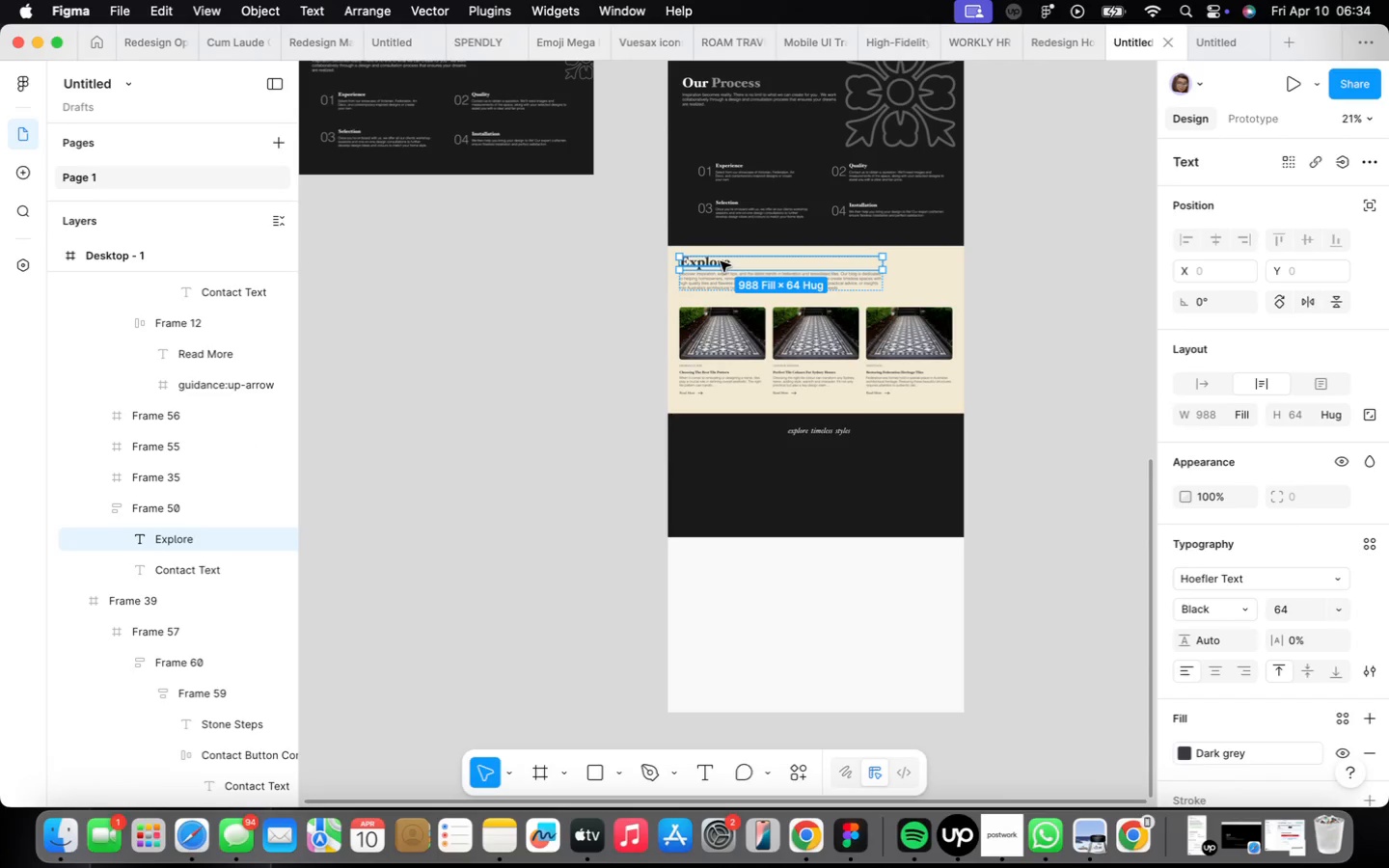 
hold_key(key=OptionLeft, duration=2.21)
left_click_drag(start_coordinate=[721, 260], to_coordinate=[813, 448])
 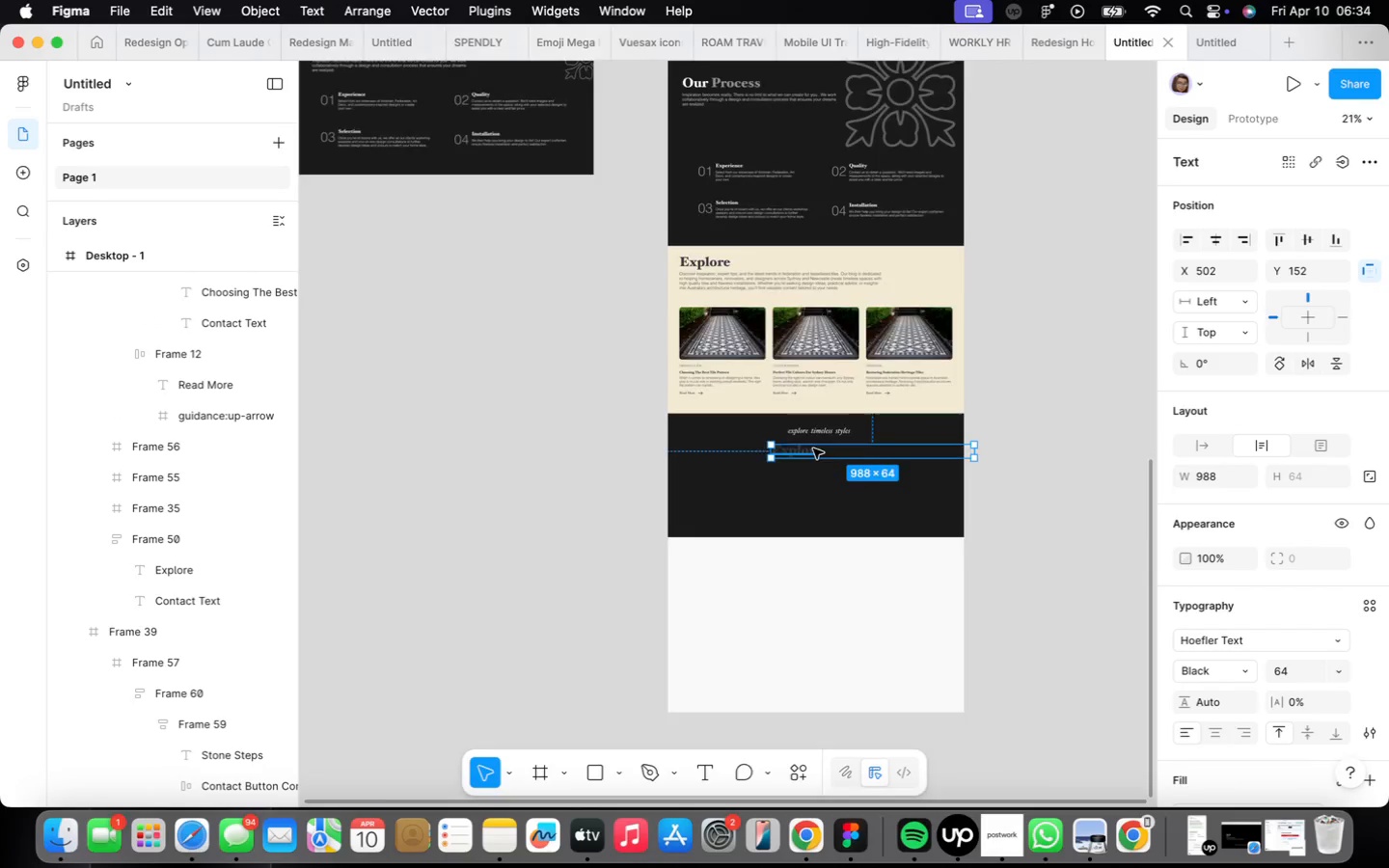 
scroll: coordinate [812, 448], scroll_direction: up, amount: 15.0
 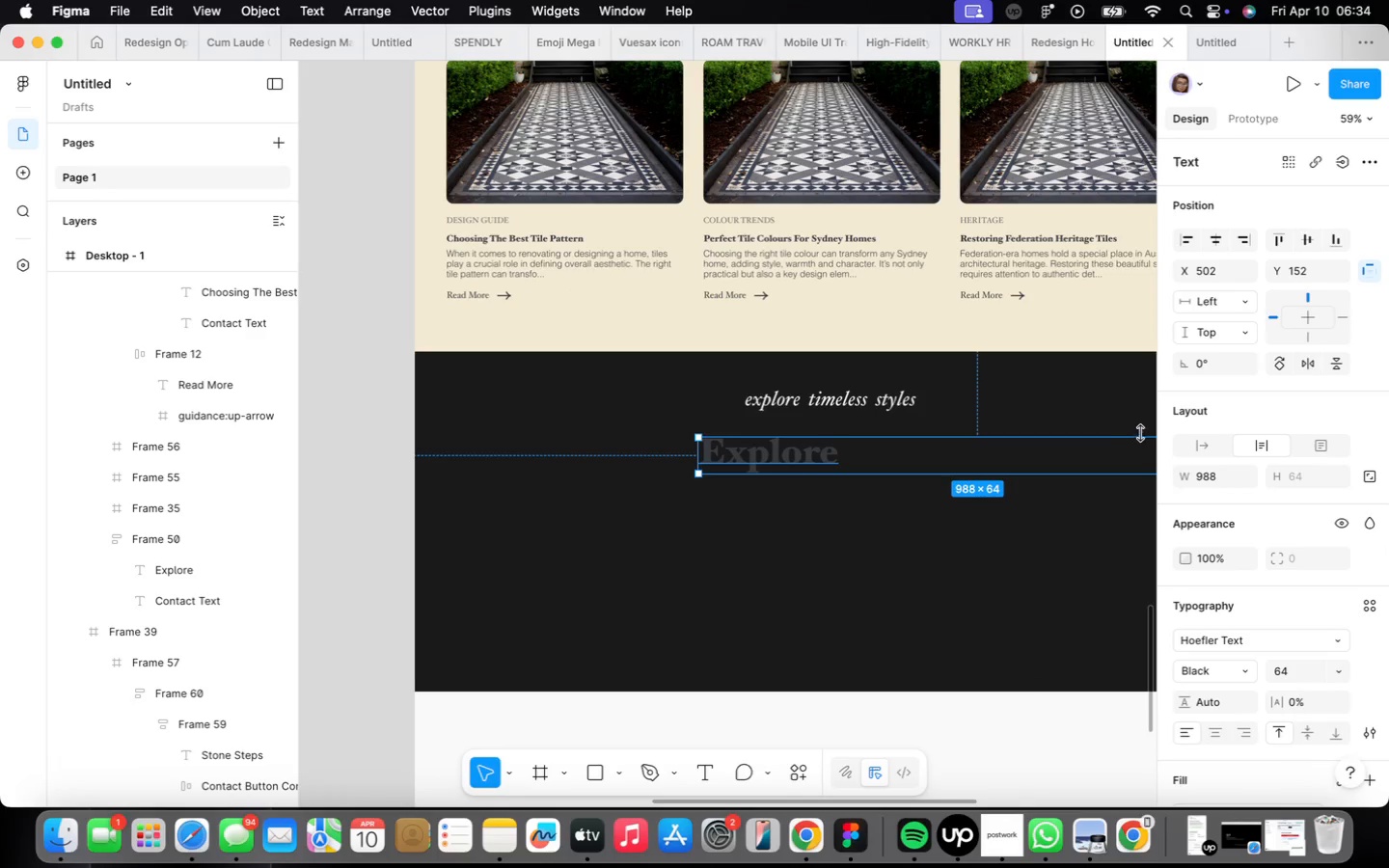 
left_click([1199, 446])
 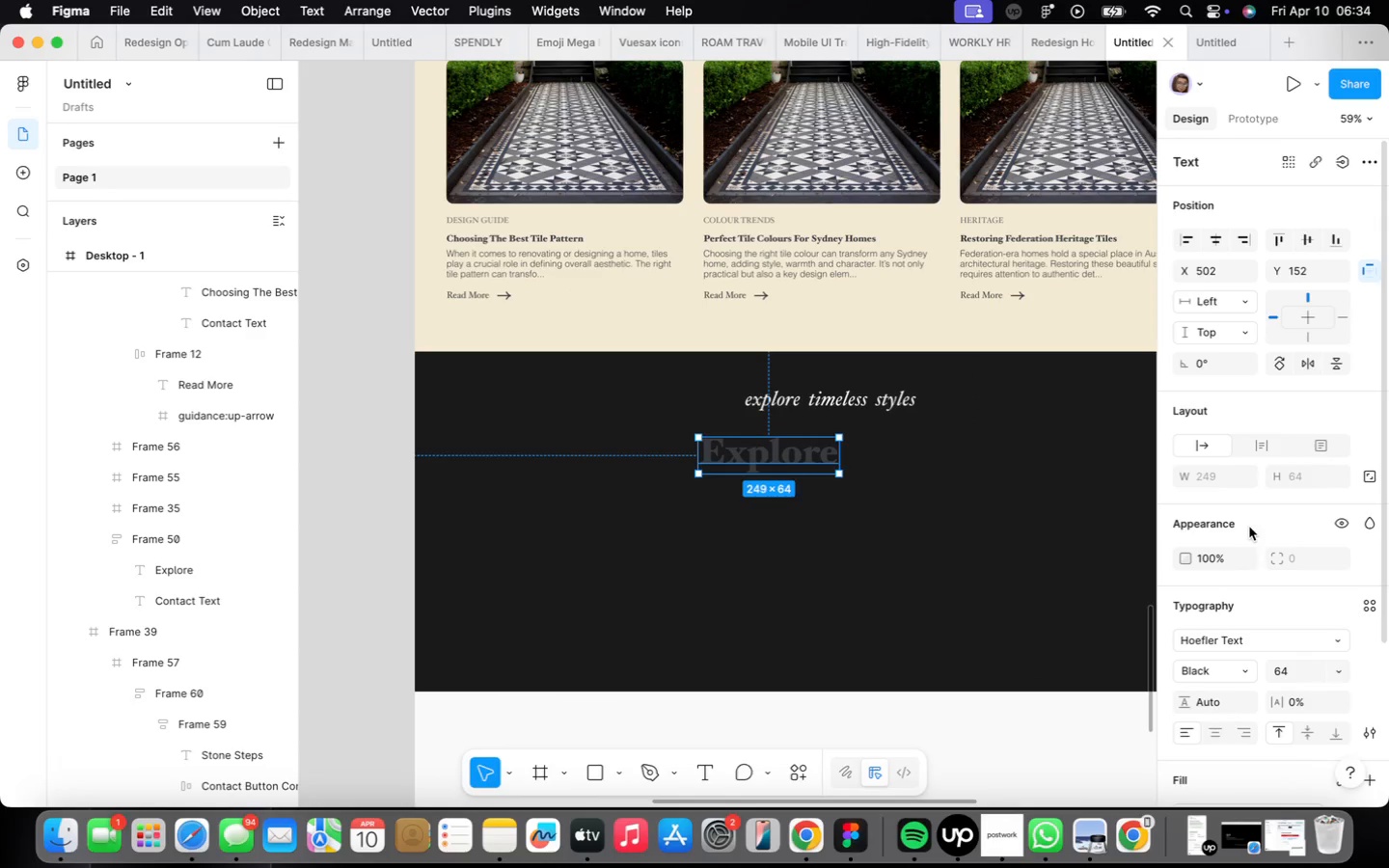 
scroll: coordinate [1248, 530], scroll_direction: down, amount: 10.0
 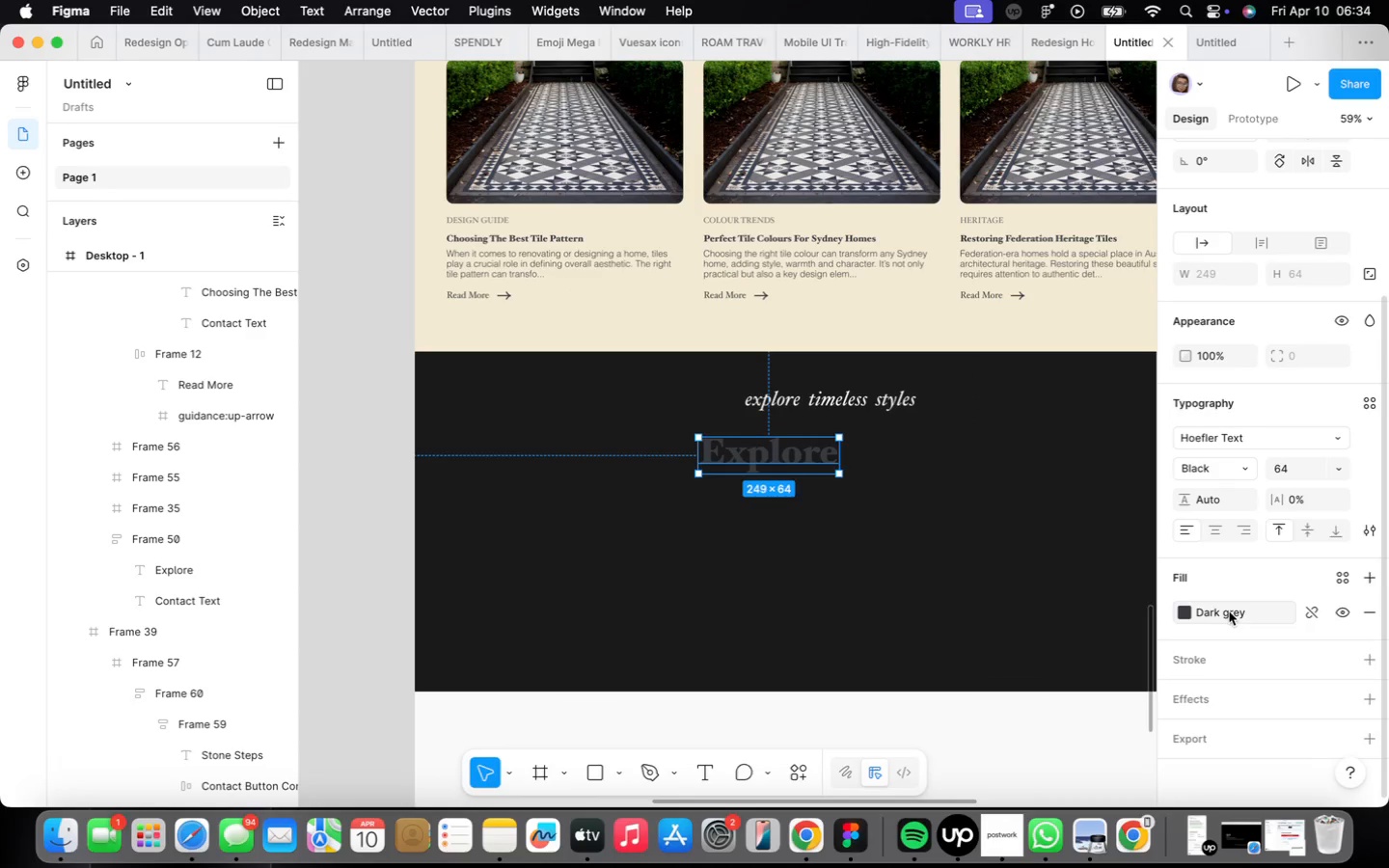 
left_click([1229, 611])
 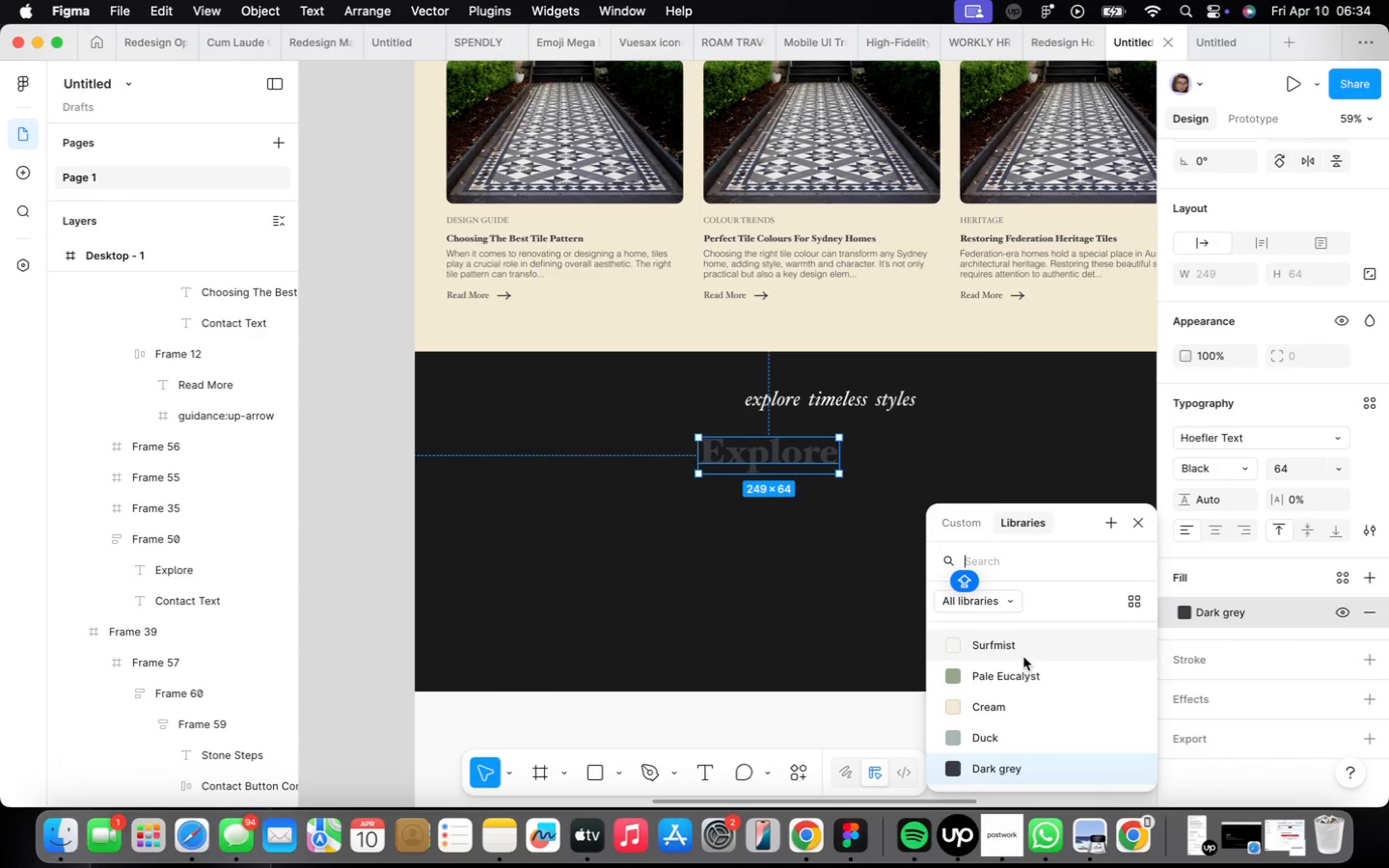 
left_click([1026, 700])
 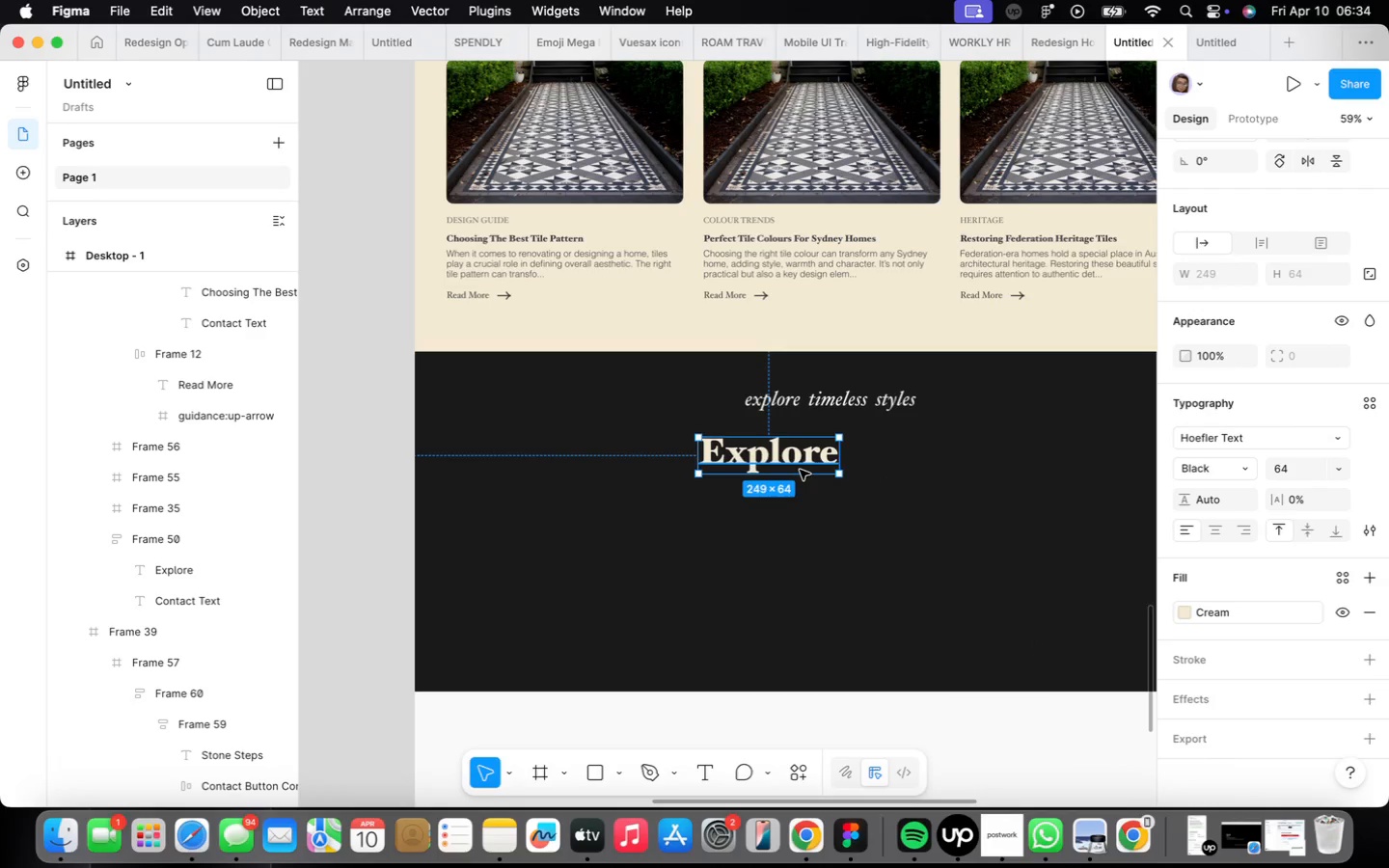 
double_click([800, 469])
 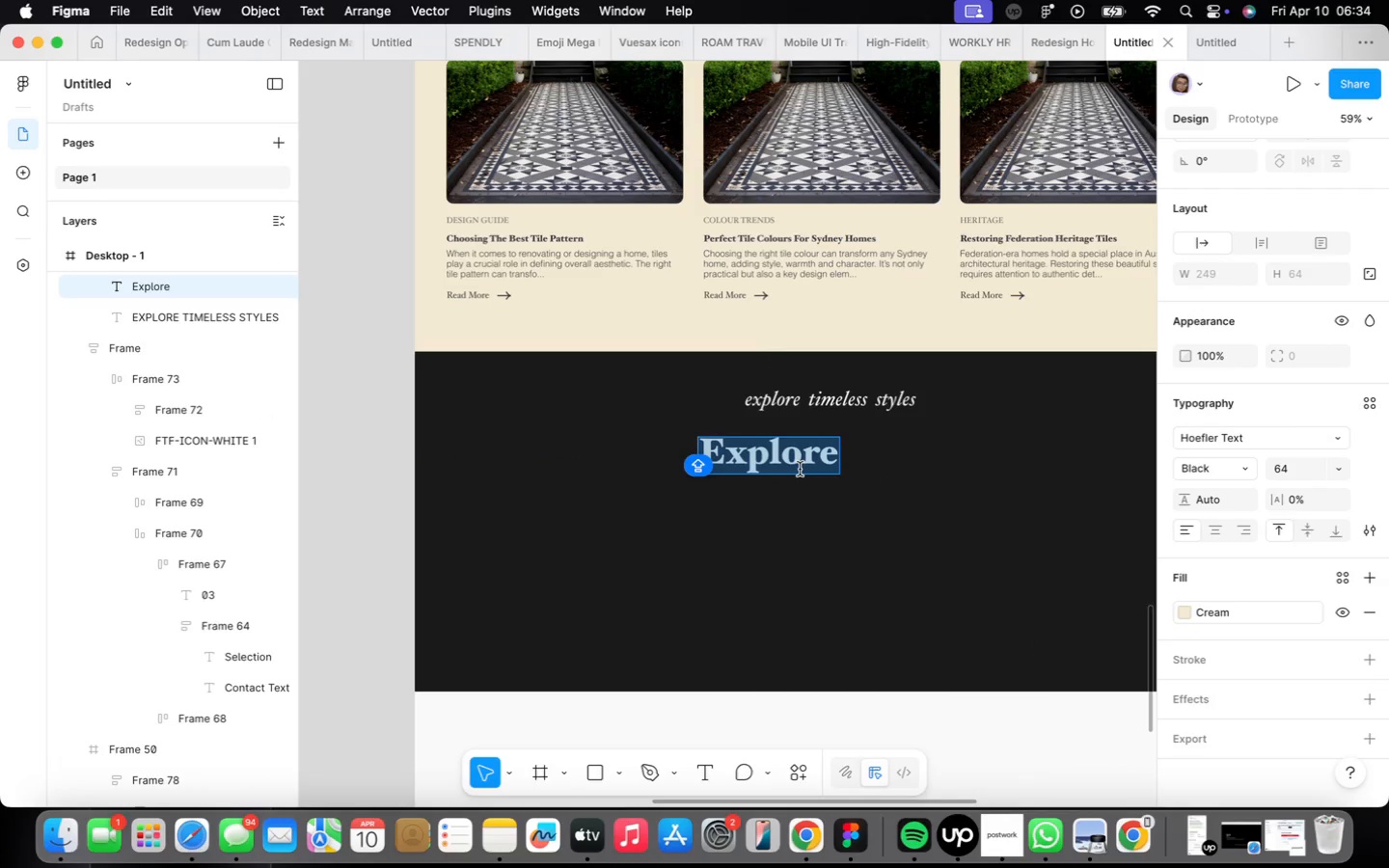 
type(Ready )
 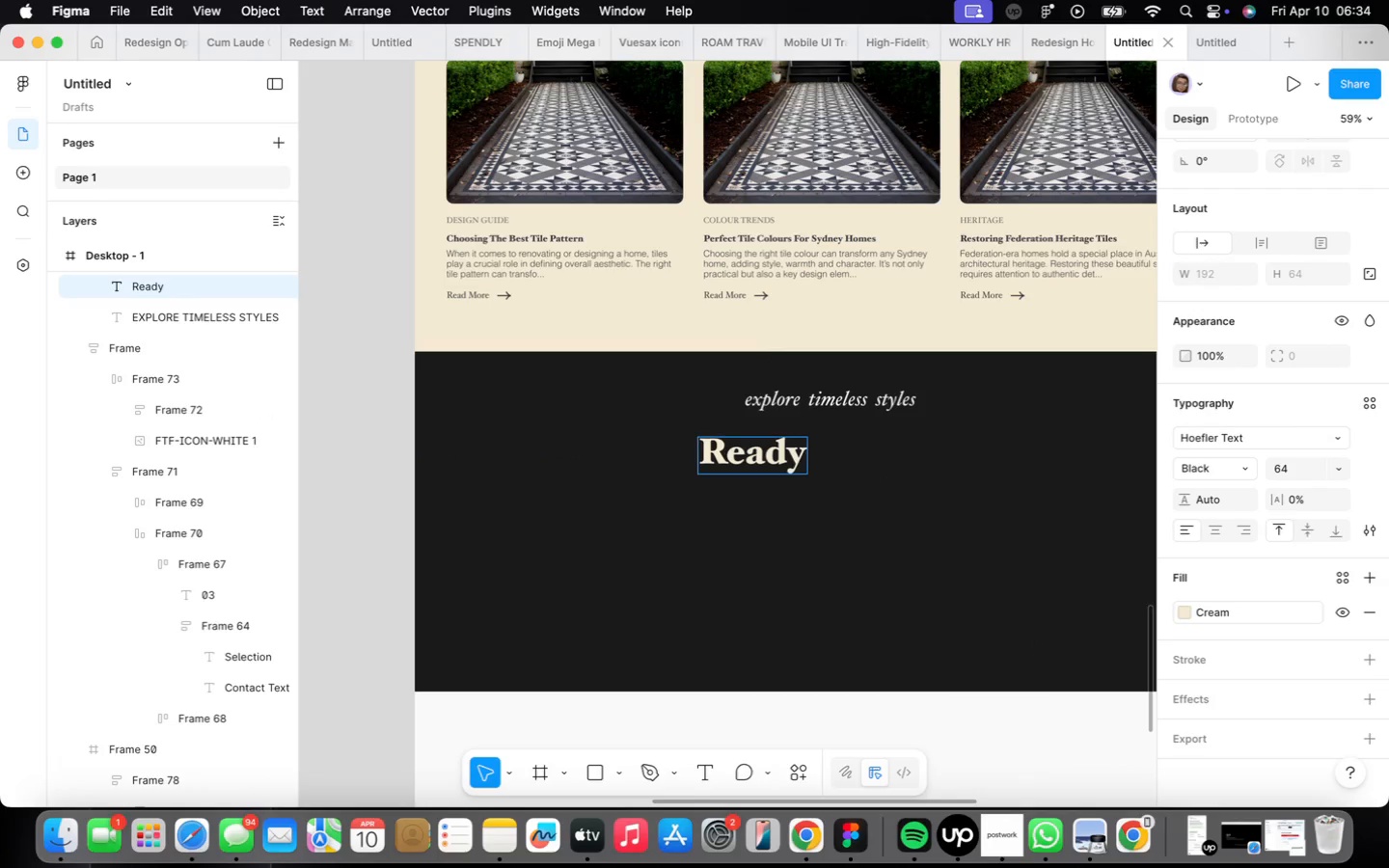 
wait(9.52)
 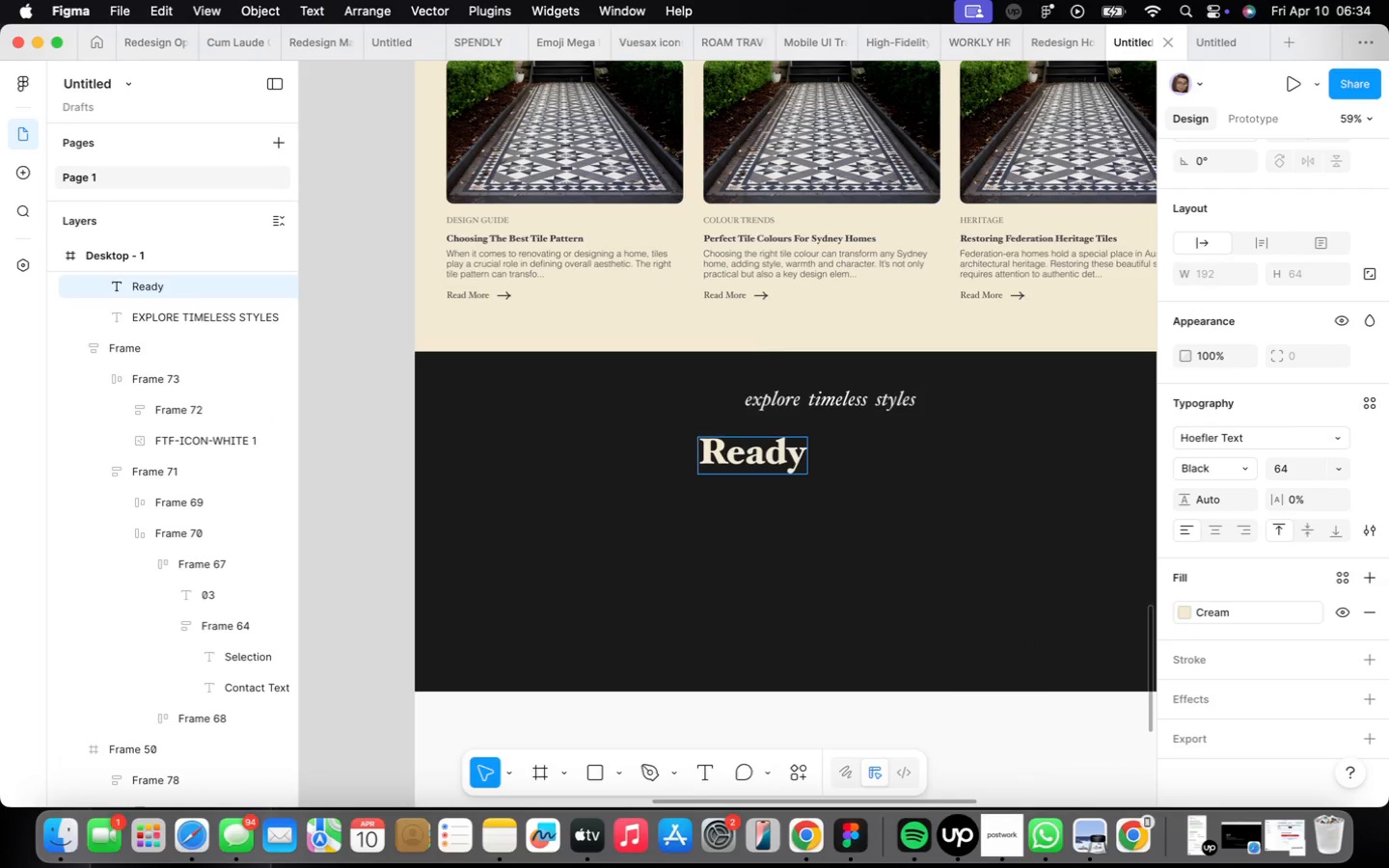 
type(To Get Started)
 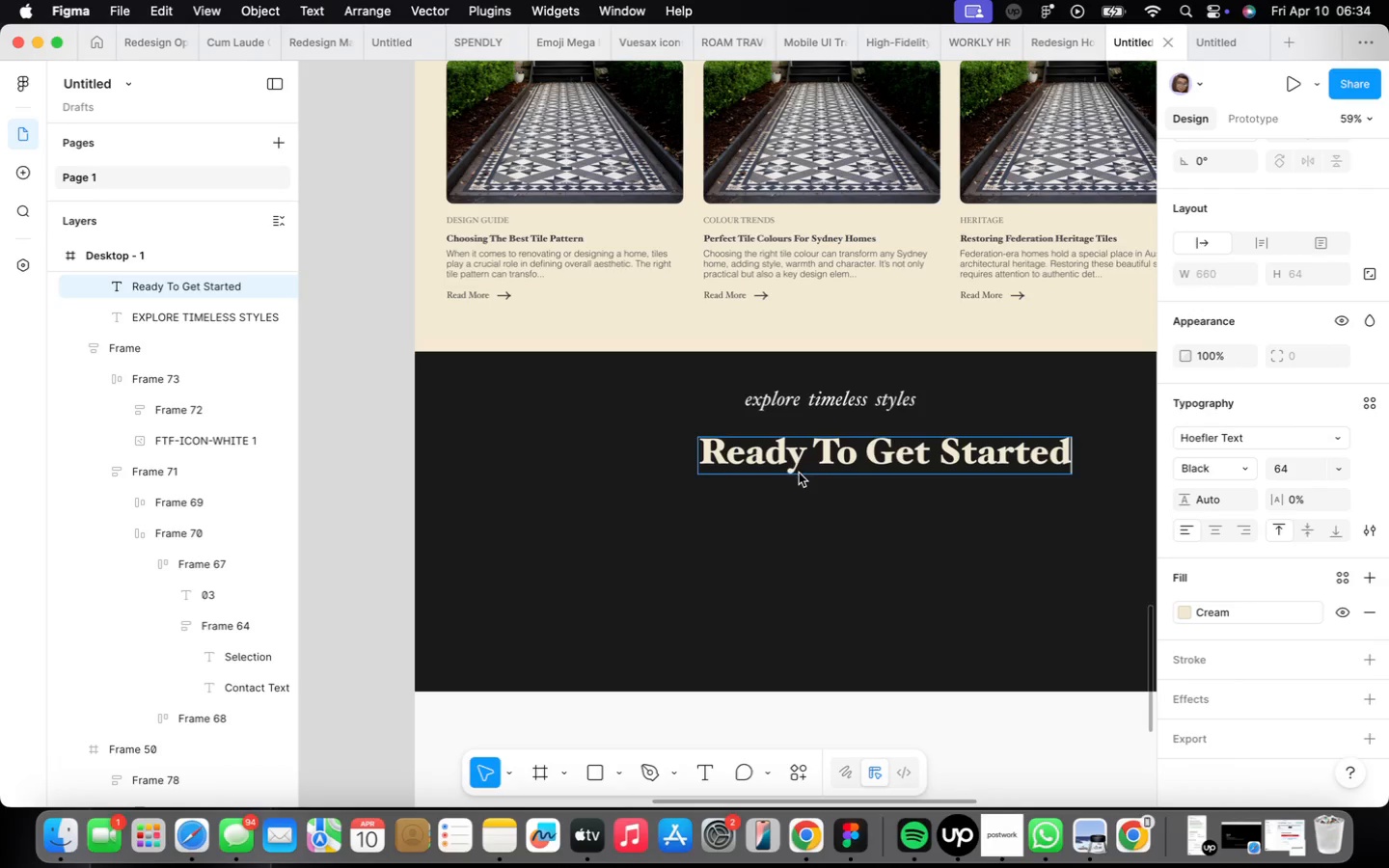 
left_click([852, 577])
 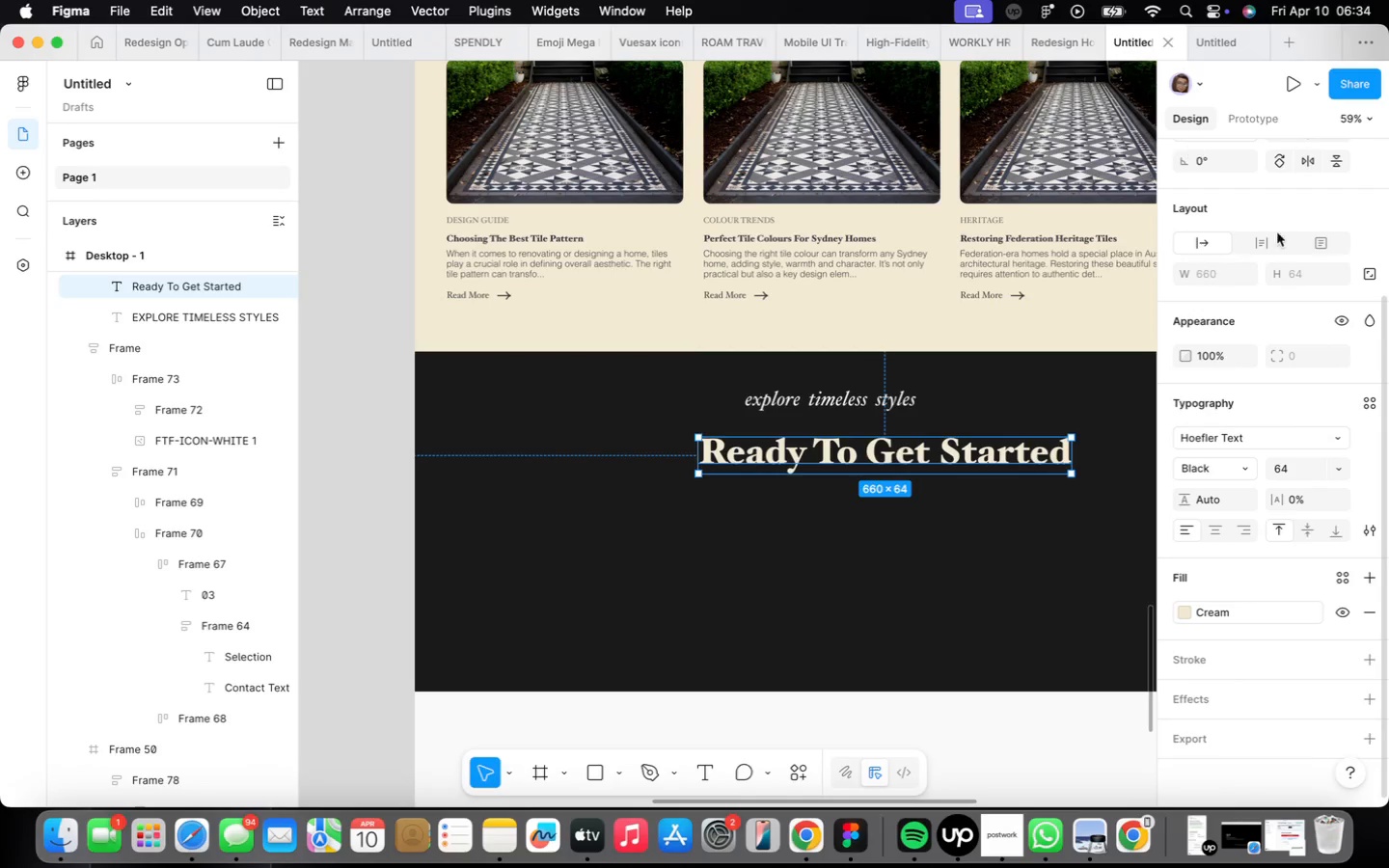 
scroll: coordinate [1294, 286], scroll_direction: up, amount: 22.0
 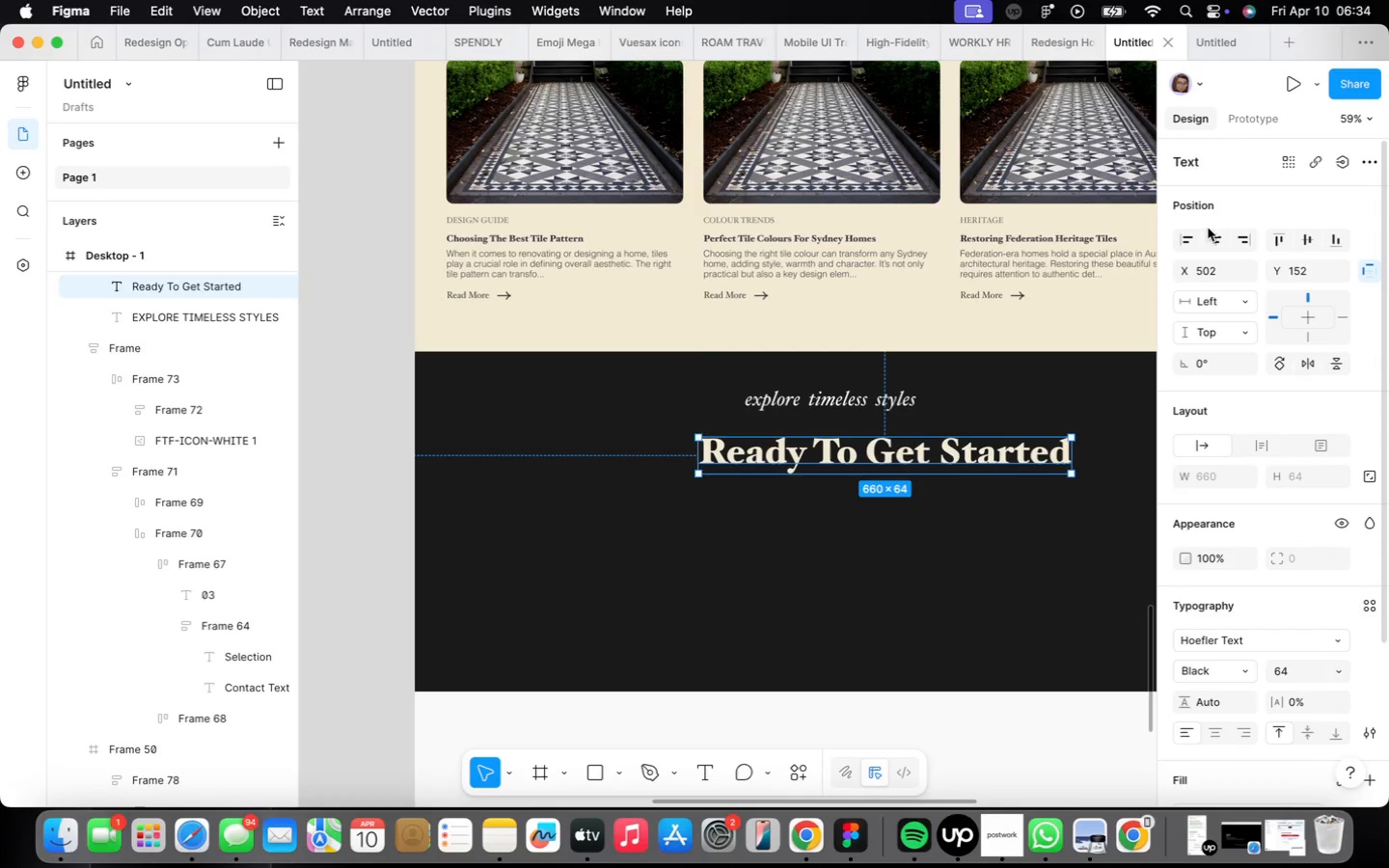 
left_click([1208, 240])
 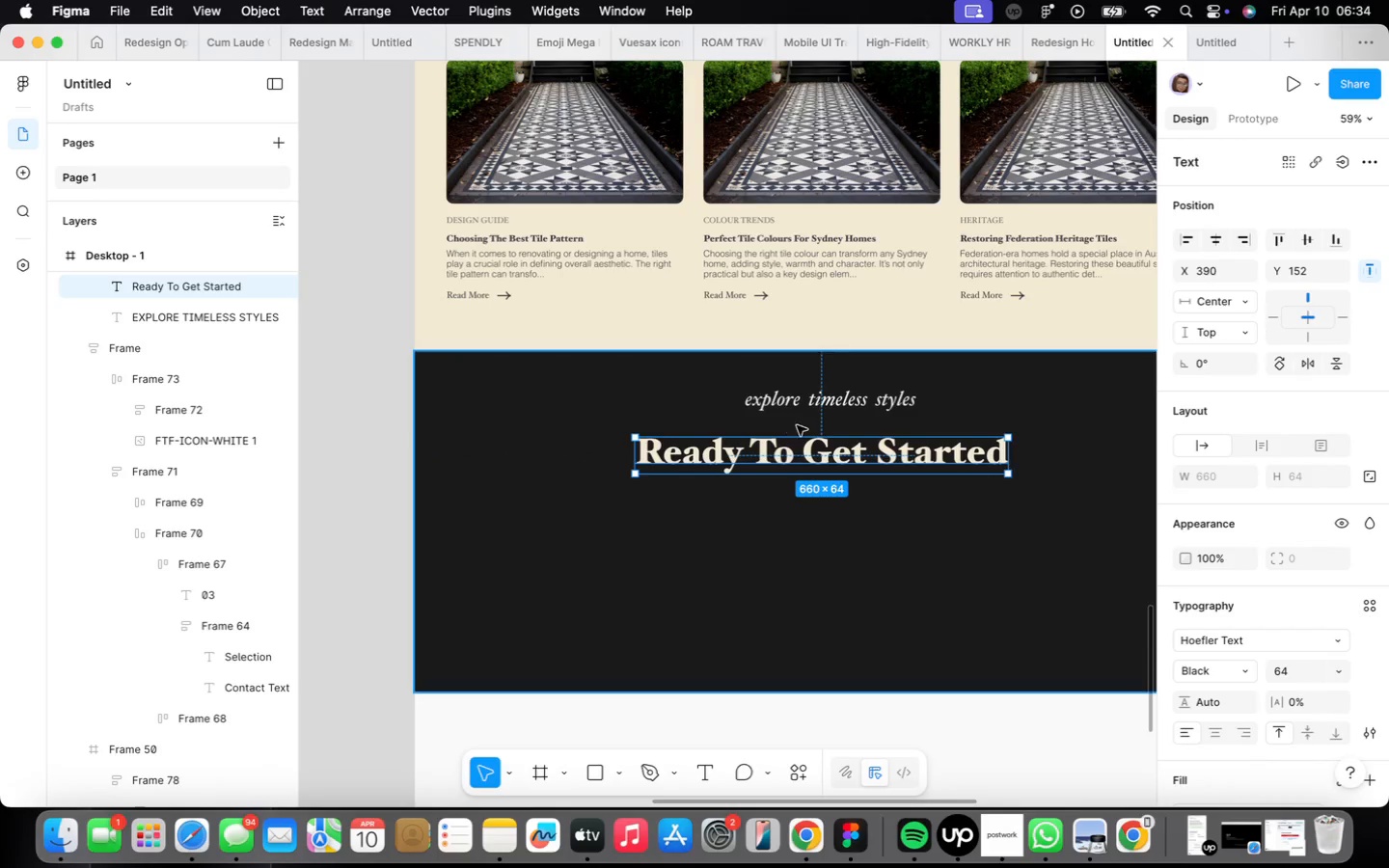 
left_click([816, 399])
 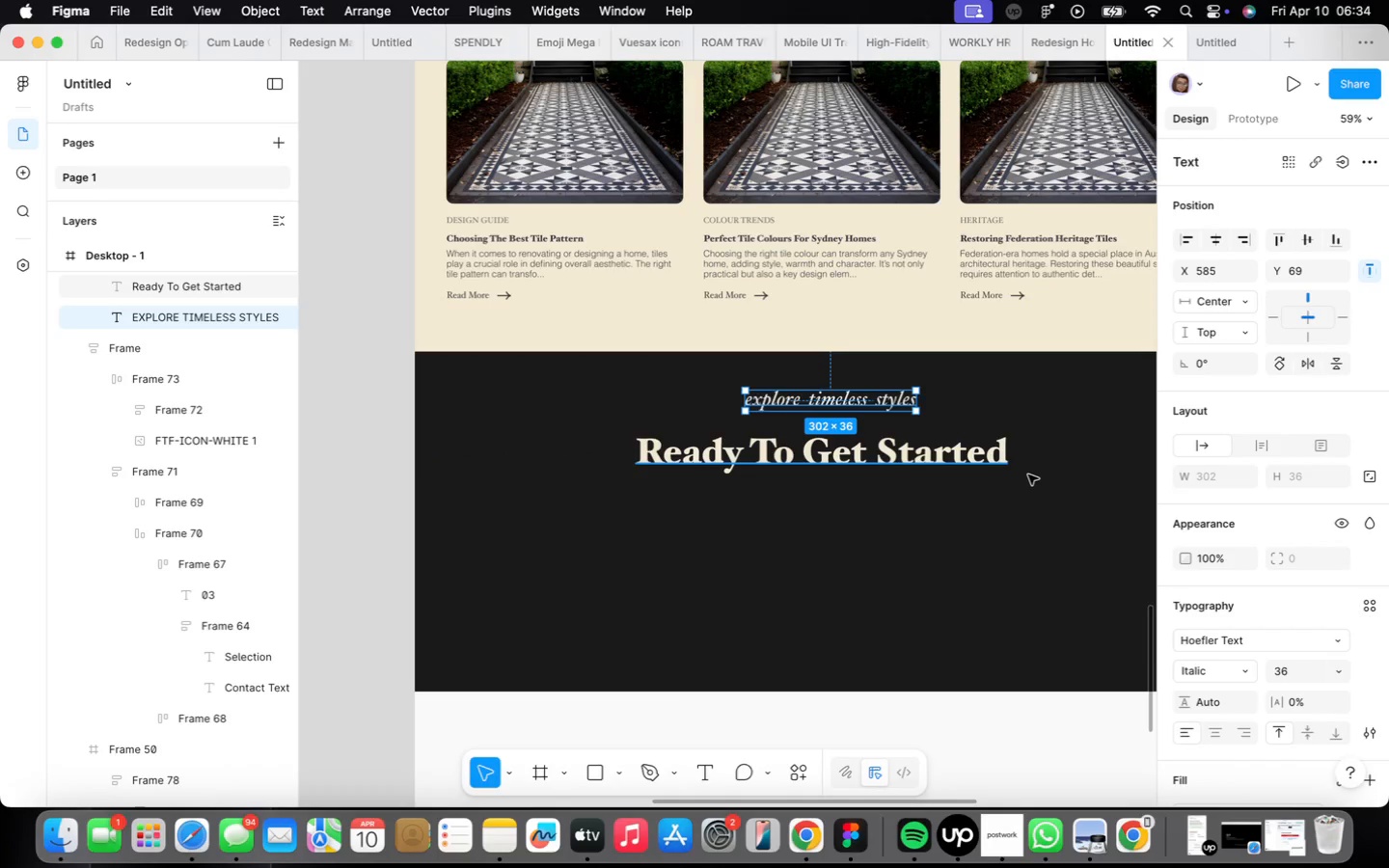 
double_click([976, 445])
 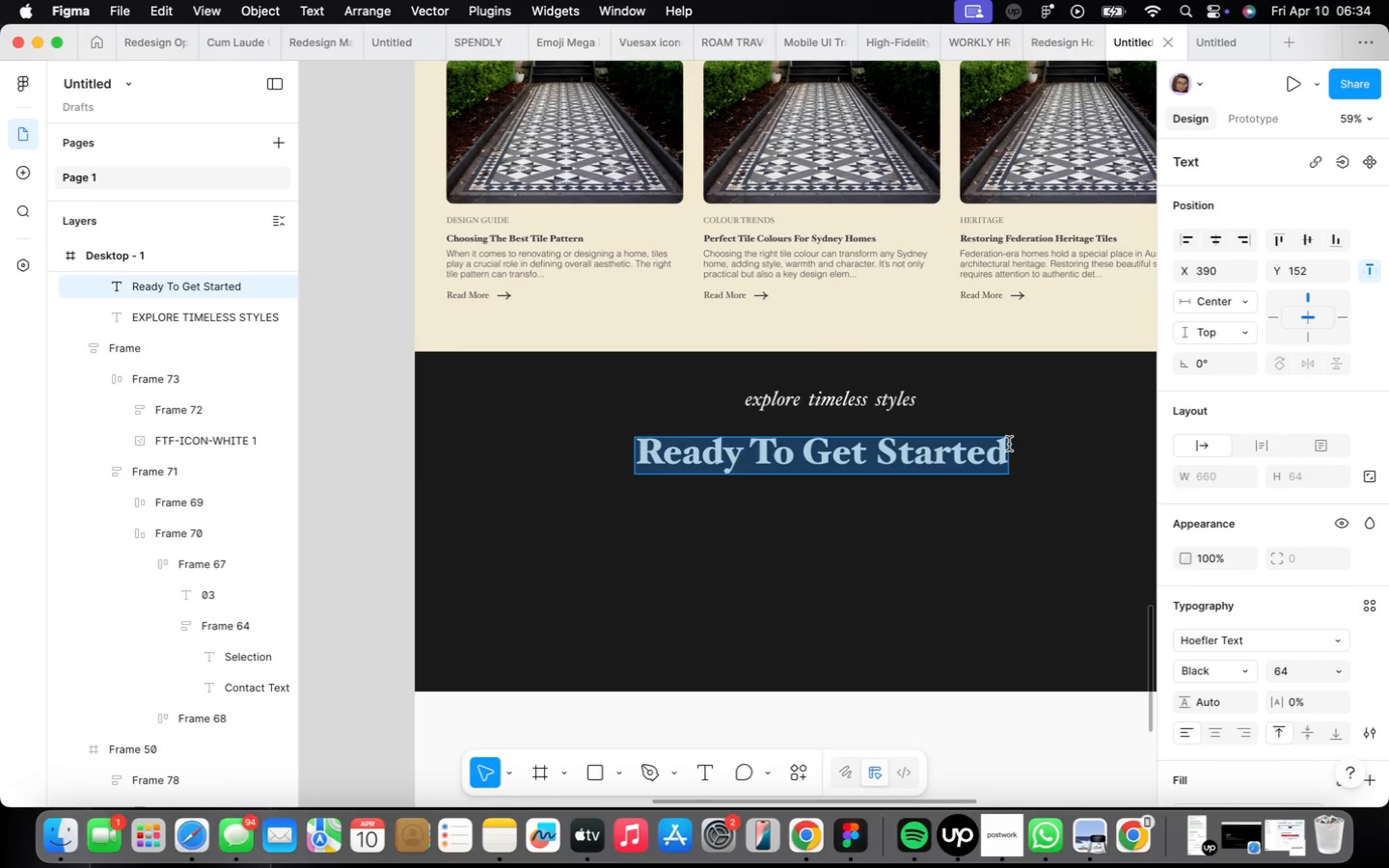 
left_click([1009, 444])
 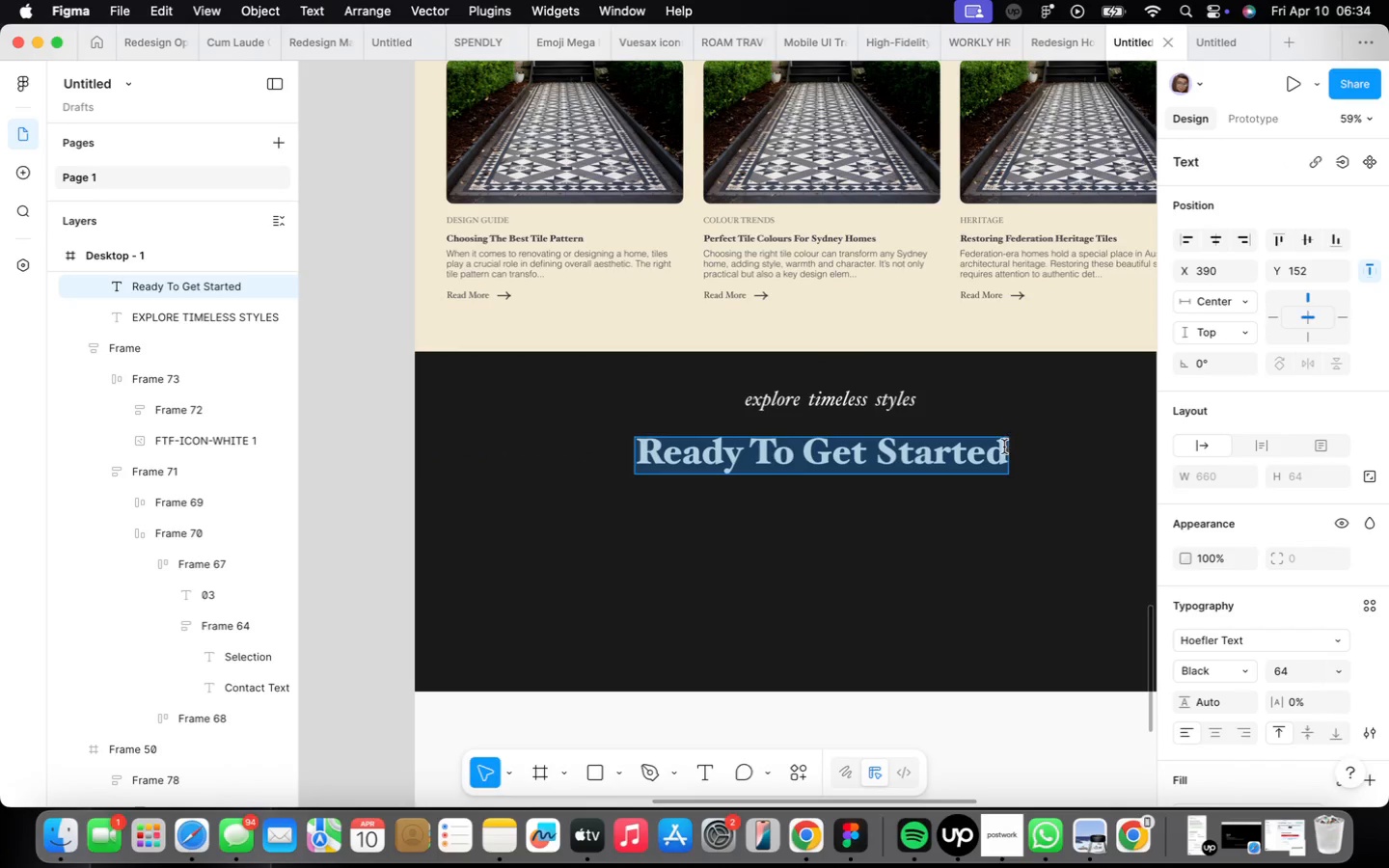 
left_click([1004, 447])
 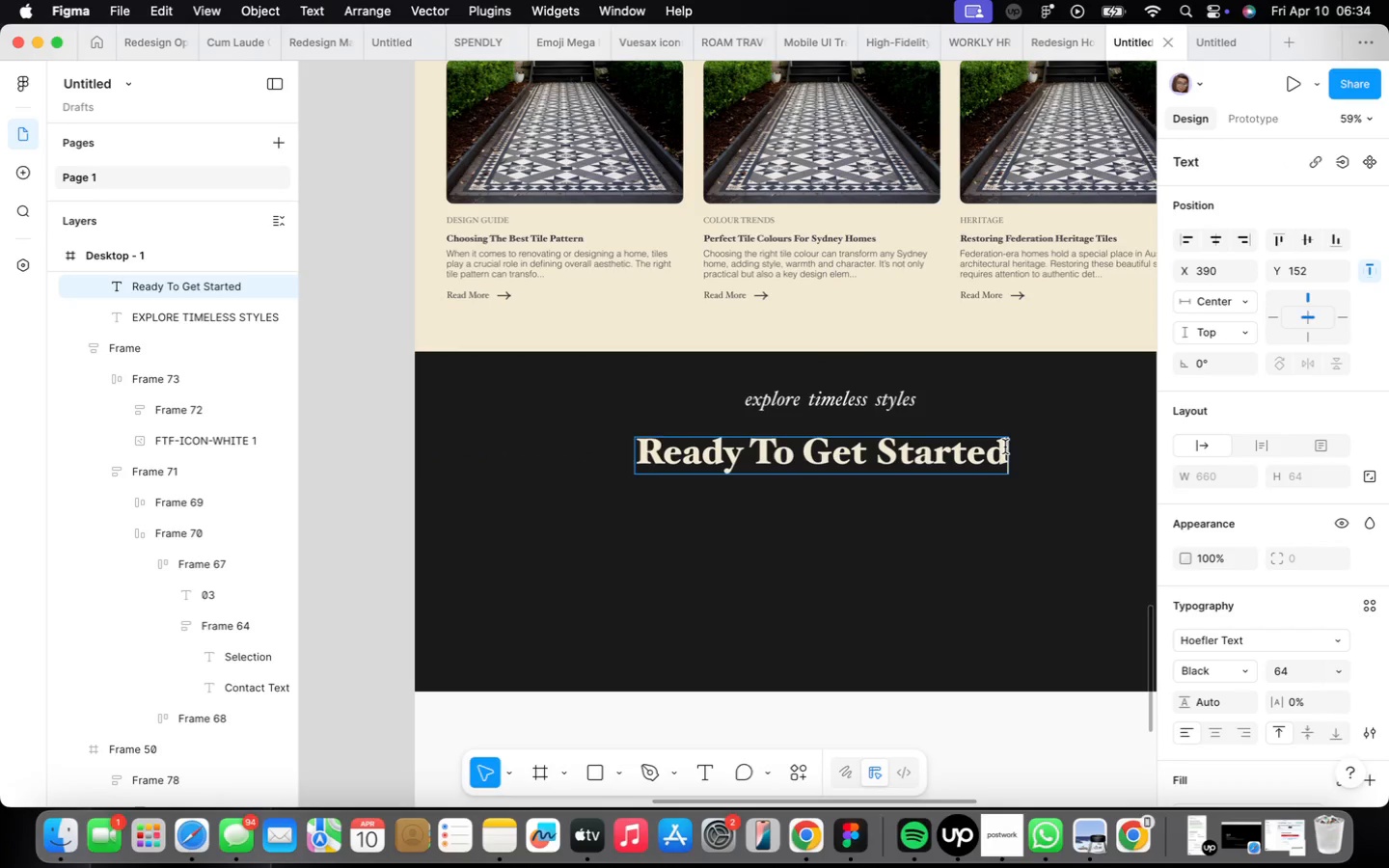 
hold_key(key=Slash, duration=0.34)
 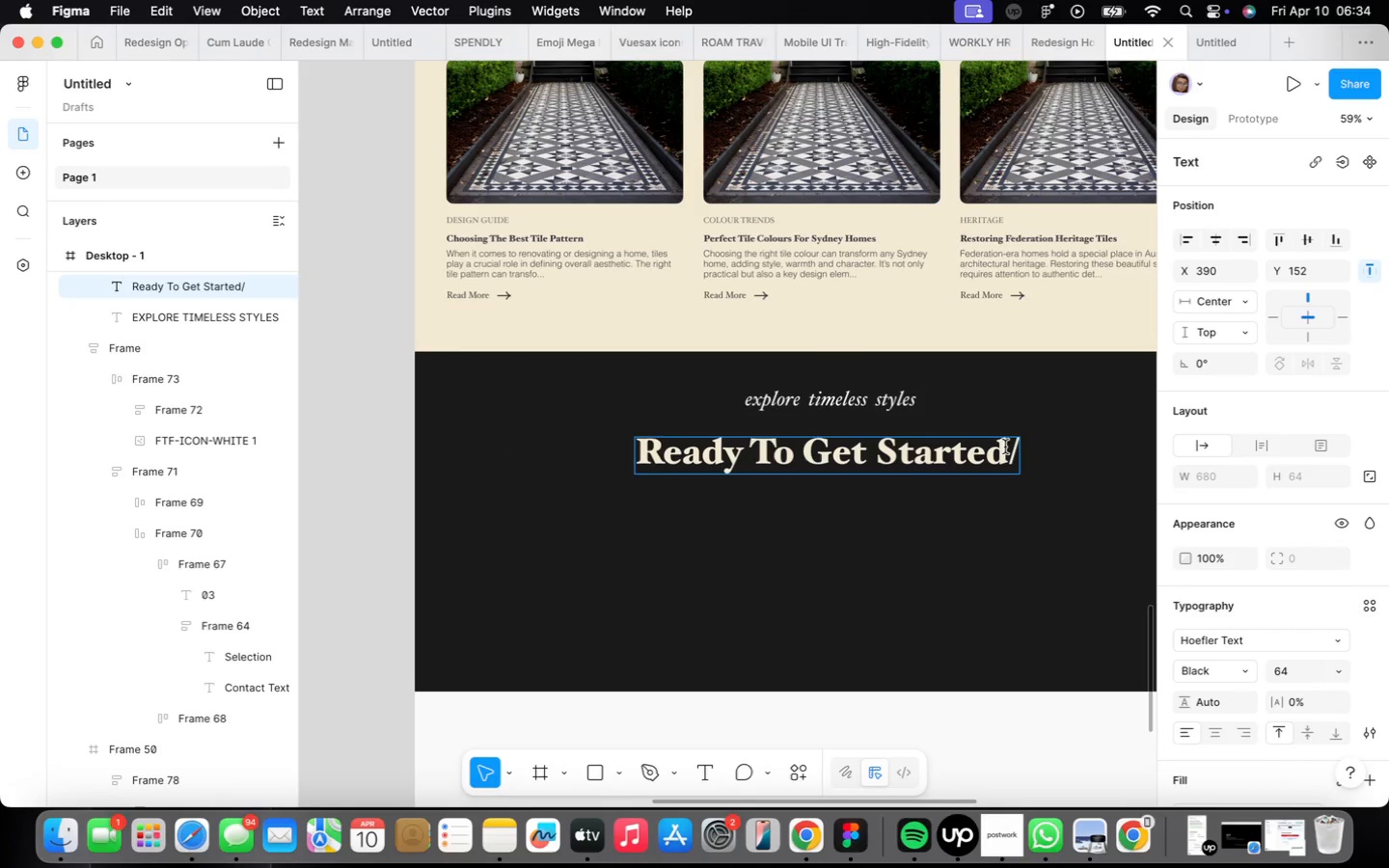 
key(Backspace)
 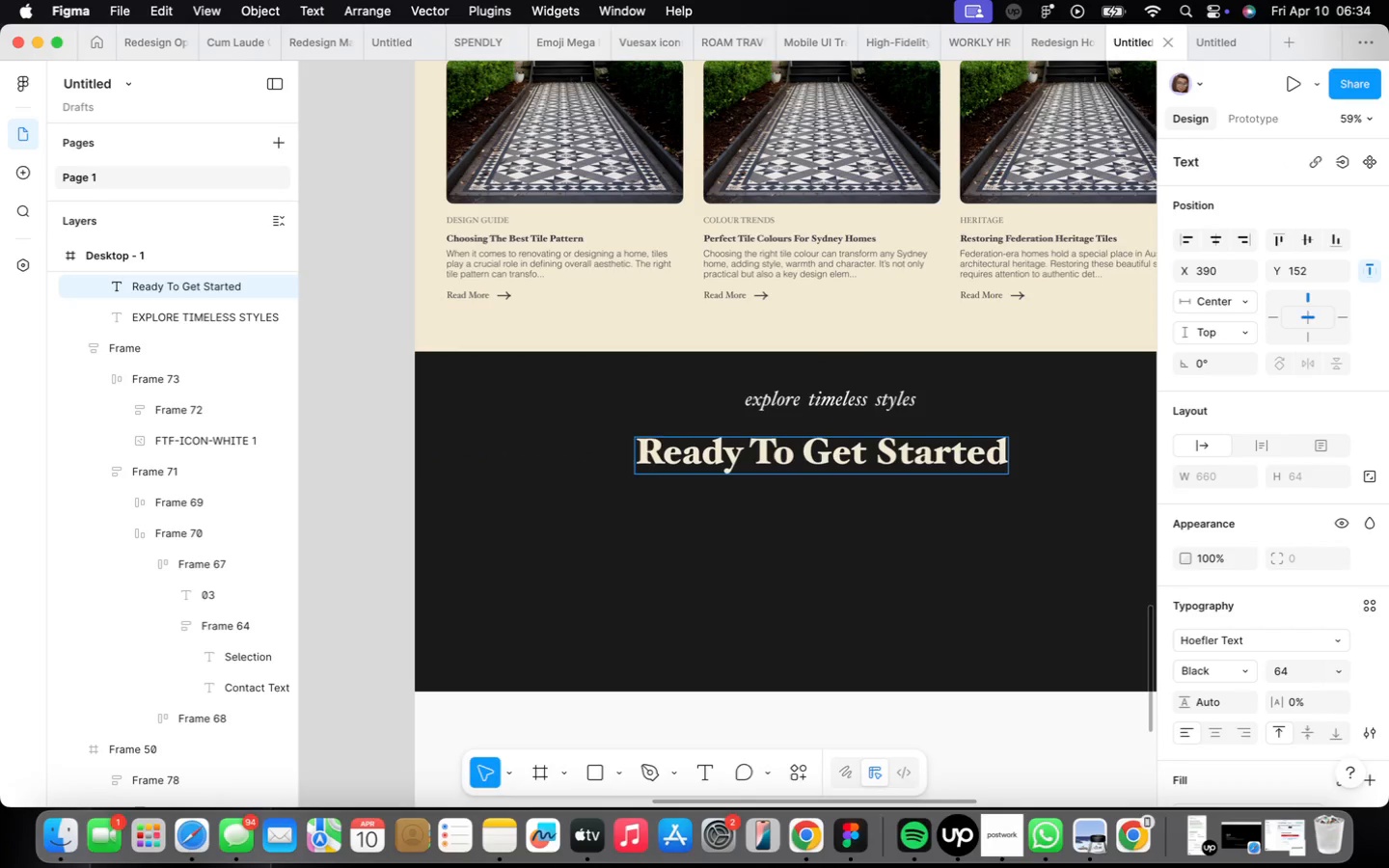 
key(Shift+ShiftLeft)
 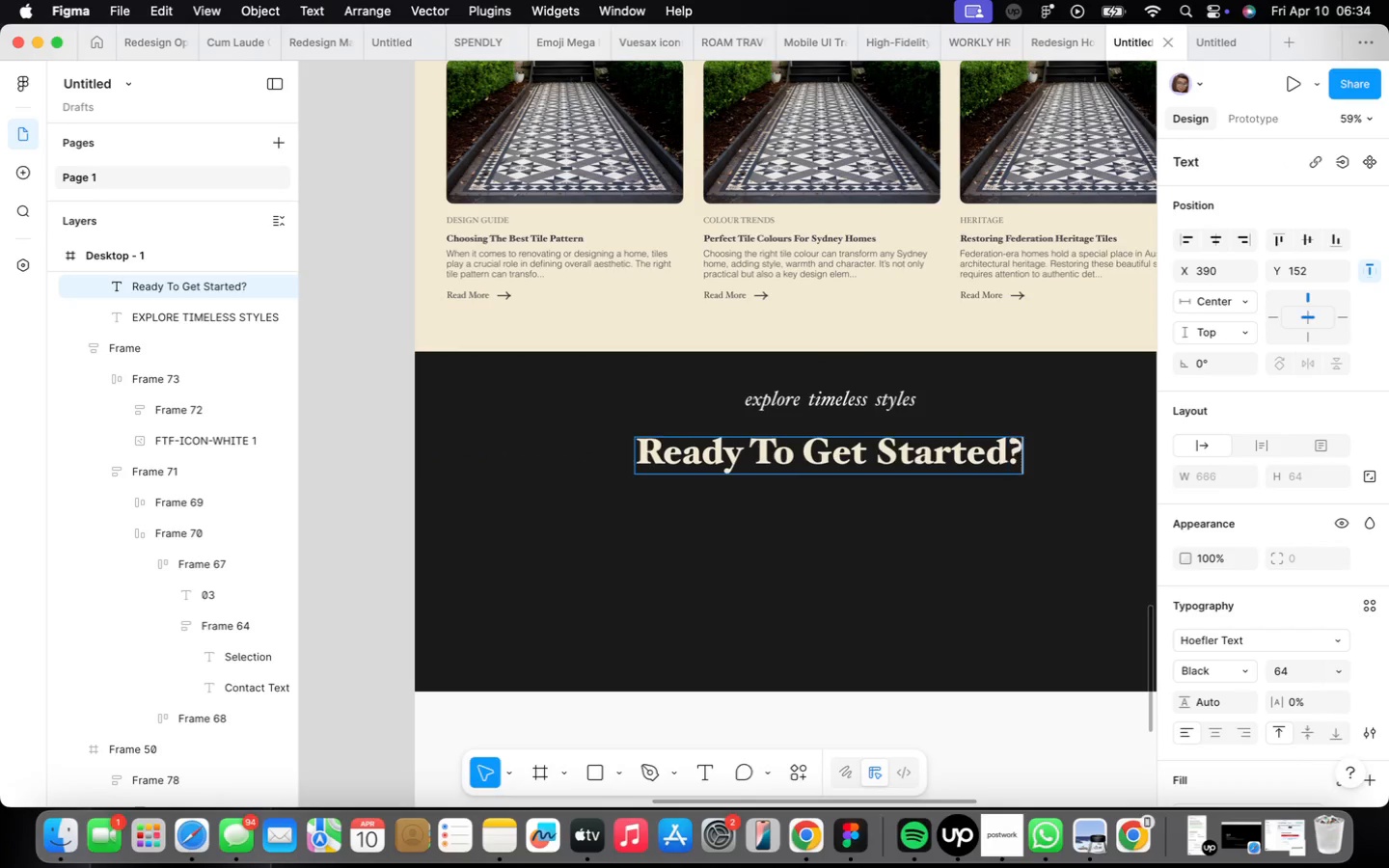 
key(Shift+Slash)
 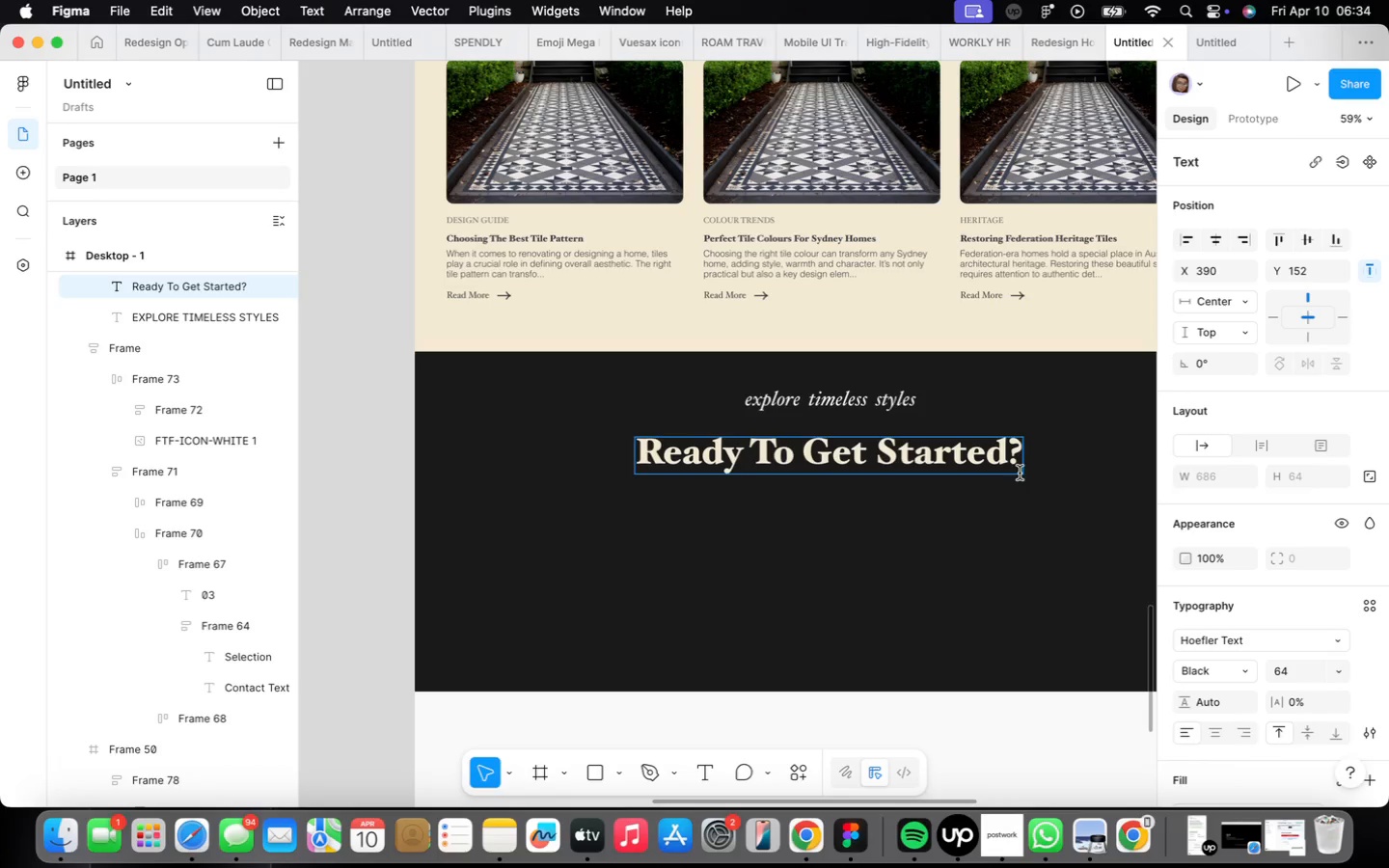 
left_click([1040, 523])
 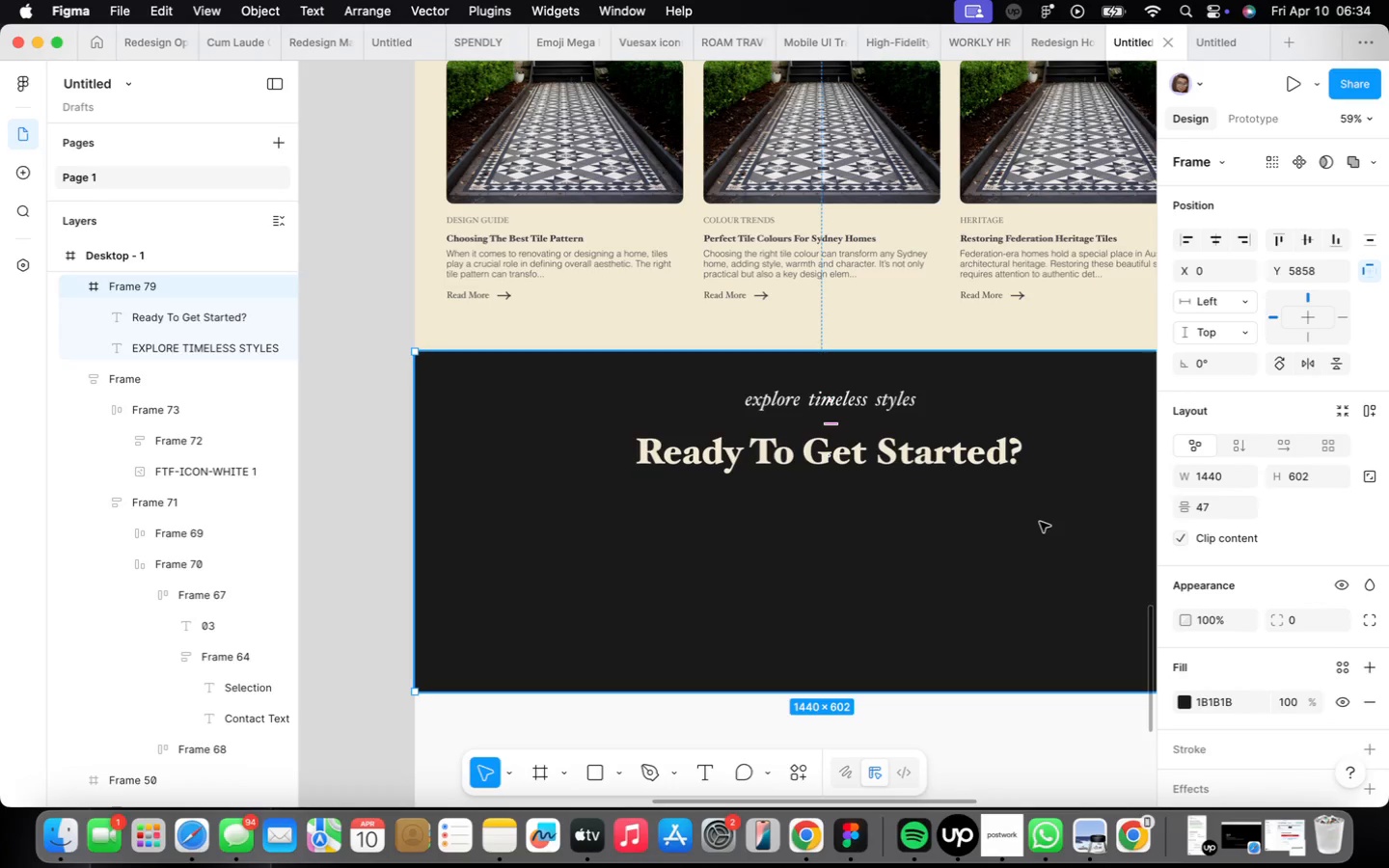 
scroll: coordinate [1040, 520], scroll_direction: down, amount: 5.0
 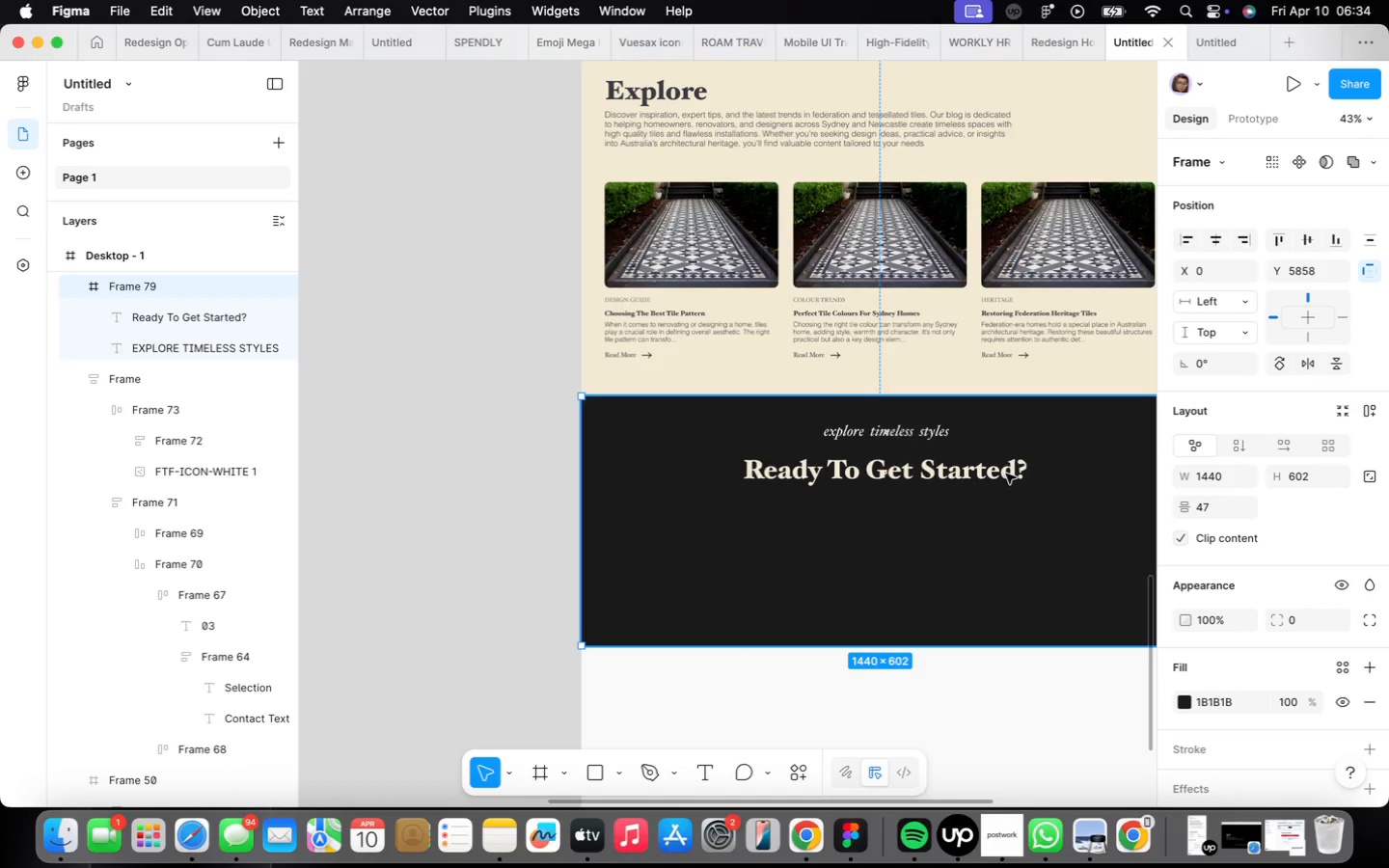 
double_click([1006, 474])
 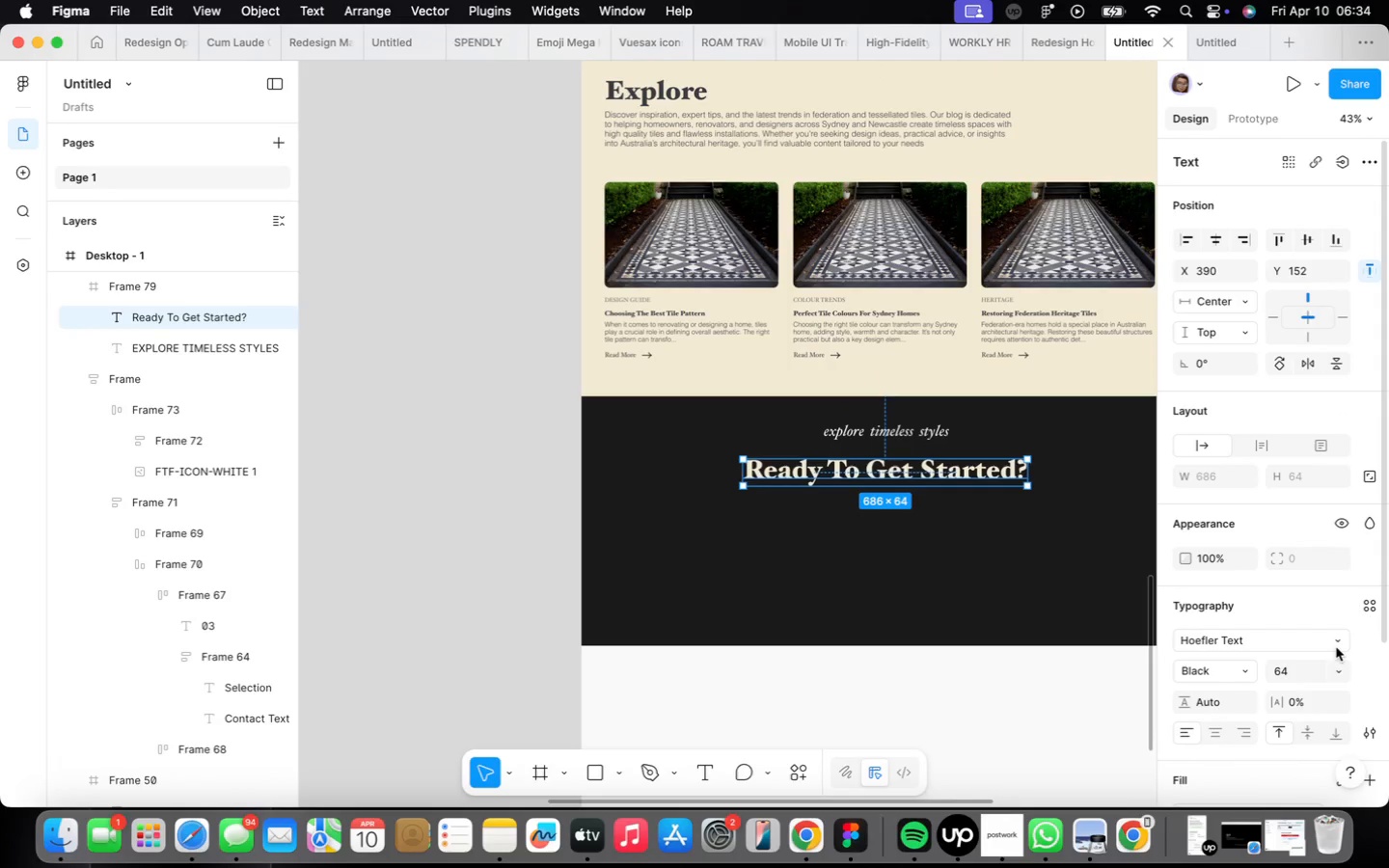 
left_click([1334, 666])
 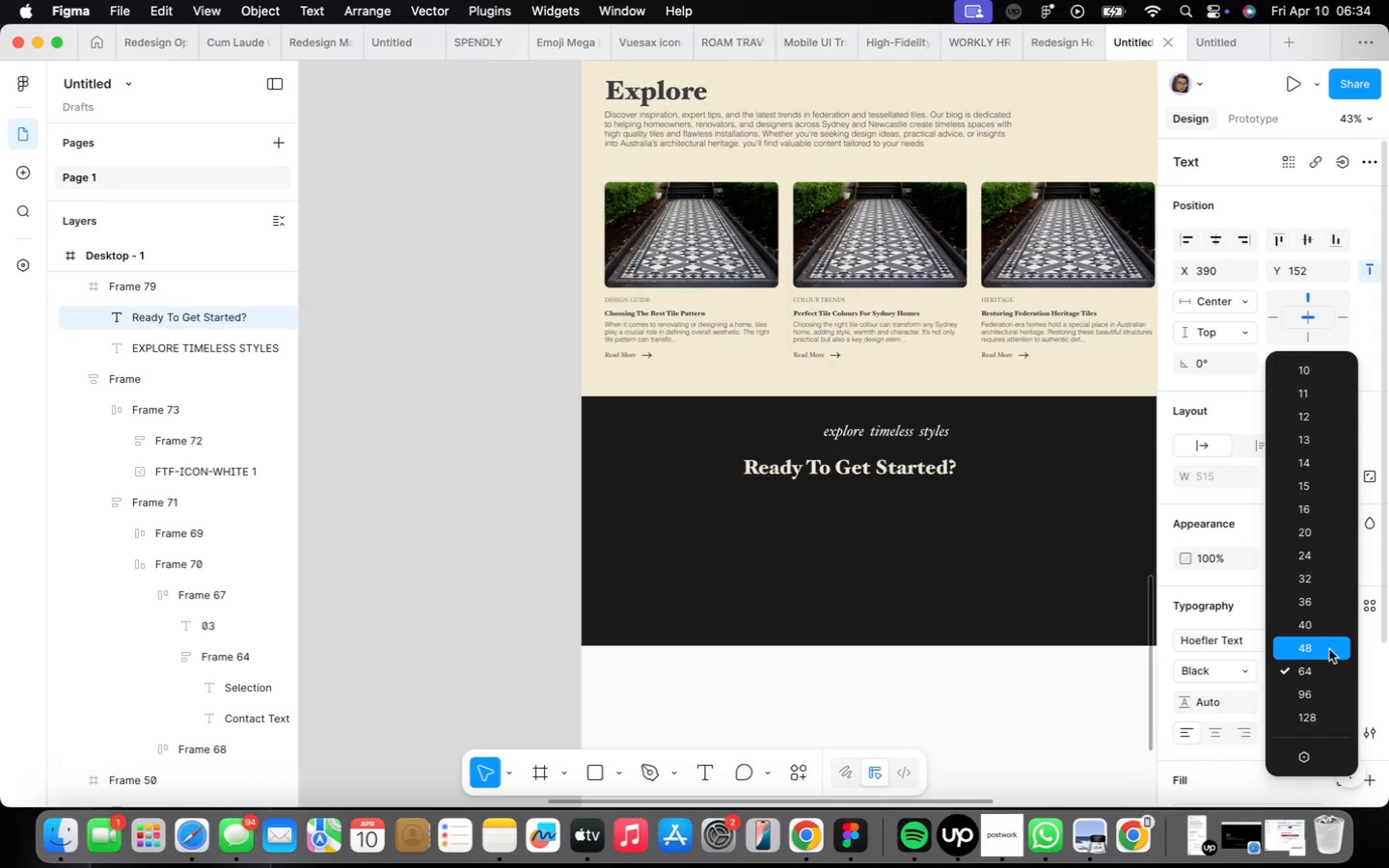 
left_click([1329, 649])
 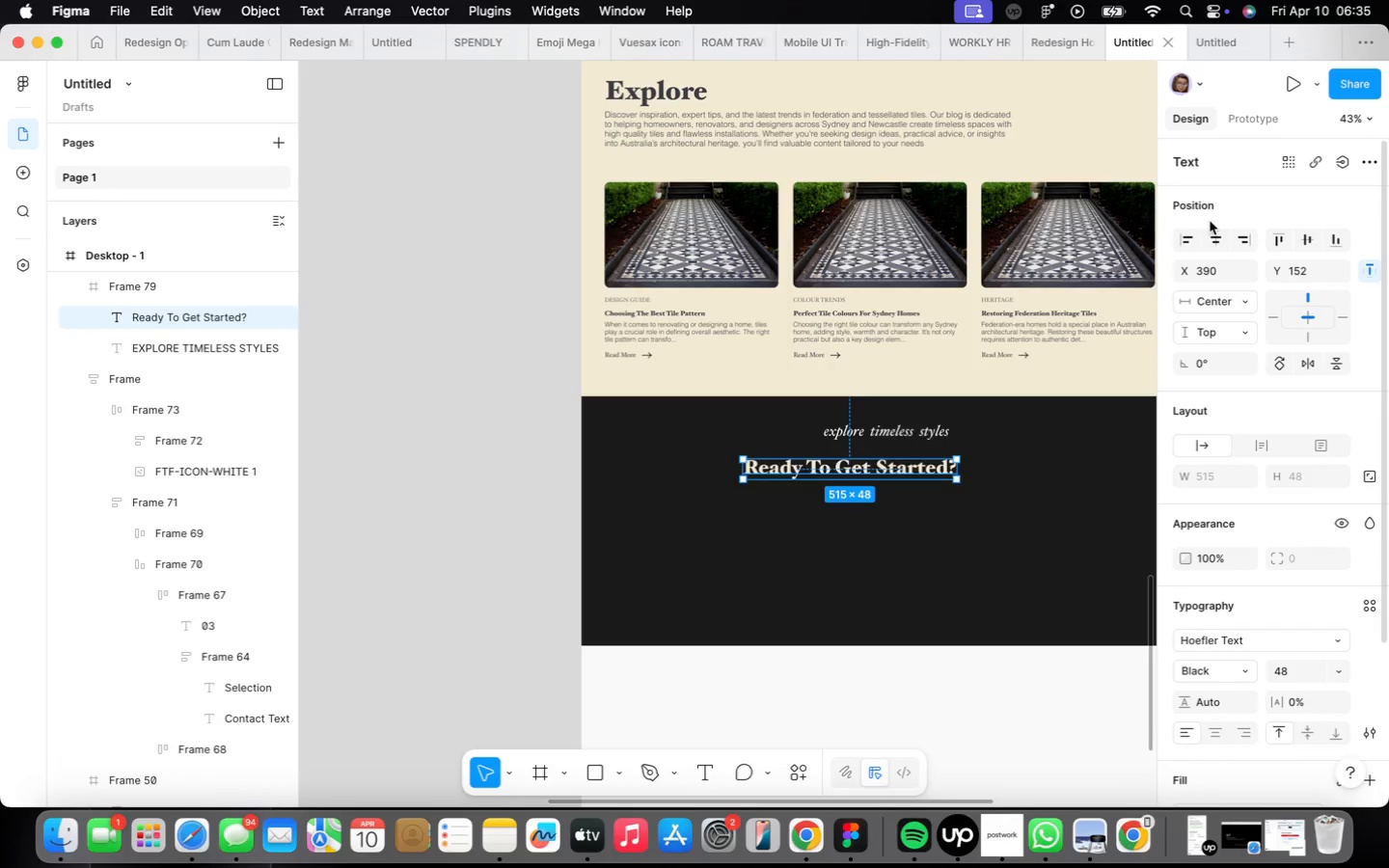 
left_click([1213, 230])
 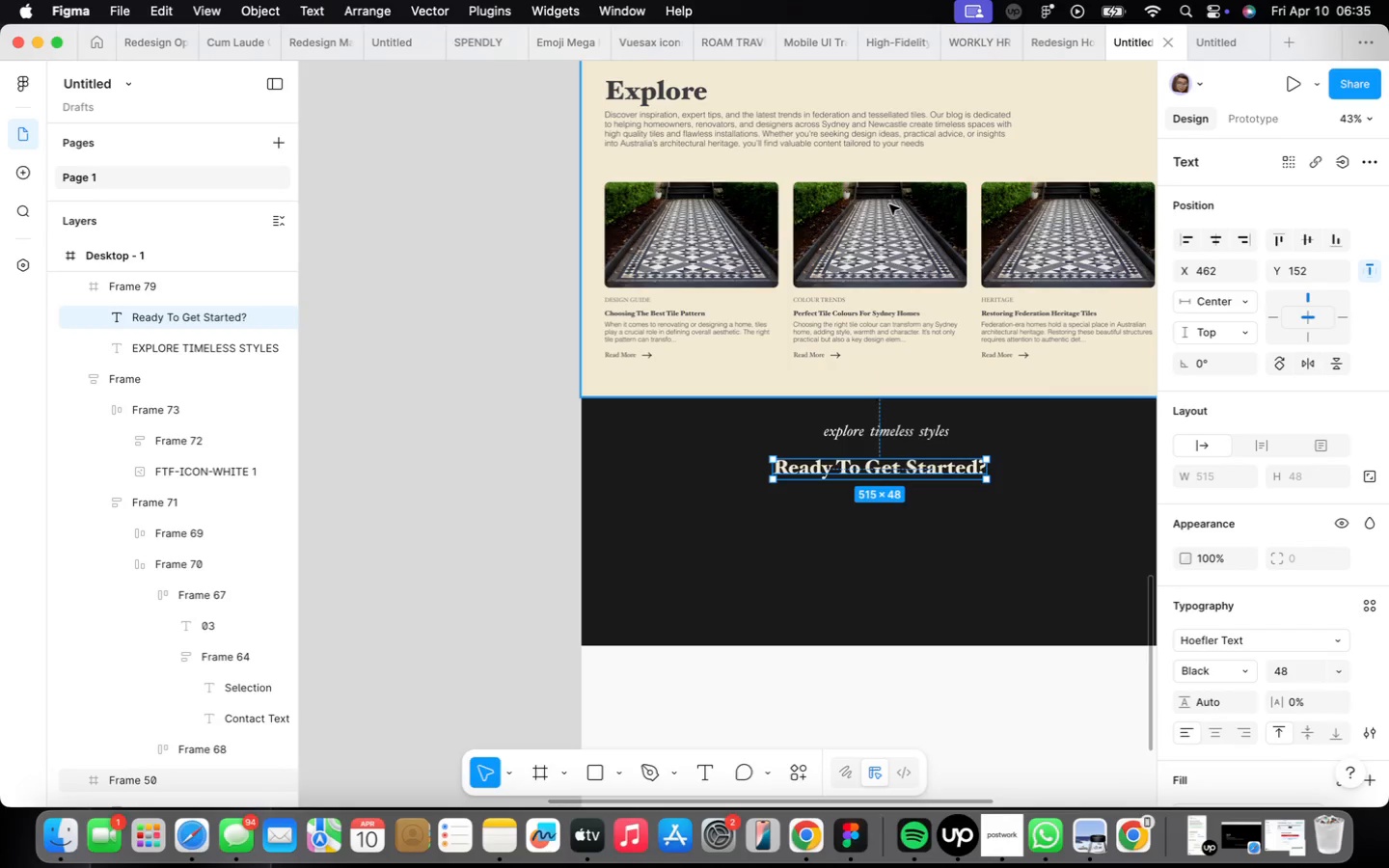 
double_click([904, 325])
 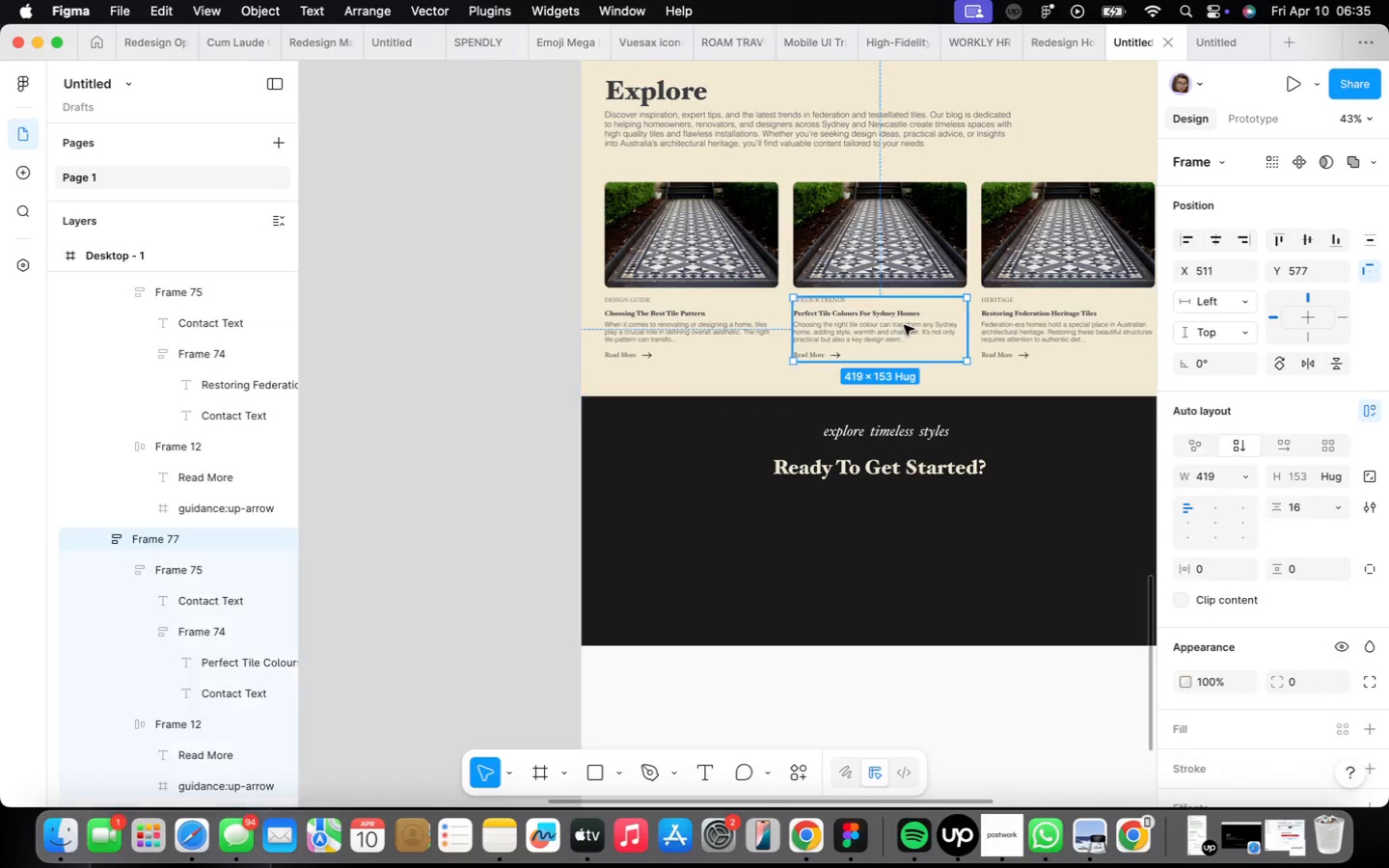 
triple_click([904, 324])
 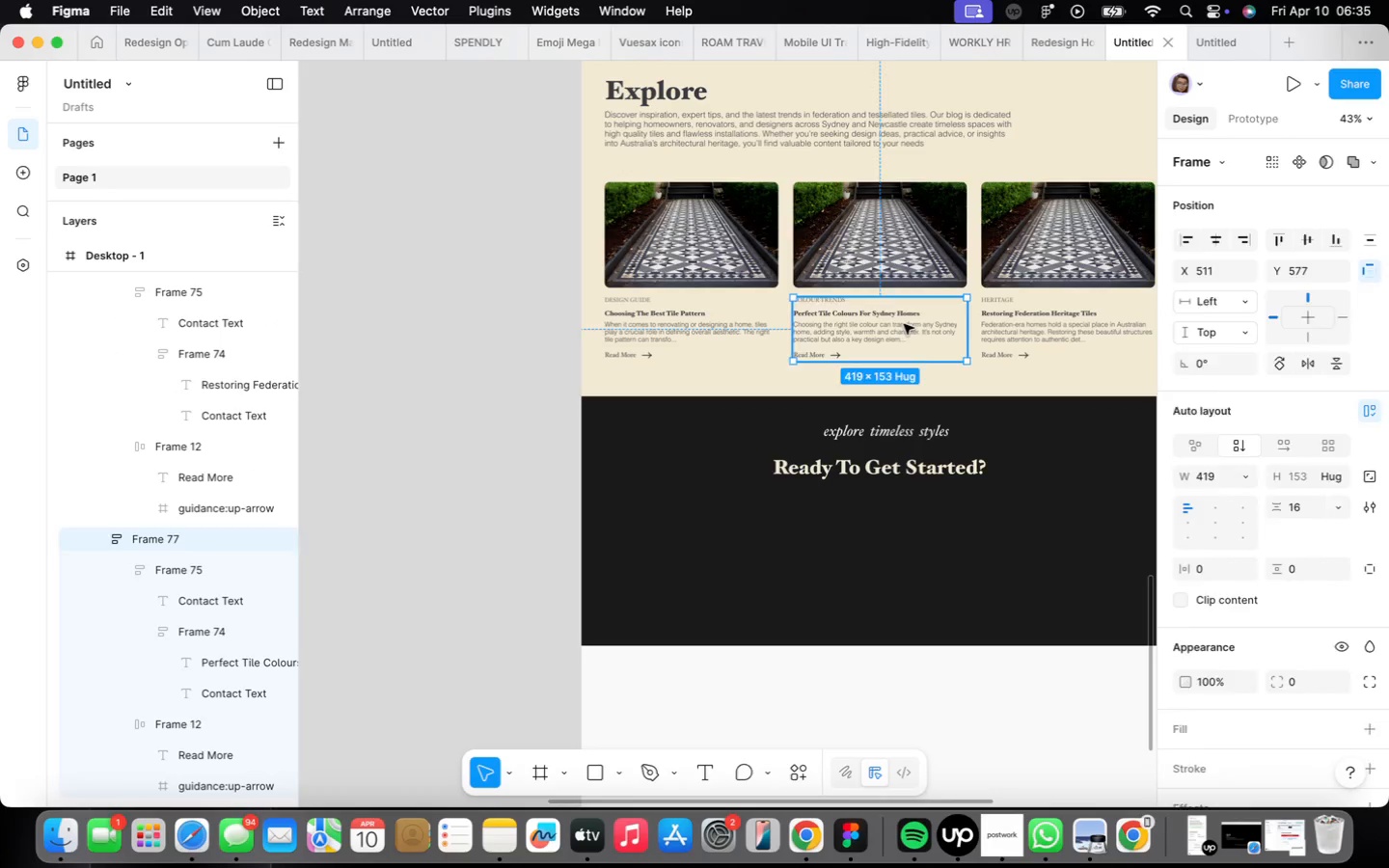 
triple_click([904, 324])
 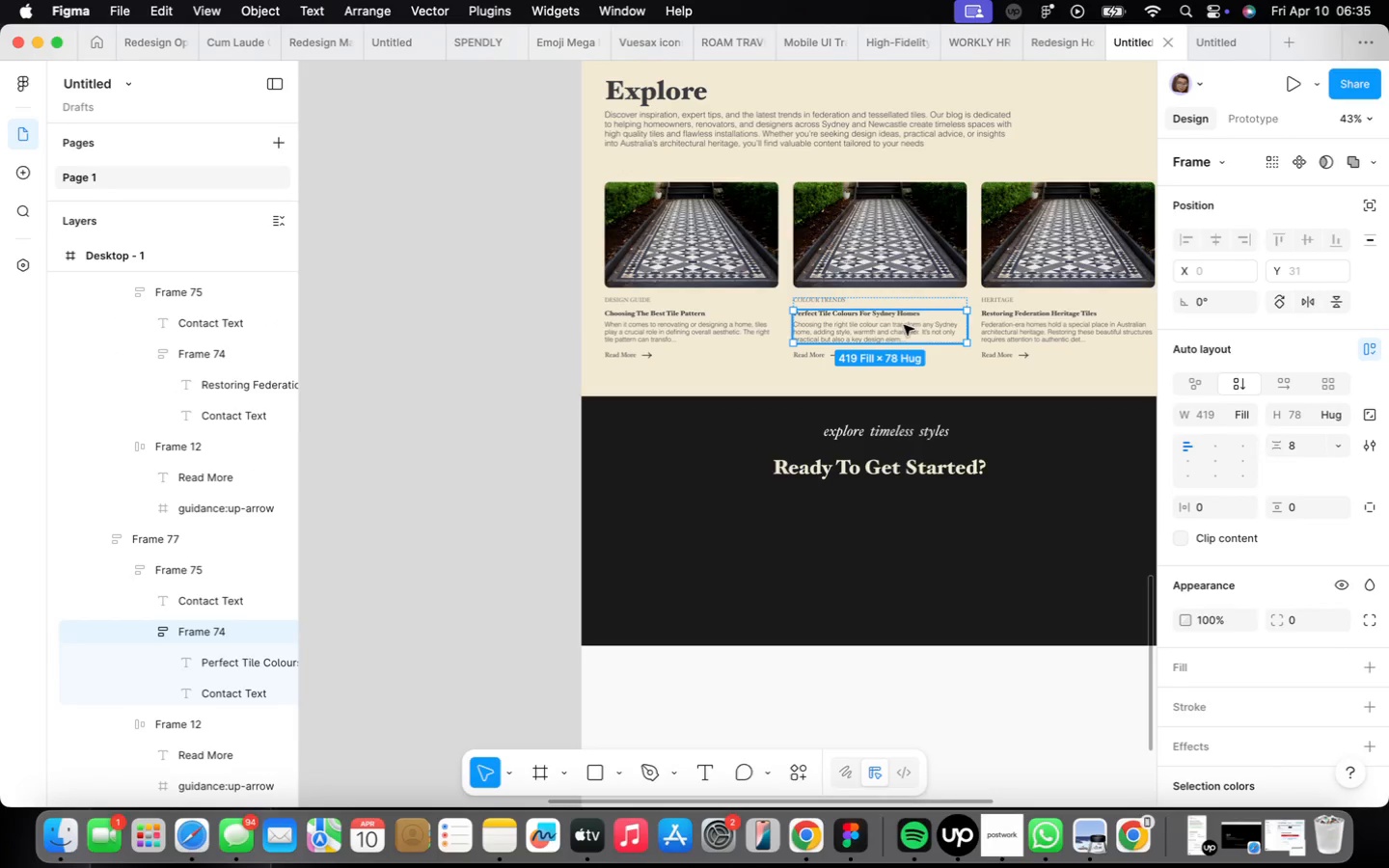 
triple_click([905, 325])
 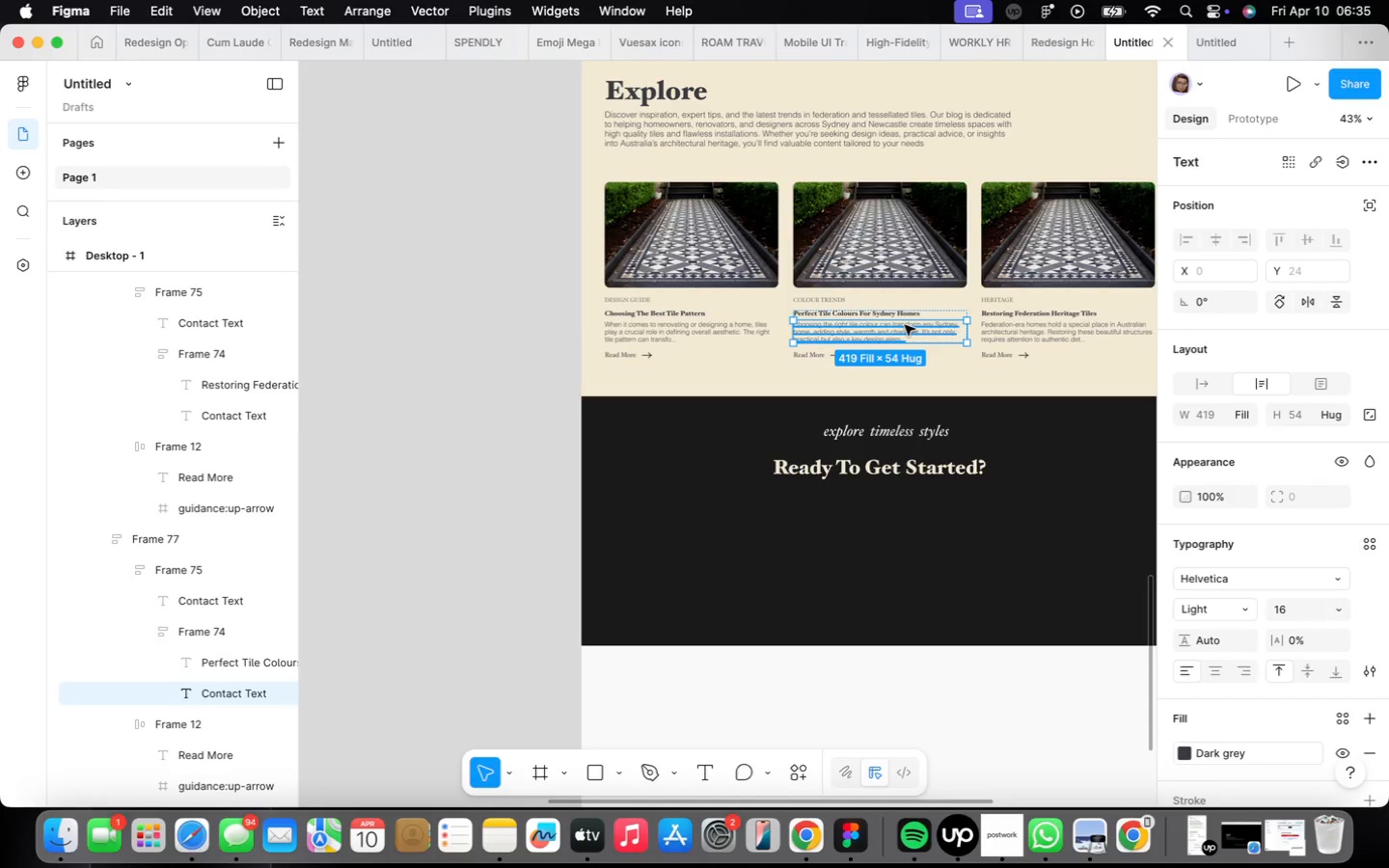 
hold_key(key=OptionLeft, duration=1.02)
left_click_drag(start_coordinate=[905, 325], to_coordinate=[909, 494])
 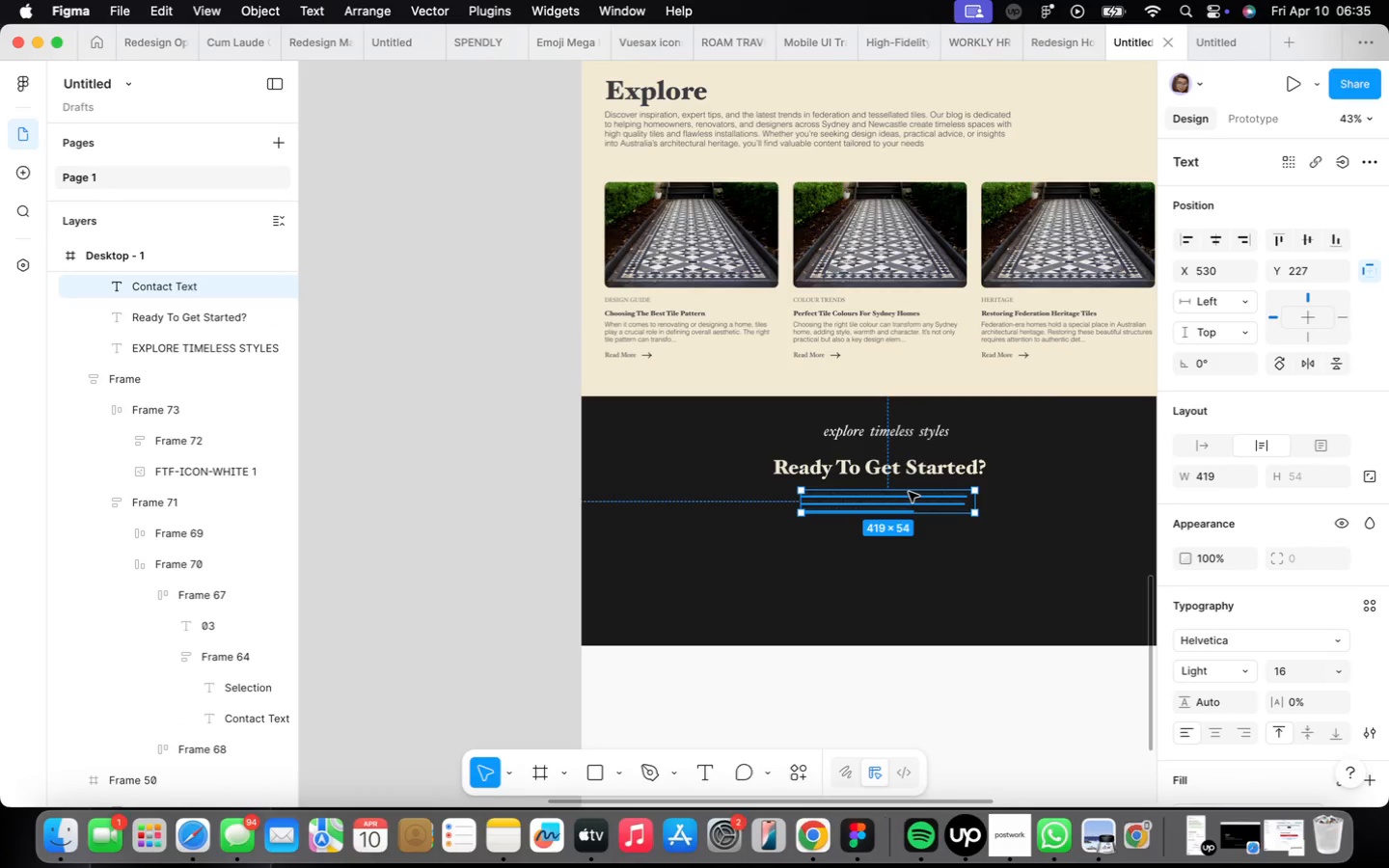 
wait(7.21)
 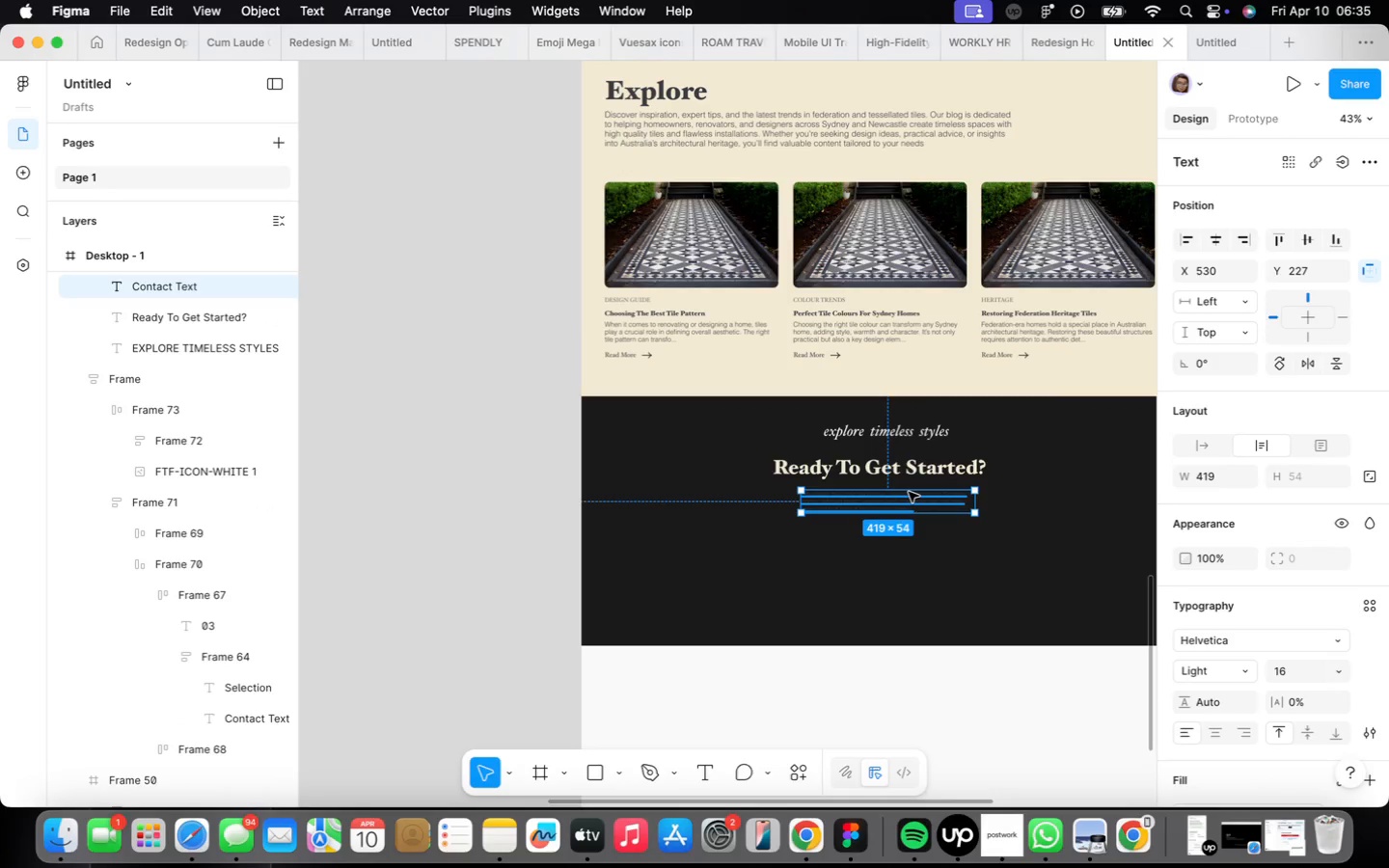 
scroll: coordinate [1277, 640], scroll_direction: down, amount: 22.0
 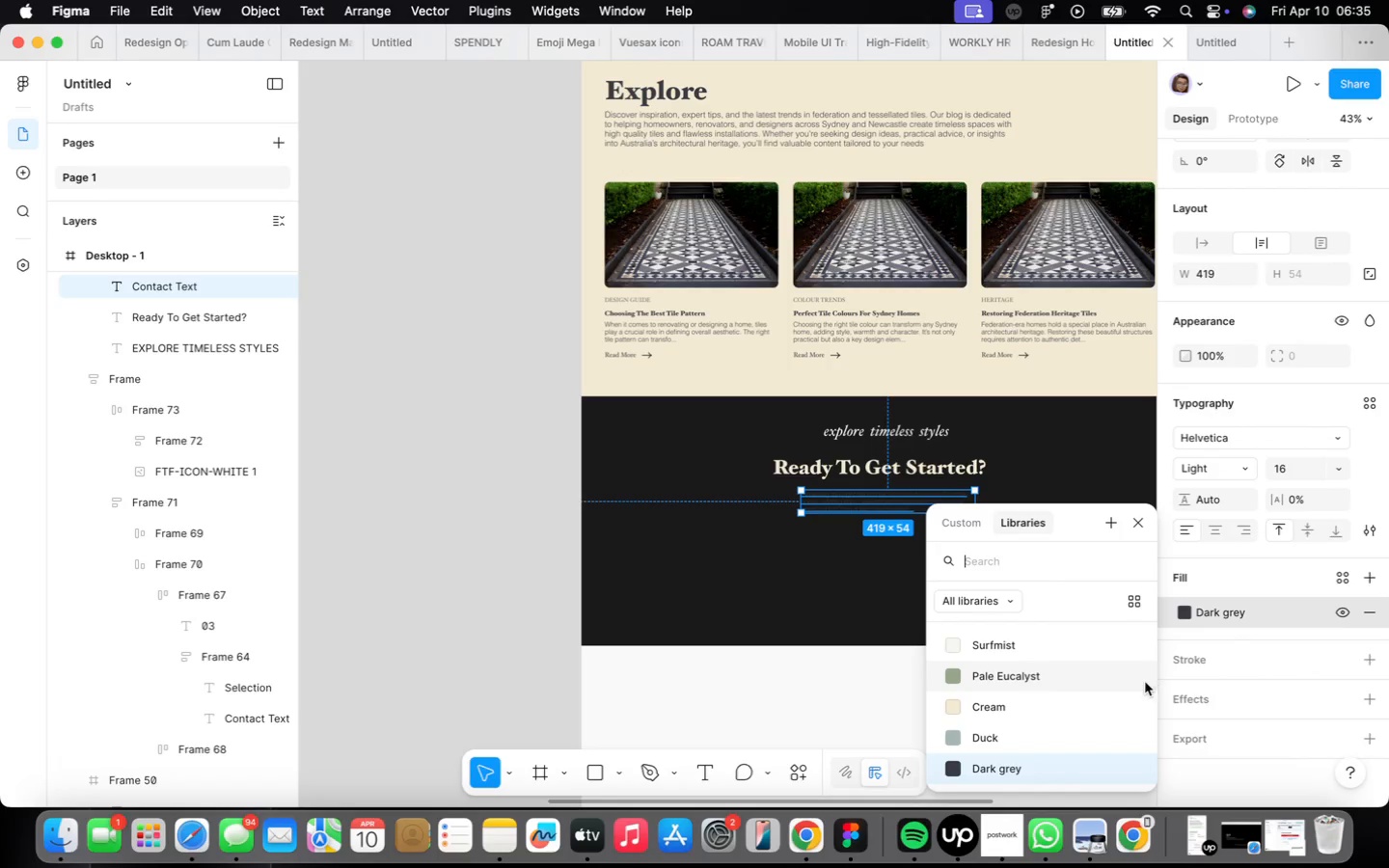 
left_click([1092, 709])
 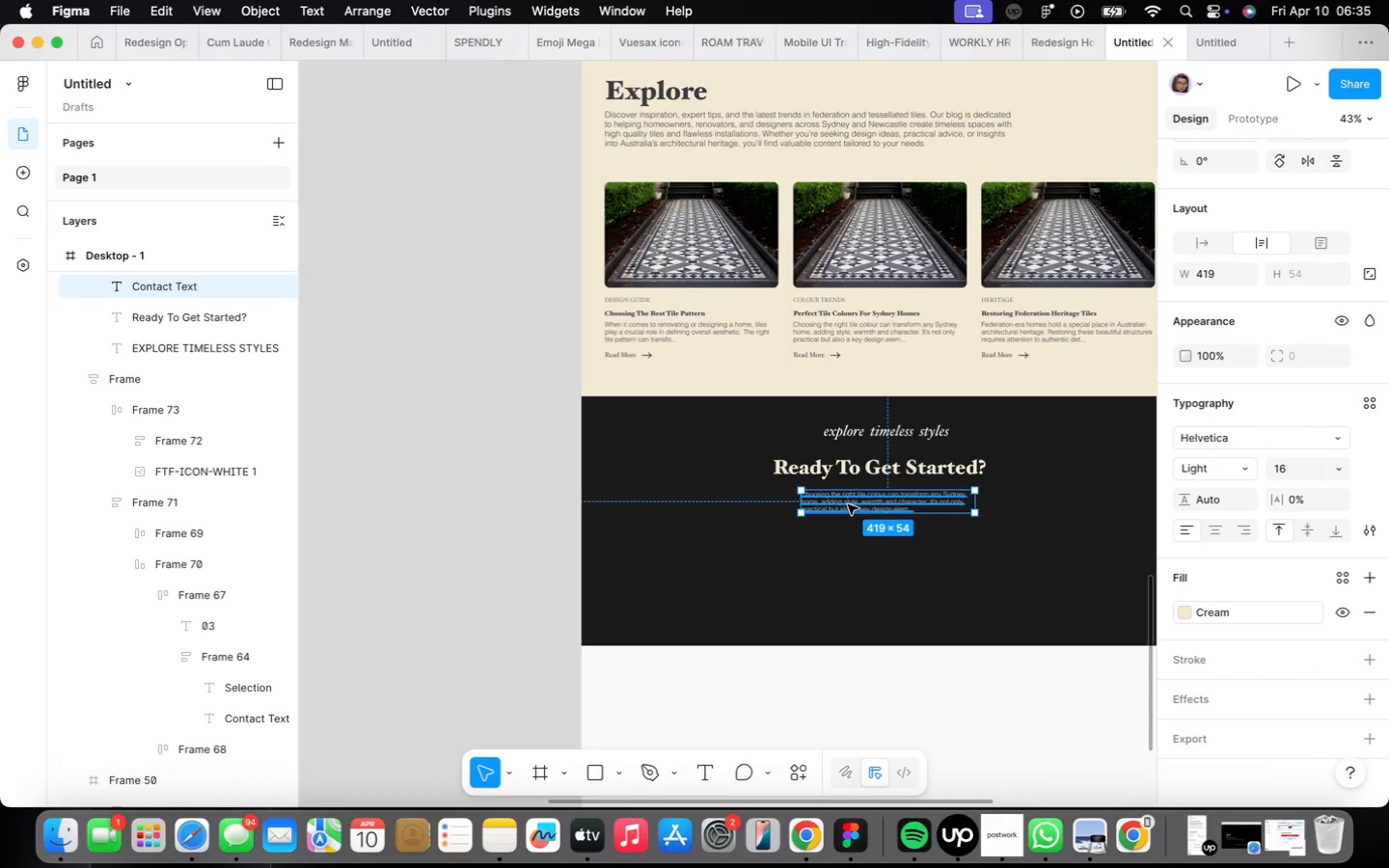 
double_click([848, 504])
 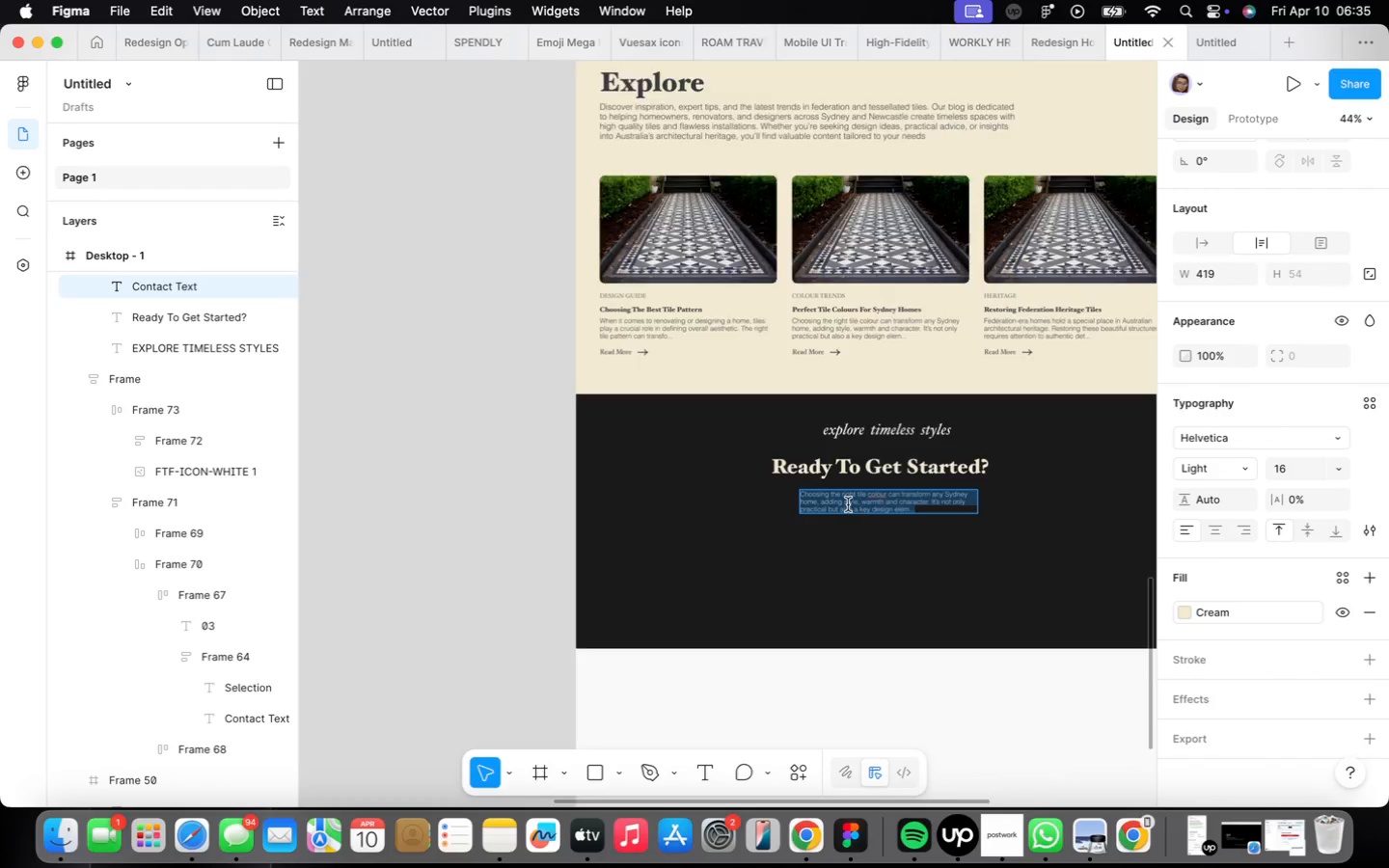 
scroll: coordinate [848, 504], scroll_direction: up, amount: 4.0
 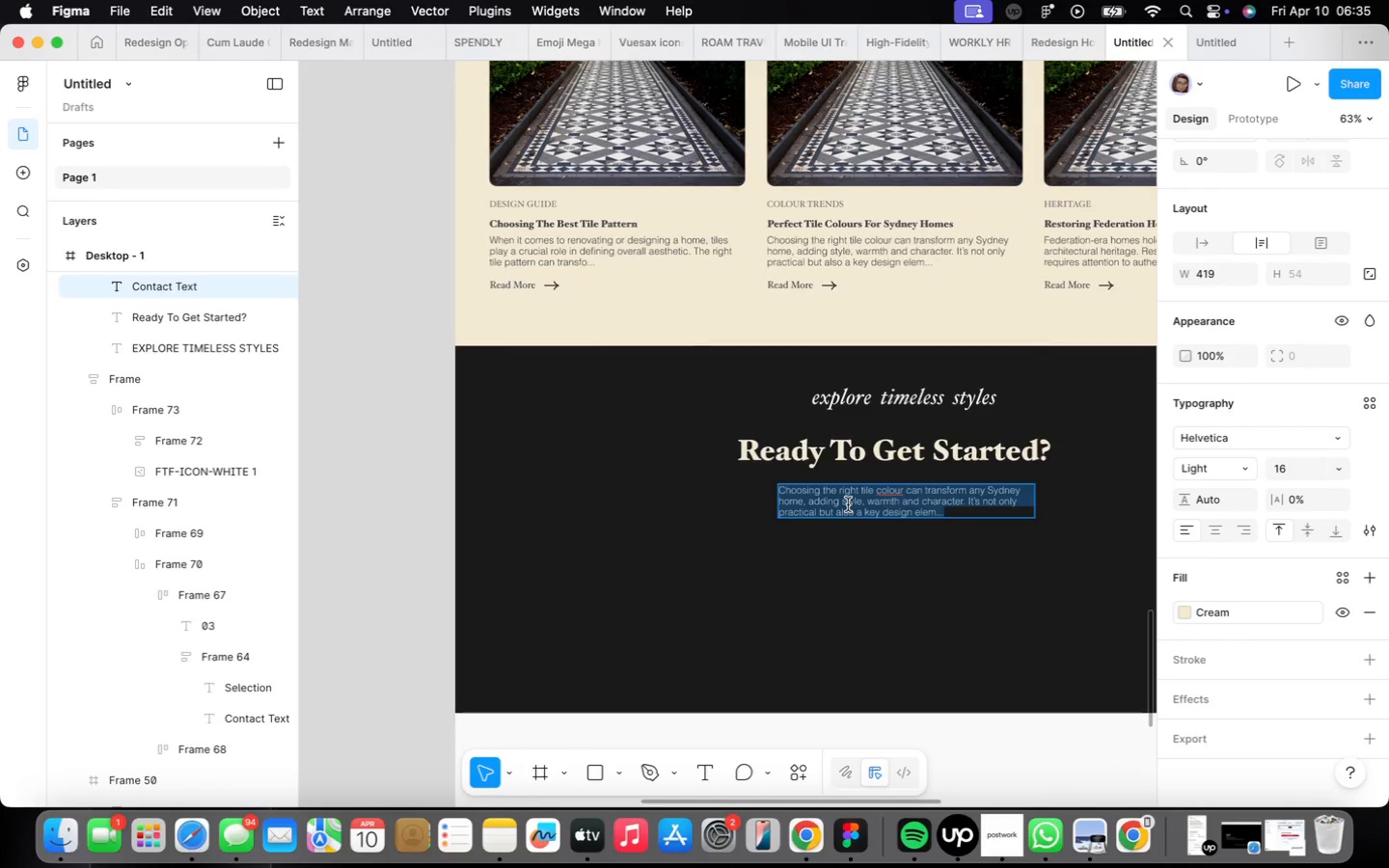 
type(Contact Us Today )
 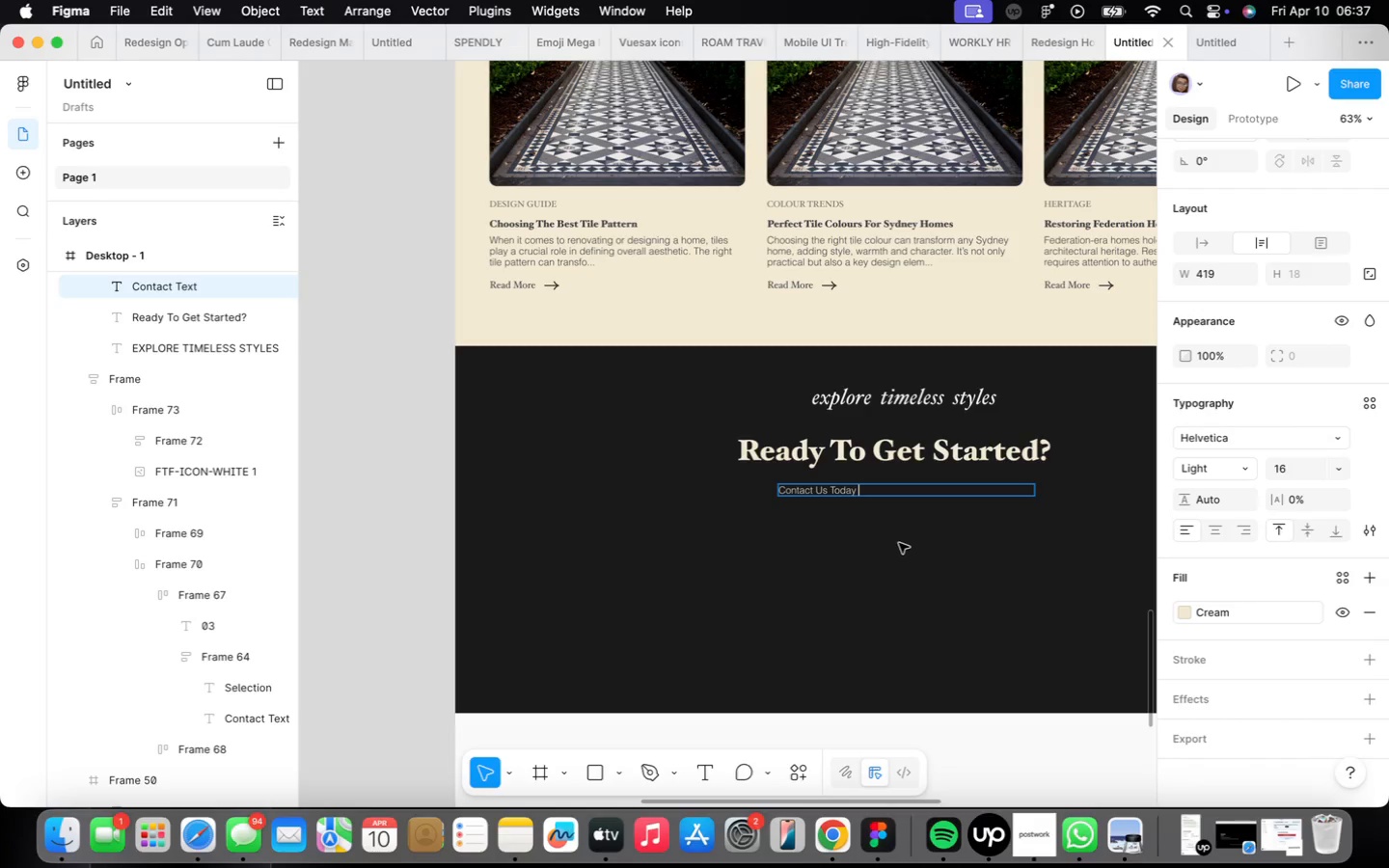 
wait(108.18)
 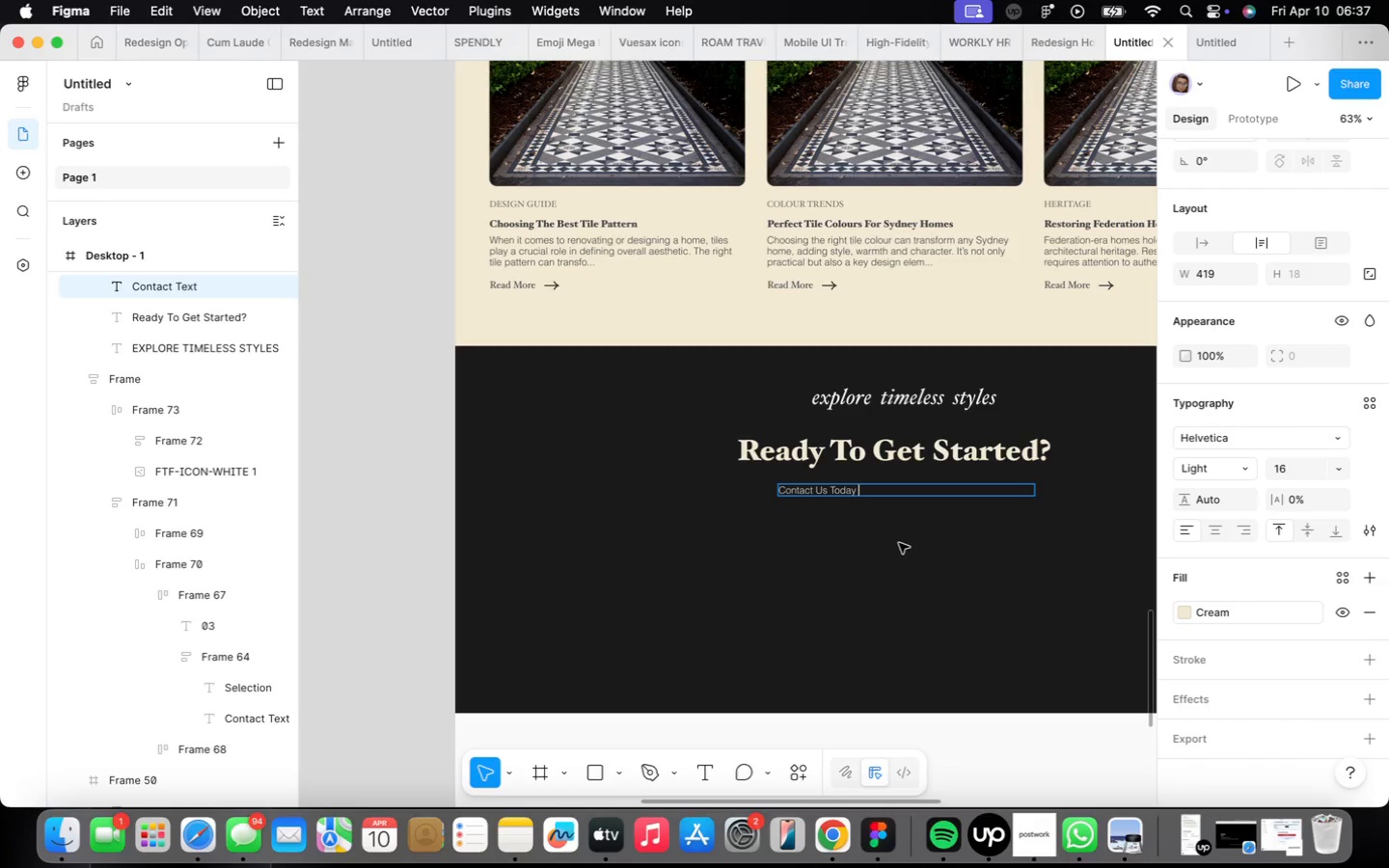 
type(and lets bring your vision)
 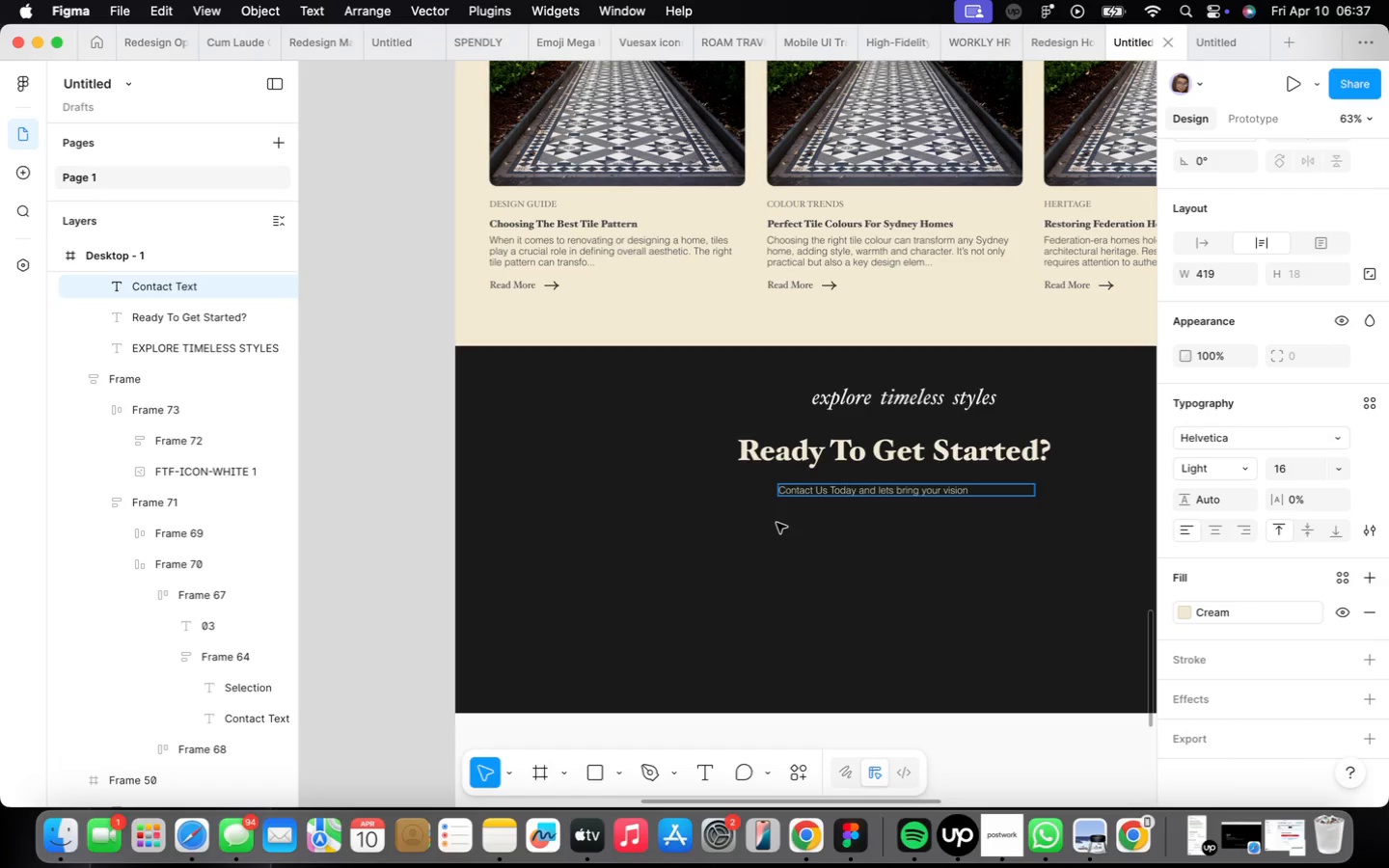 
left_click([821, 492])
 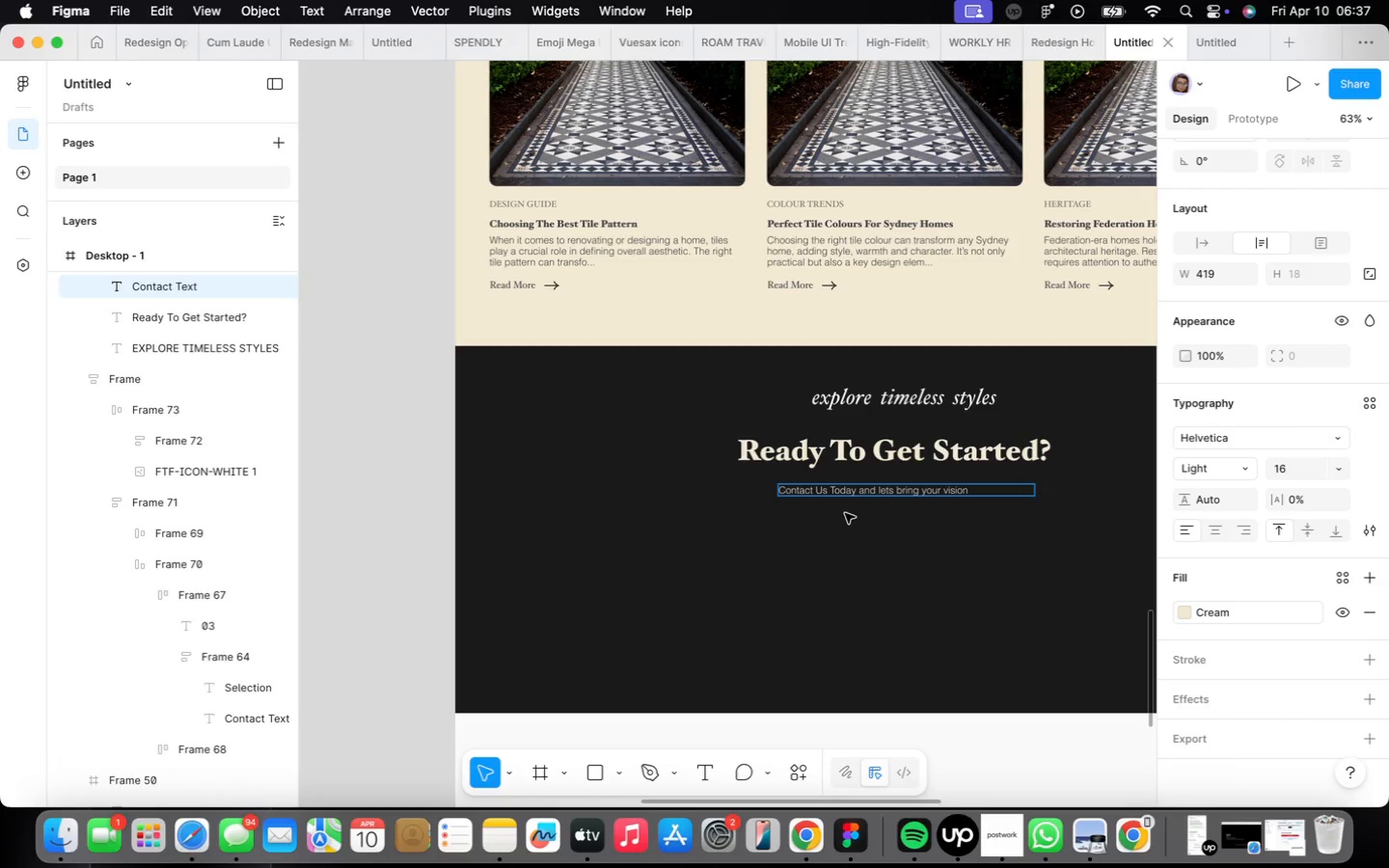 
key(Backspace)
 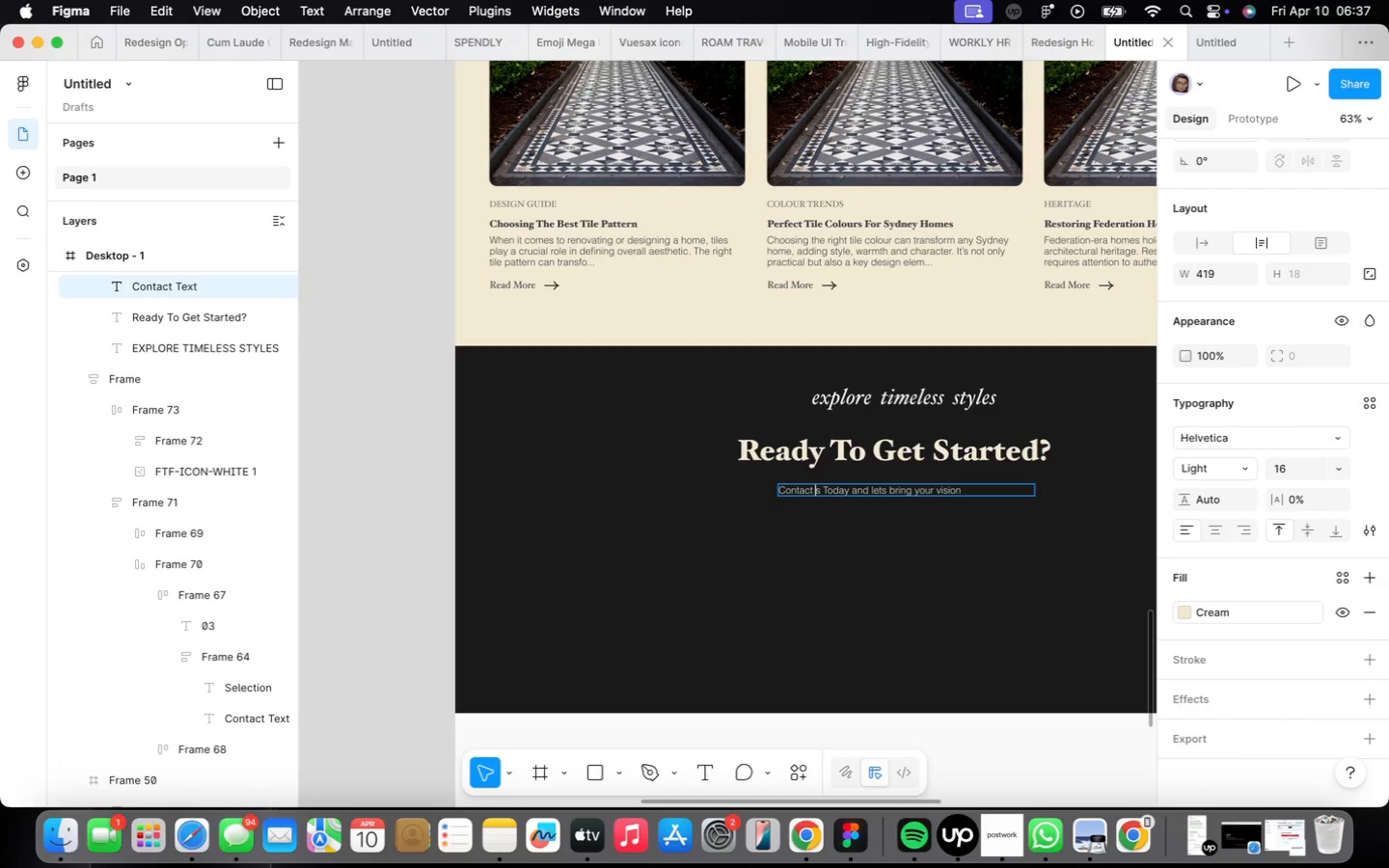 
key(U)
 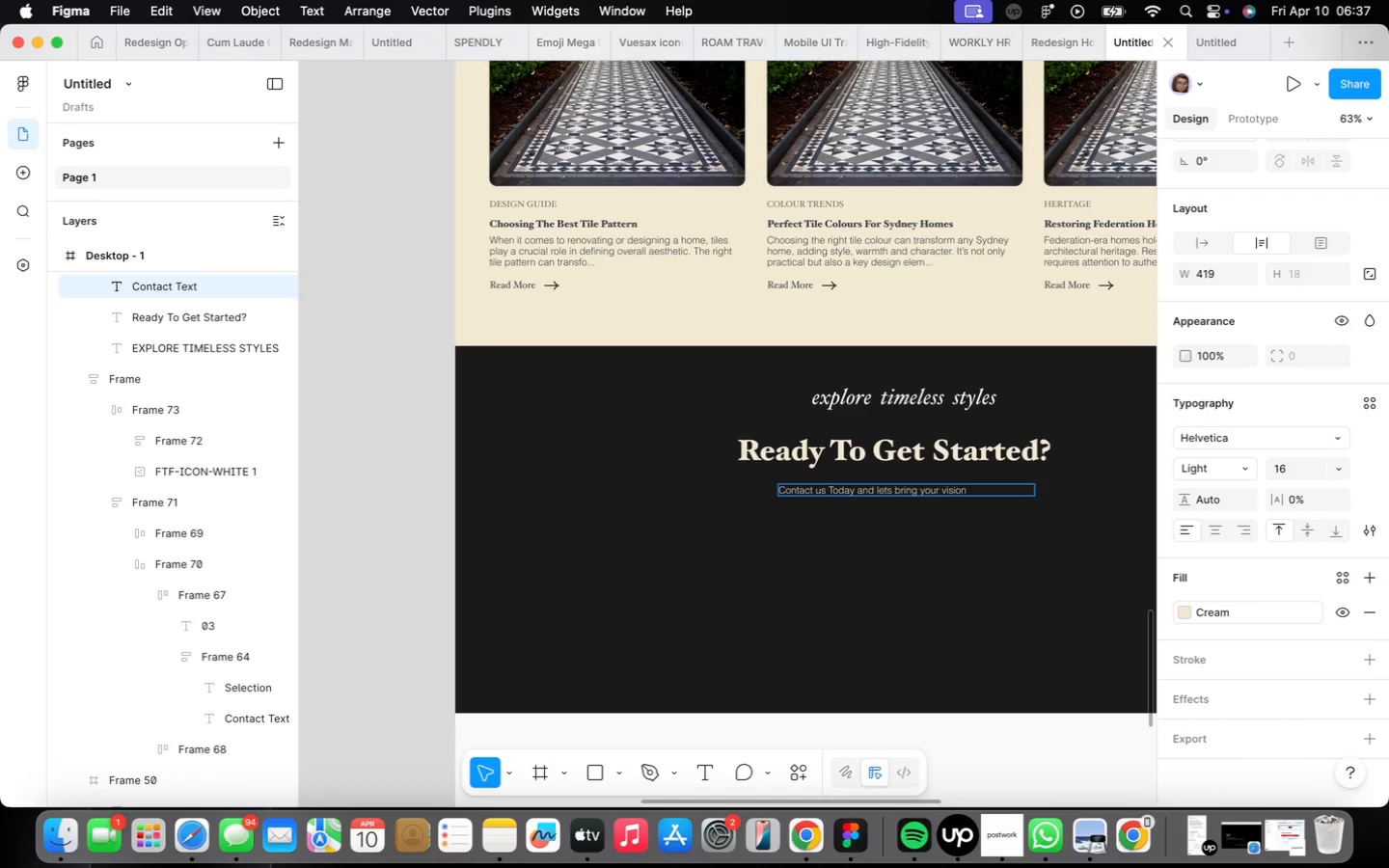 
key(ArrowRight)
 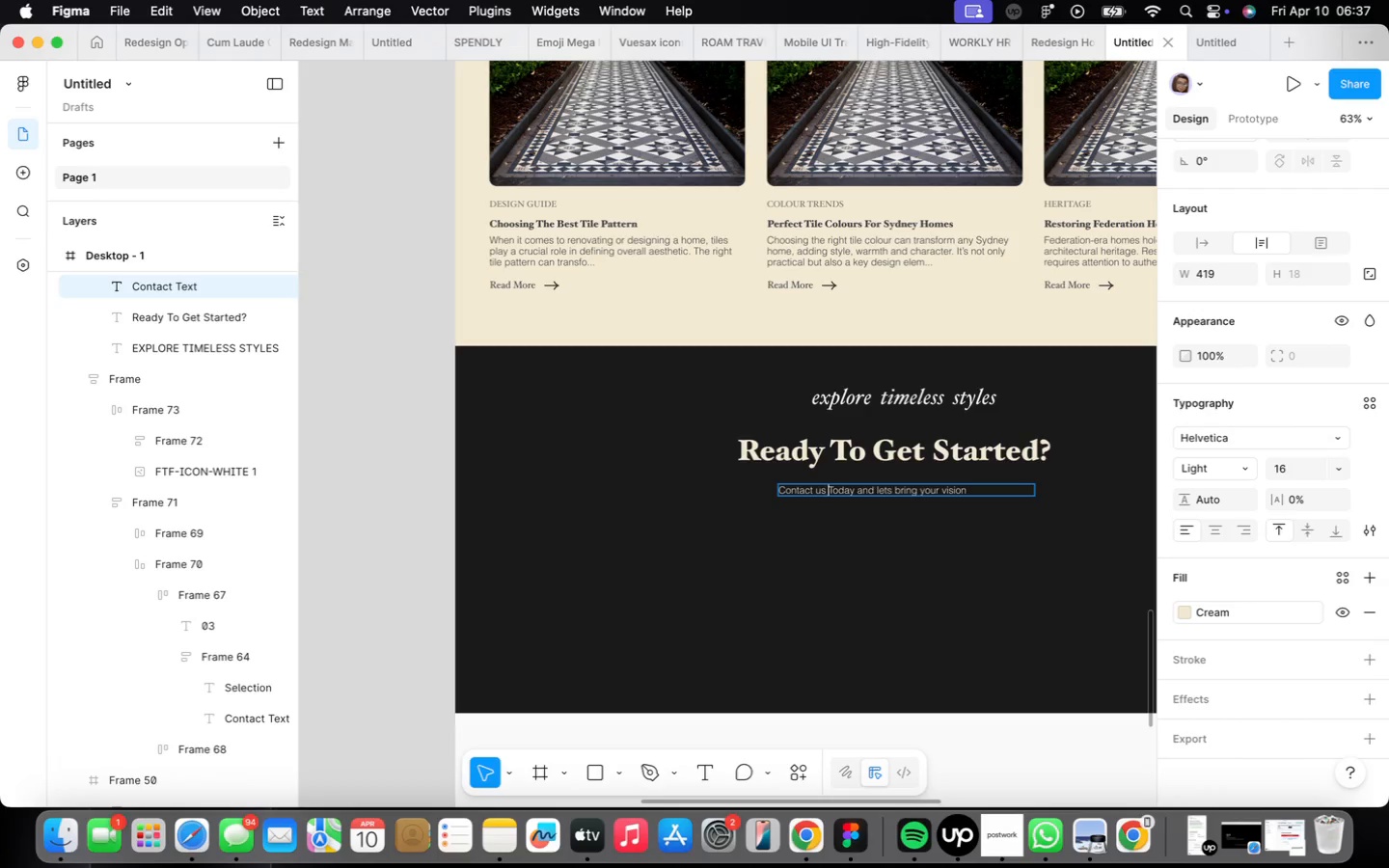 
key(ArrowRight)
 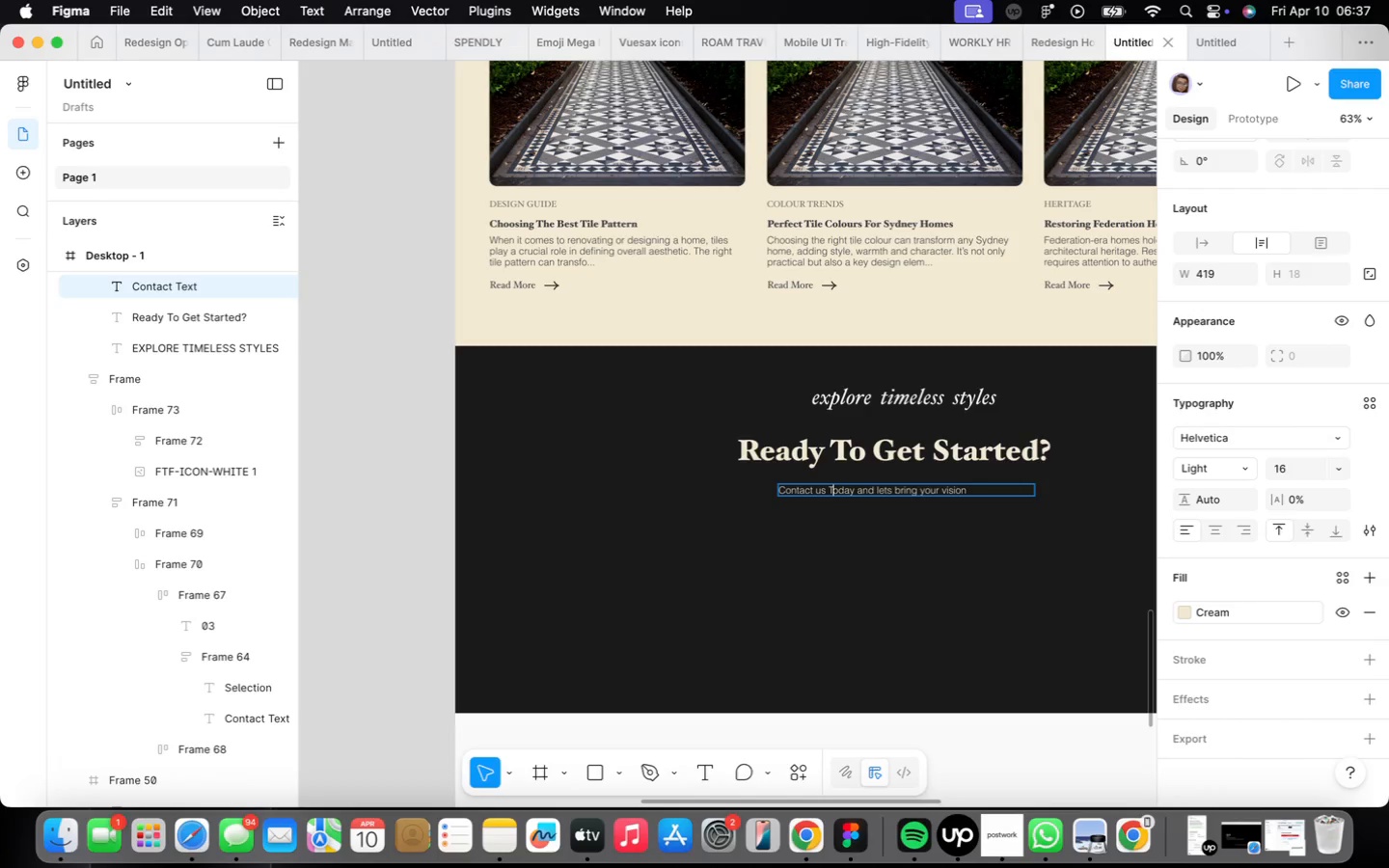 
key(ArrowRight)
 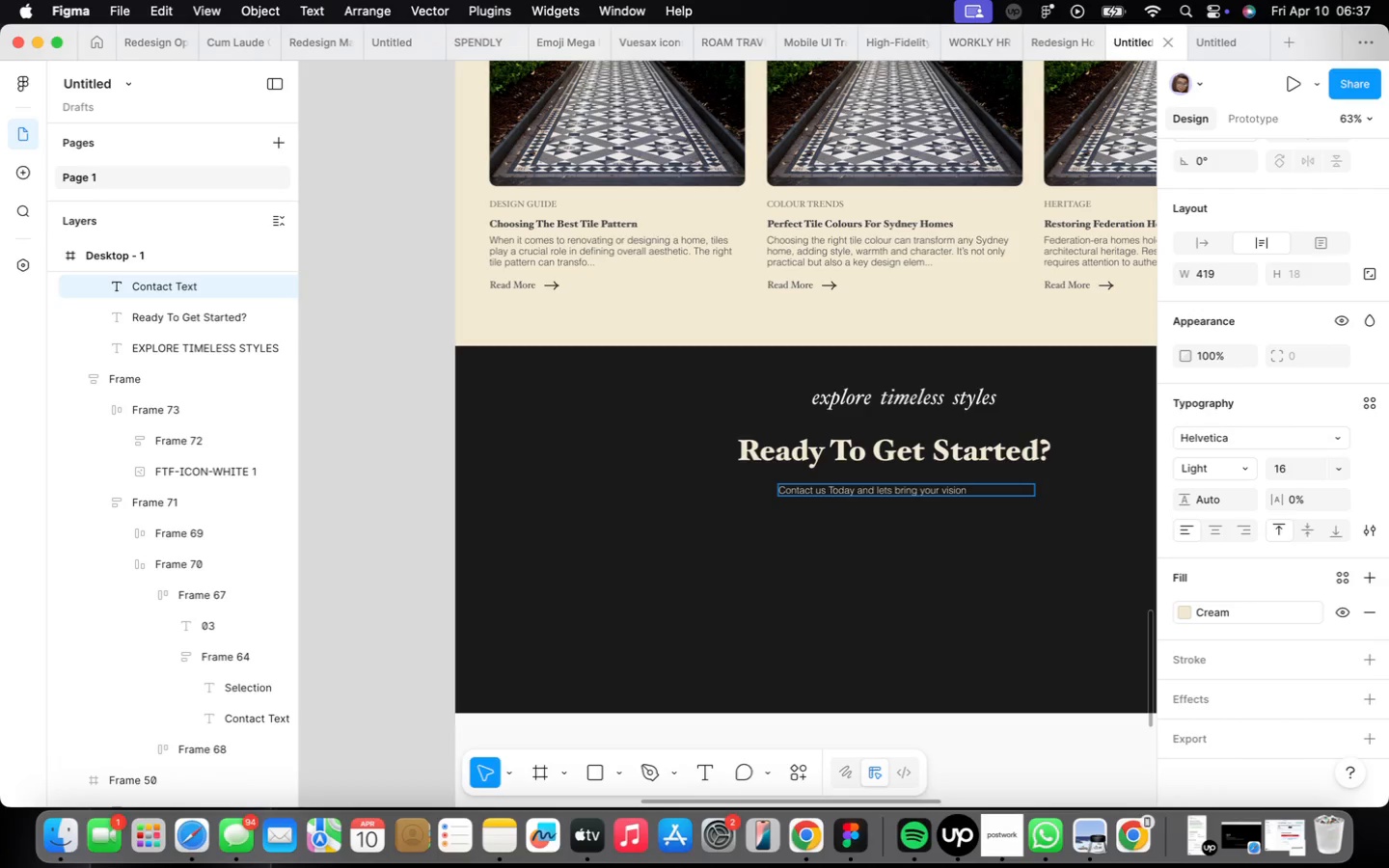 
key(Backspace)
 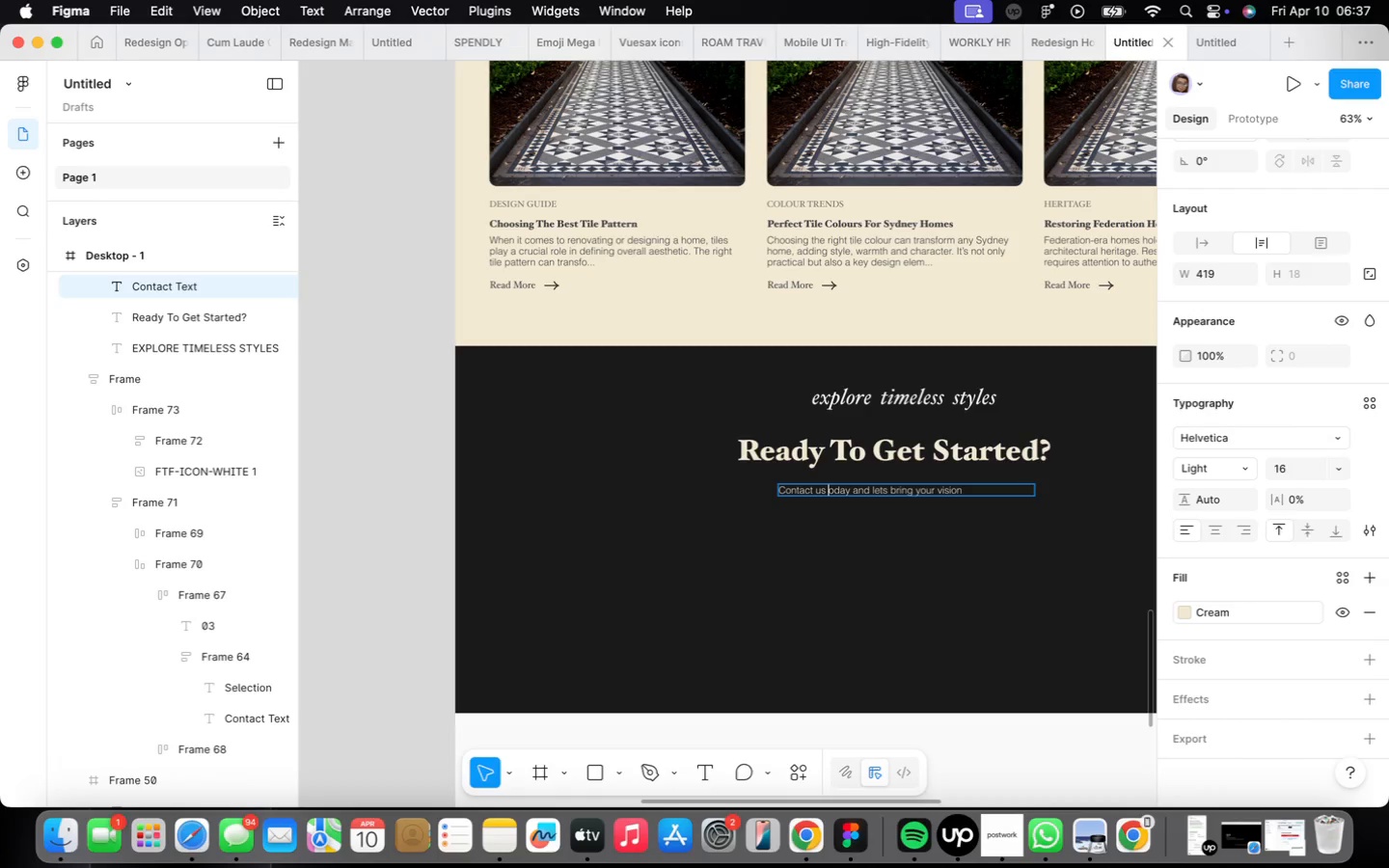 
key(T)
 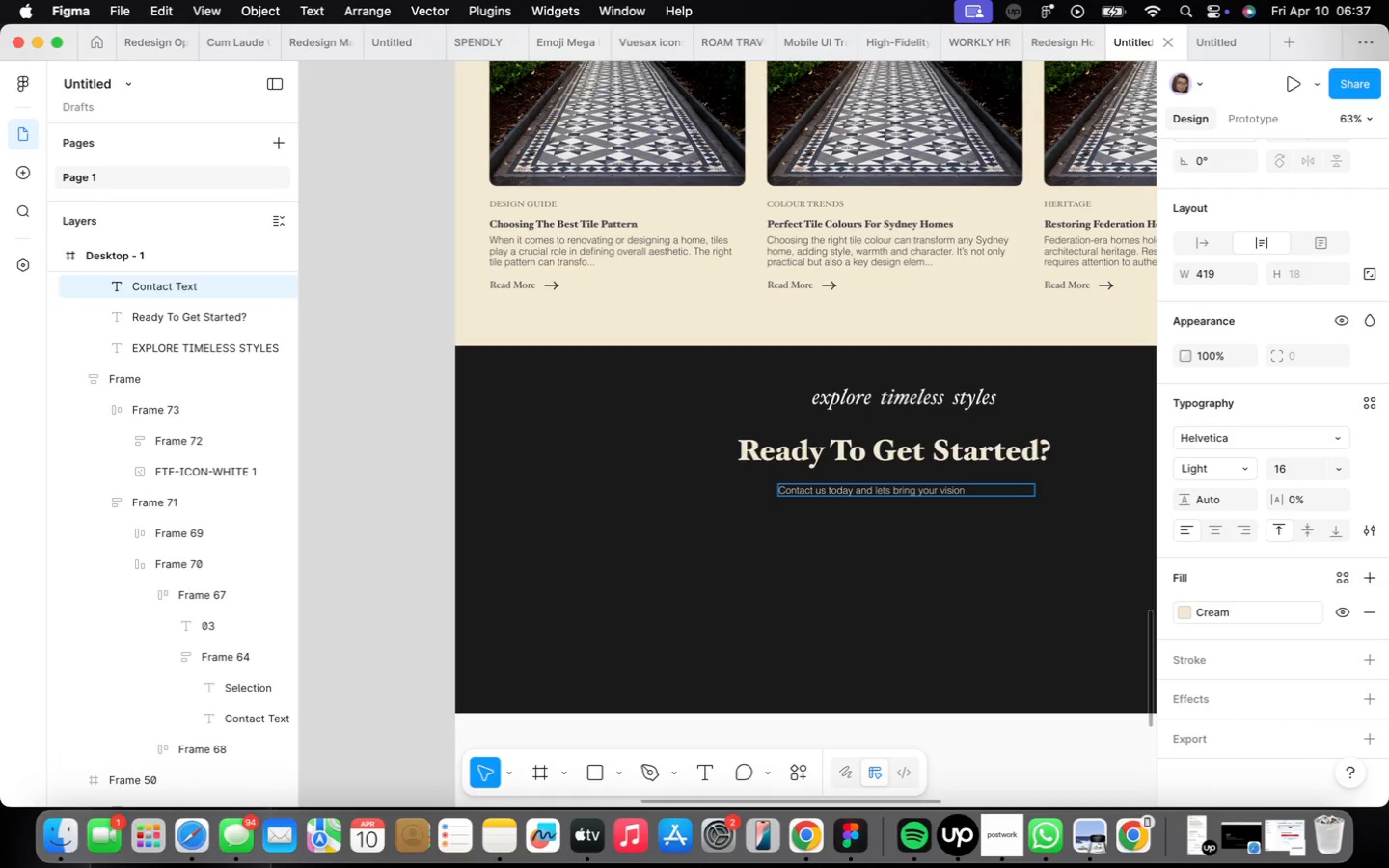 
key(ArrowRight)
 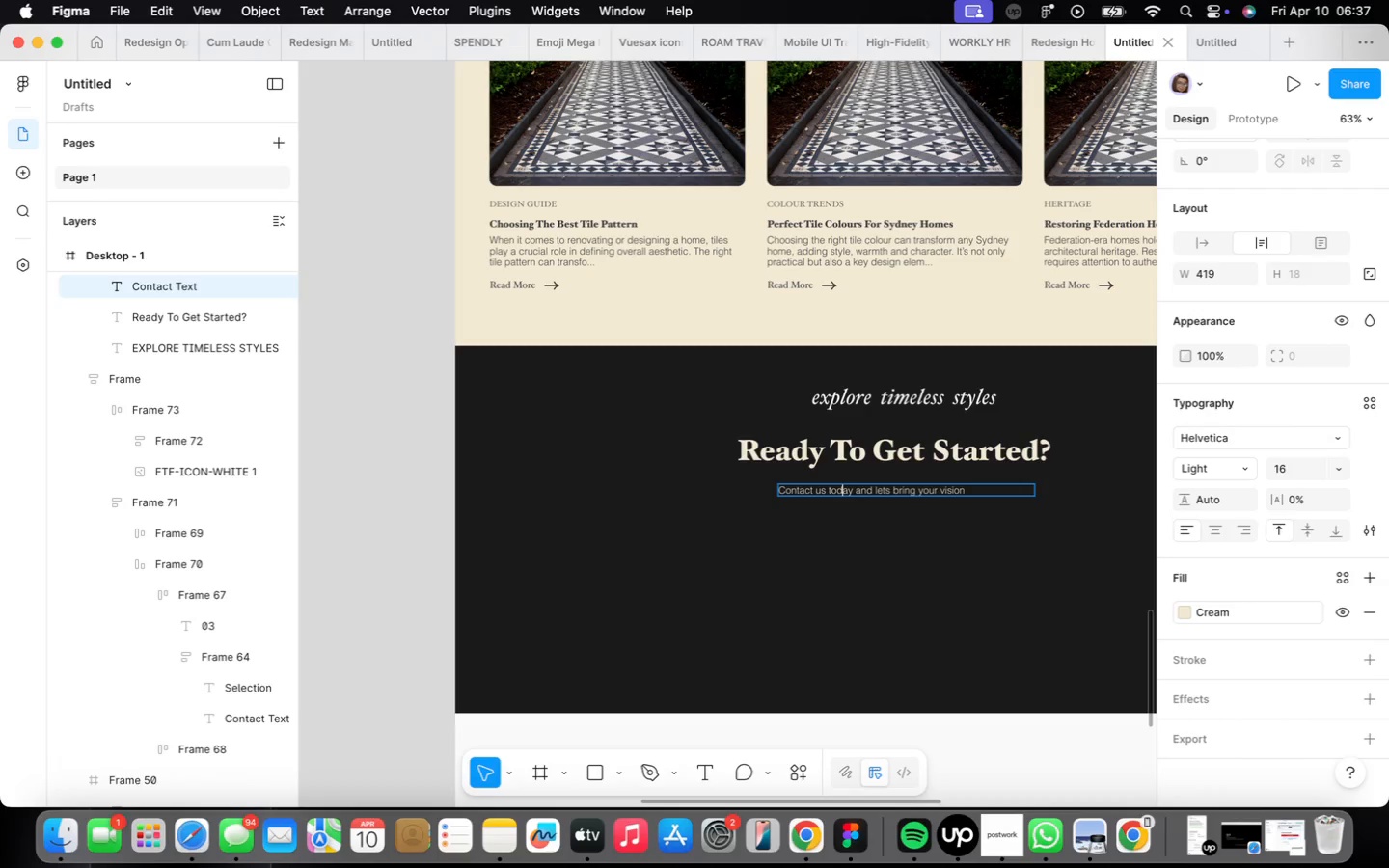 
hold_key(key=ArrowRight, duration=1.5)
 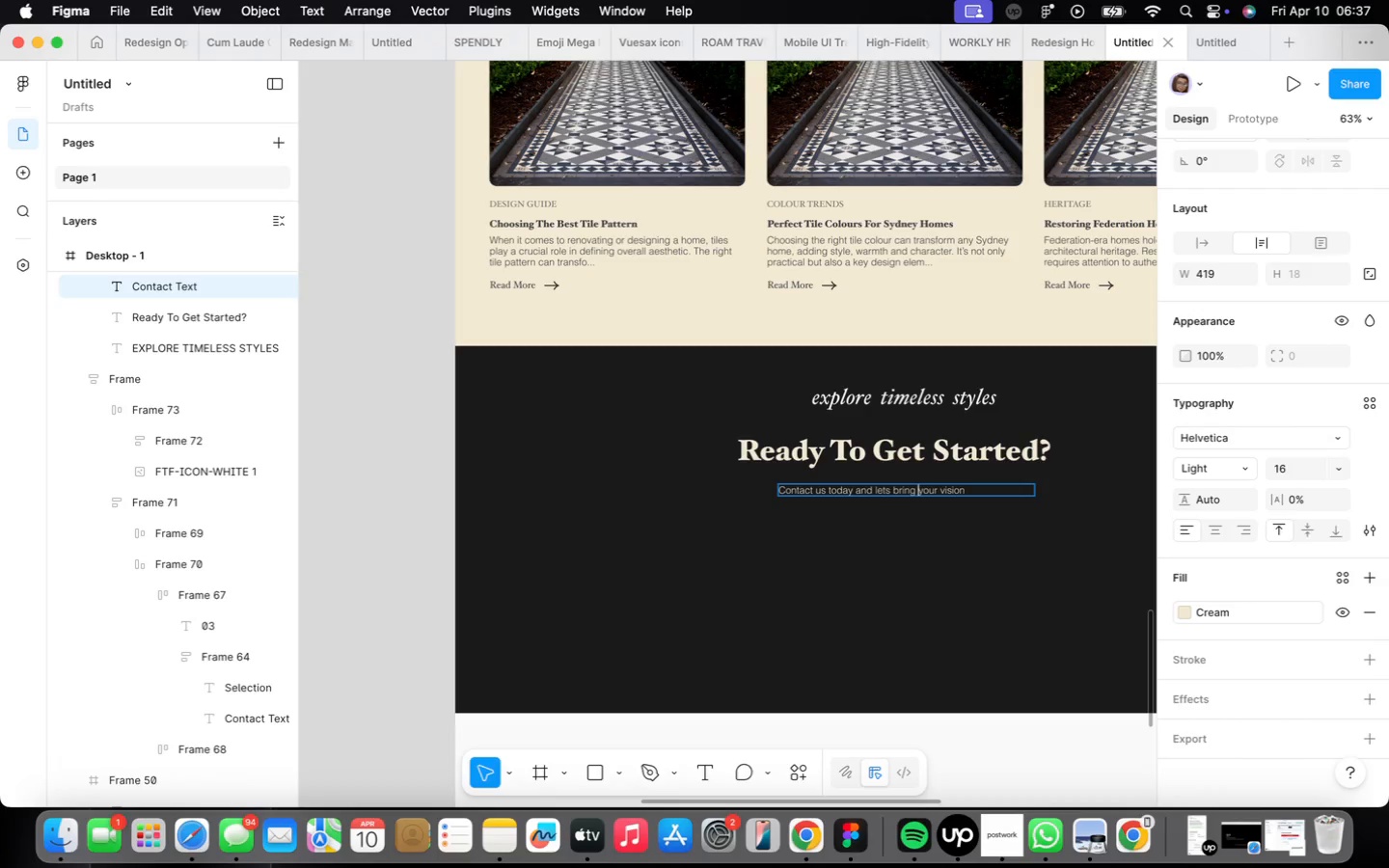 
hold_key(key=ArrowRight, duration=0.56)
 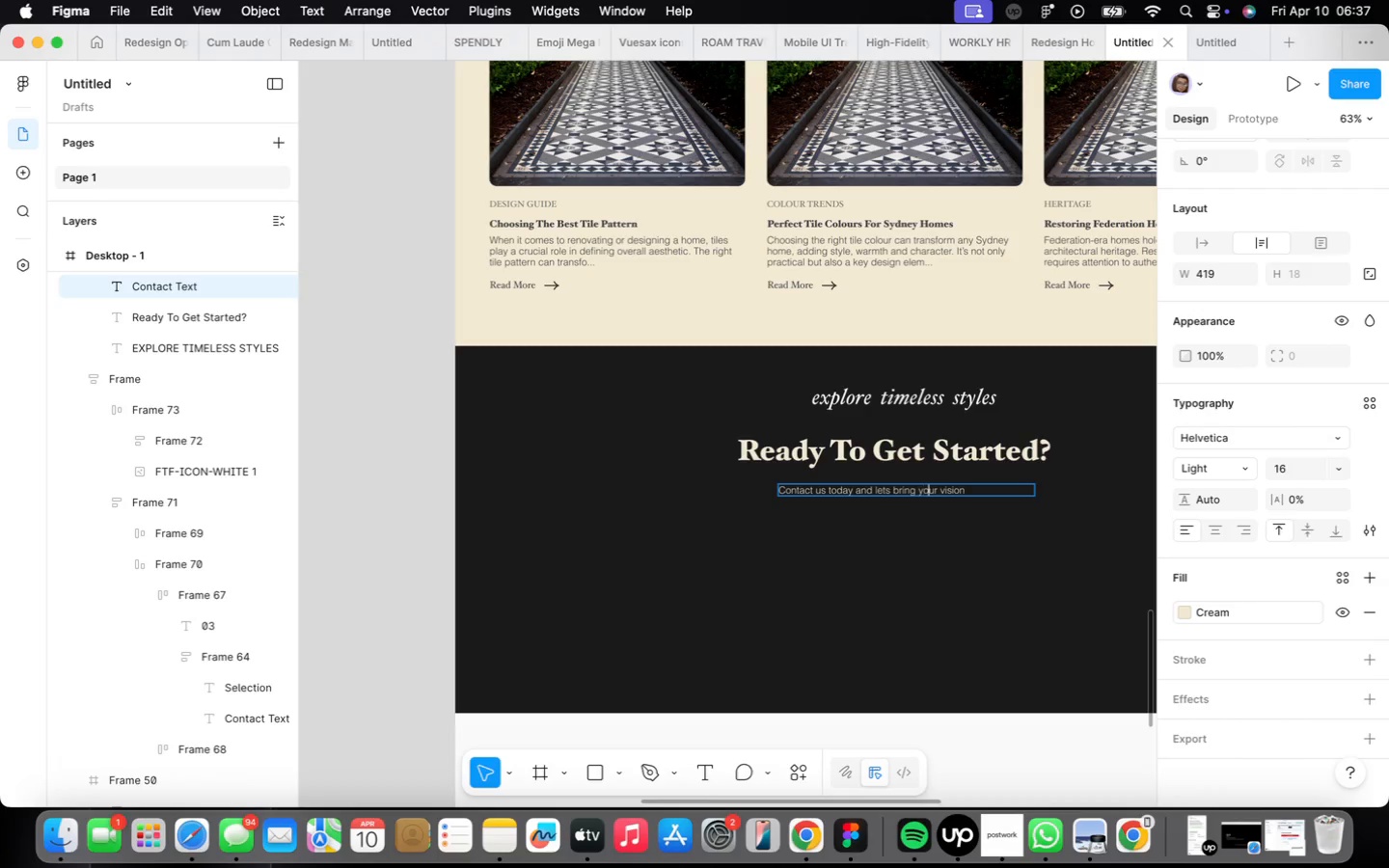 
key(ArrowRight)
 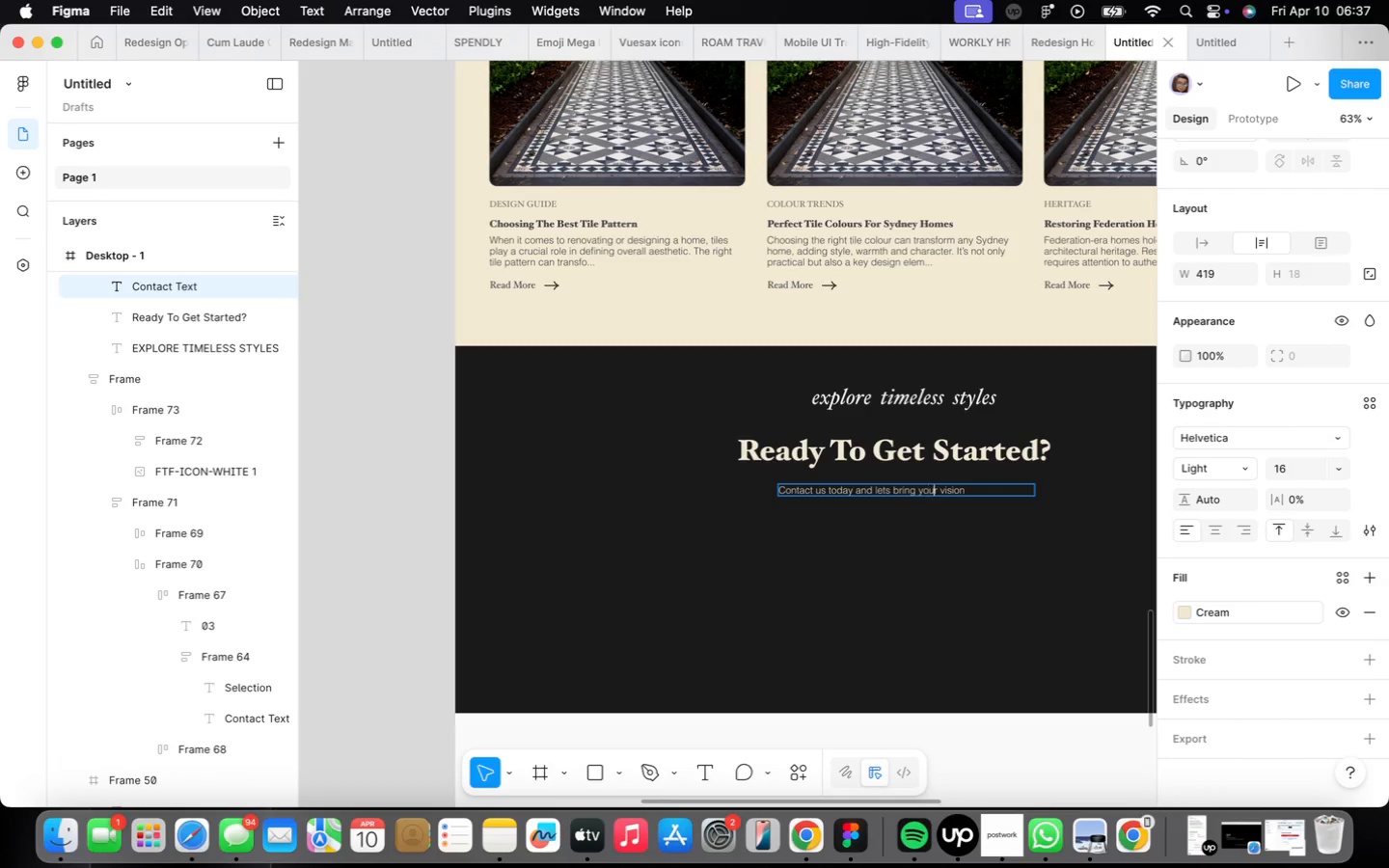 
key(ArrowRight)
 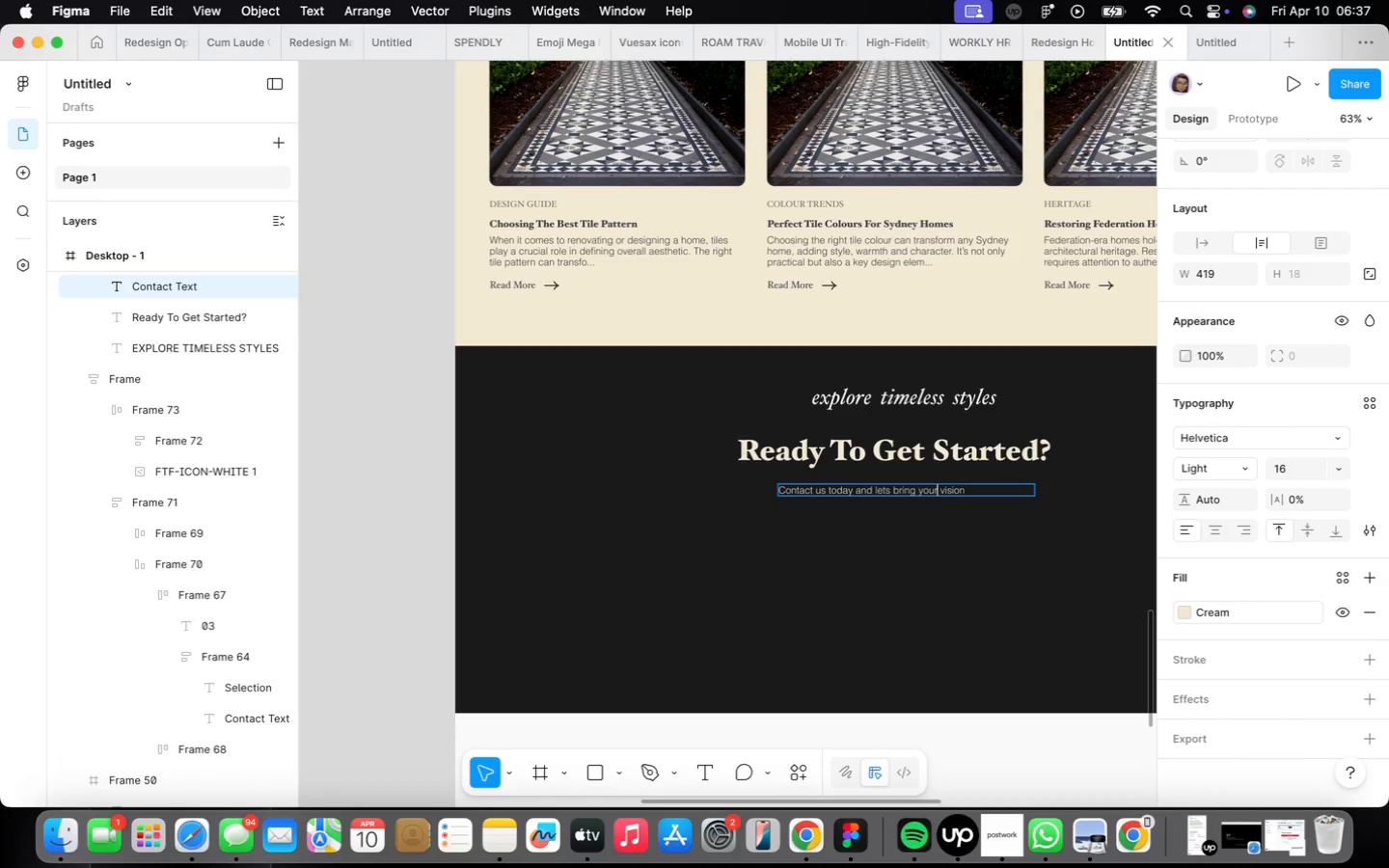 
key(ArrowRight)
 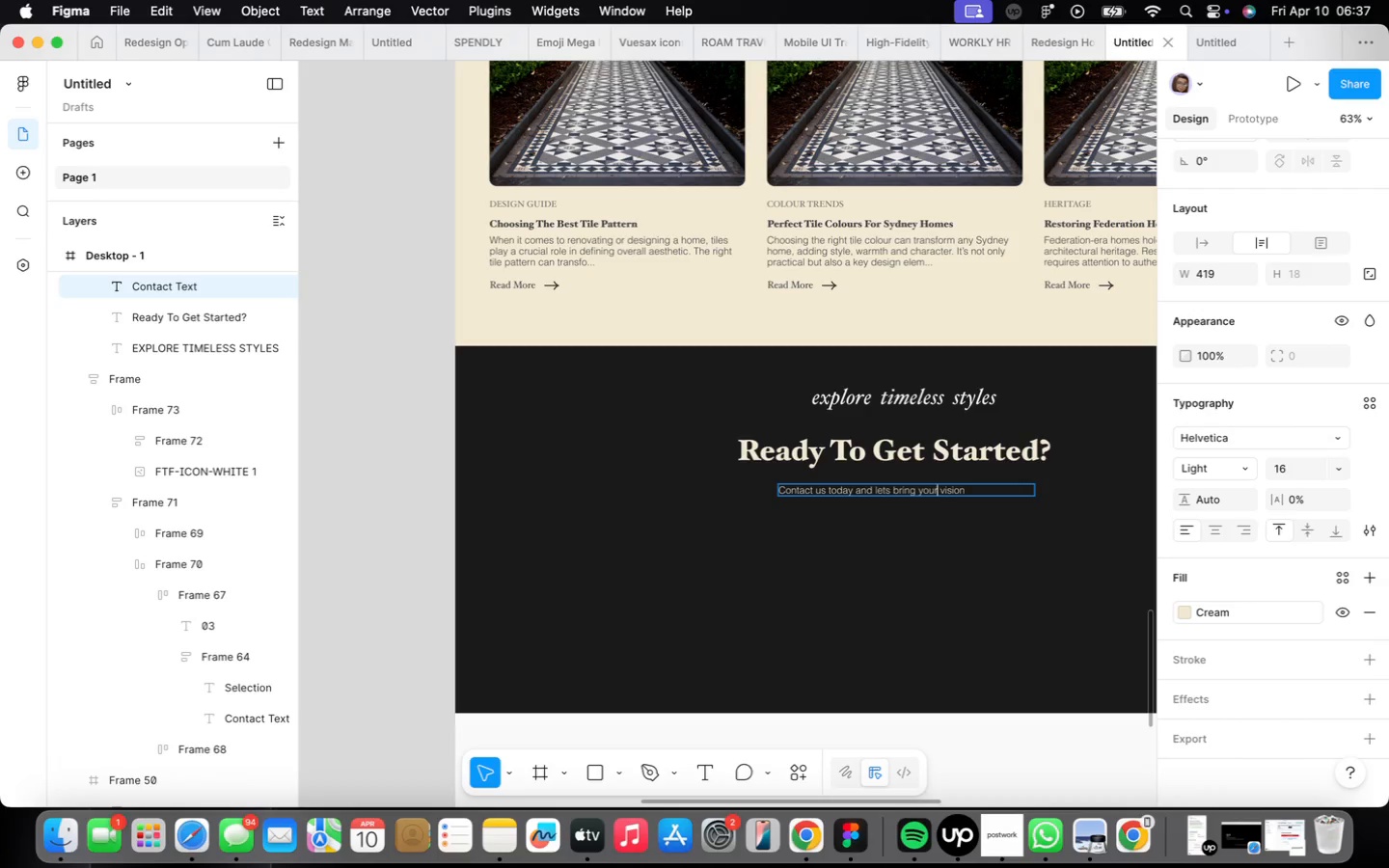 
key(ArrowRight)
 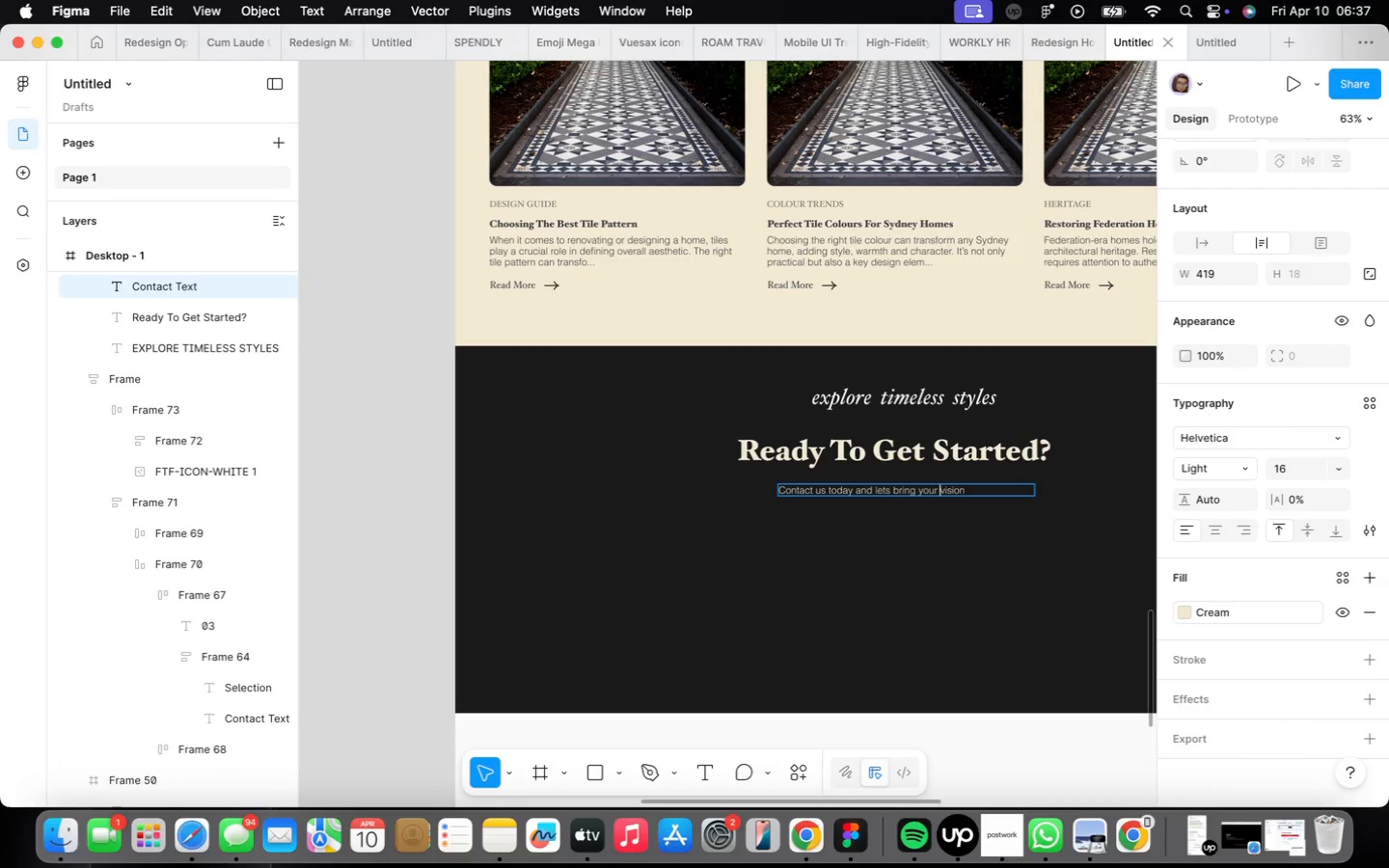 
key(ArrowRight)
 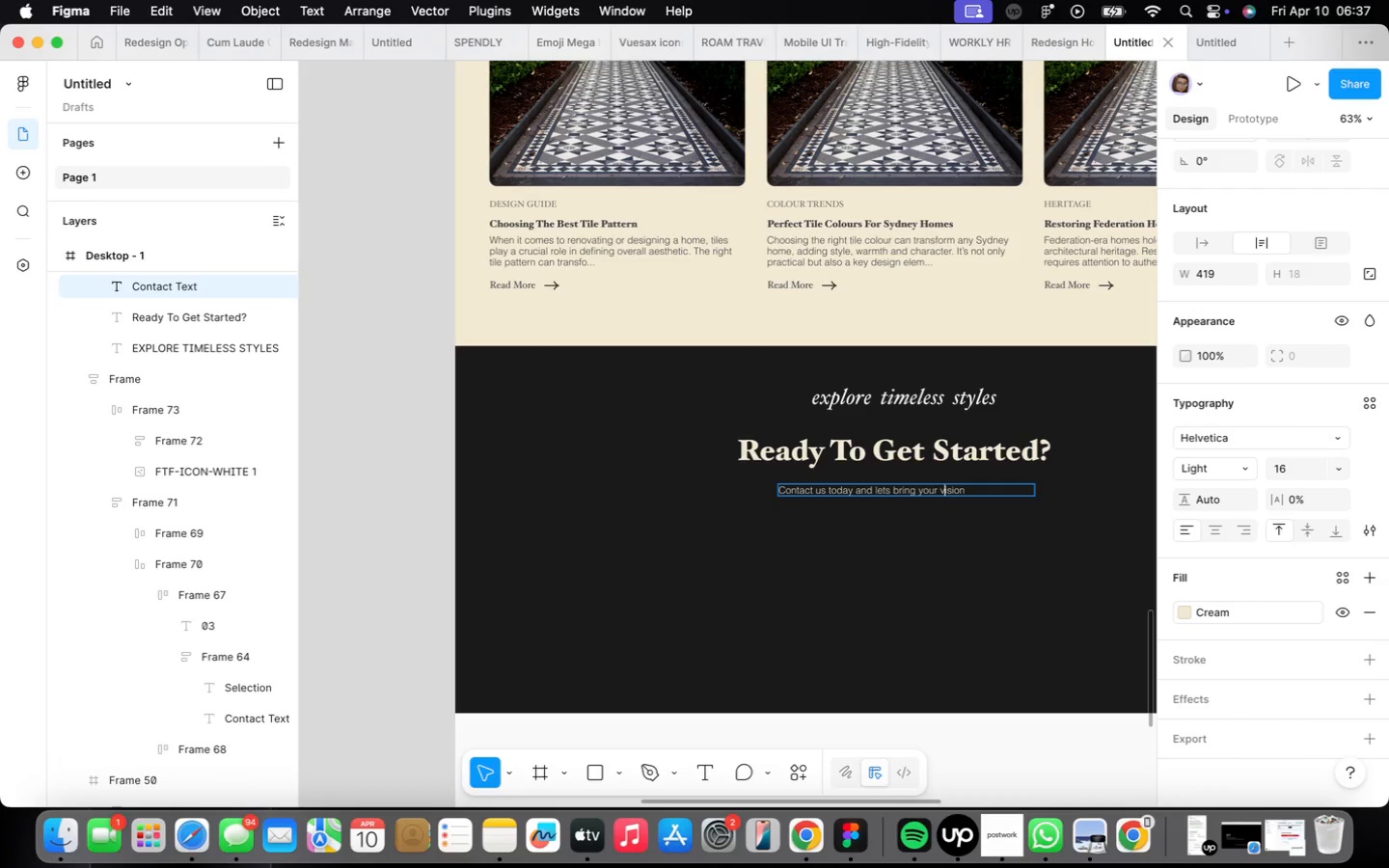 
key(ArrowRight)
 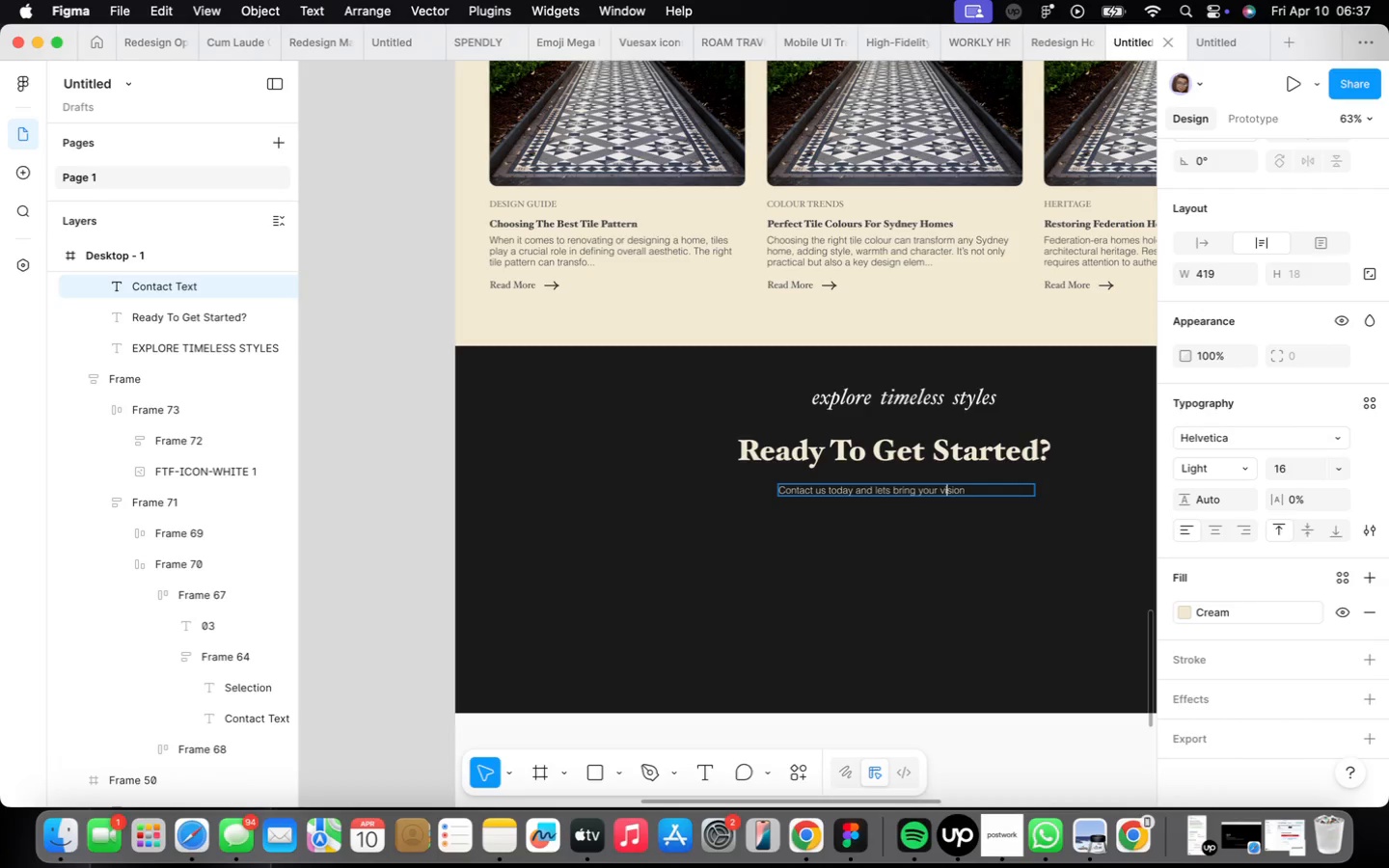 
key(ArrowRight)
 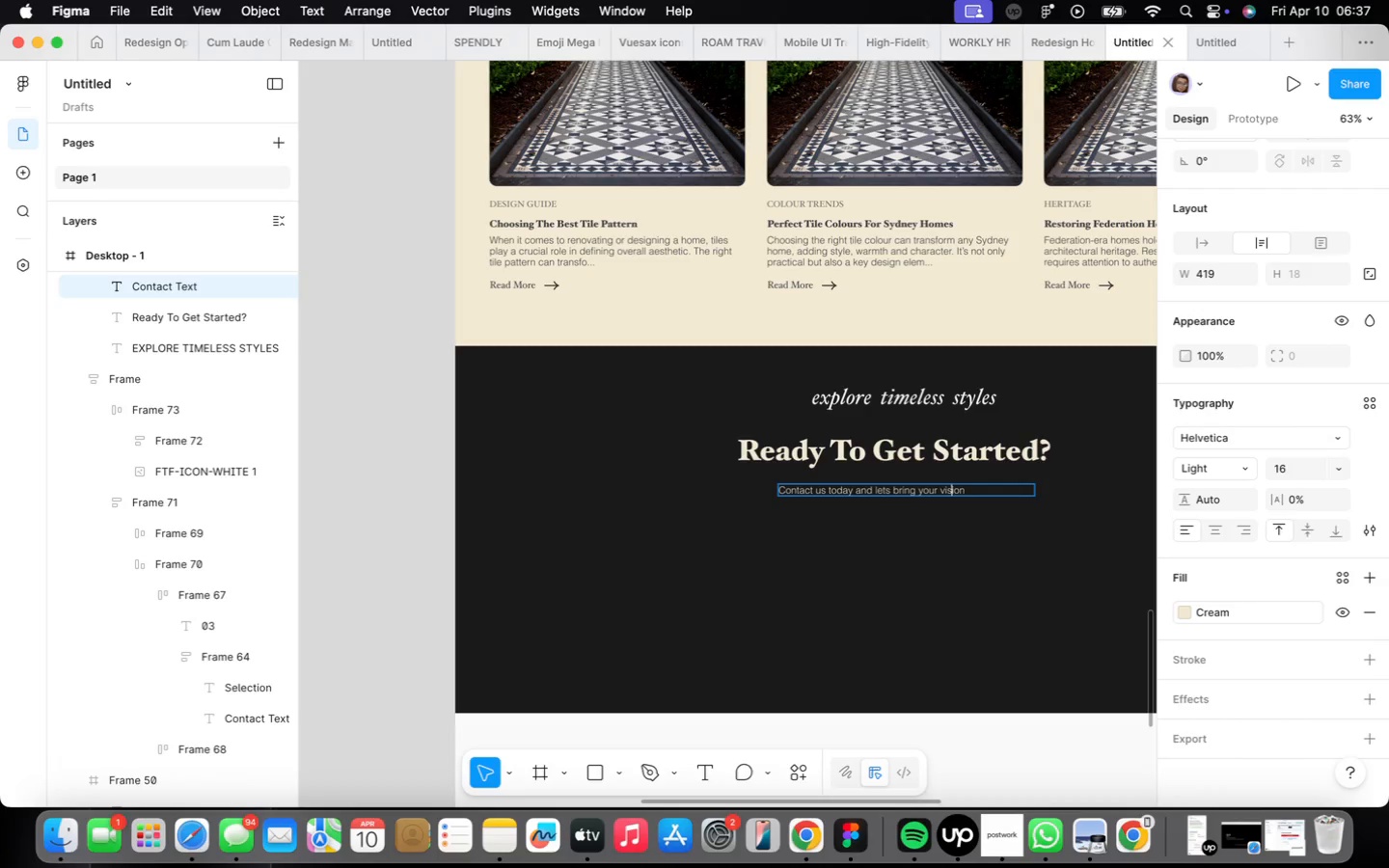 
key(ArrowRight)
 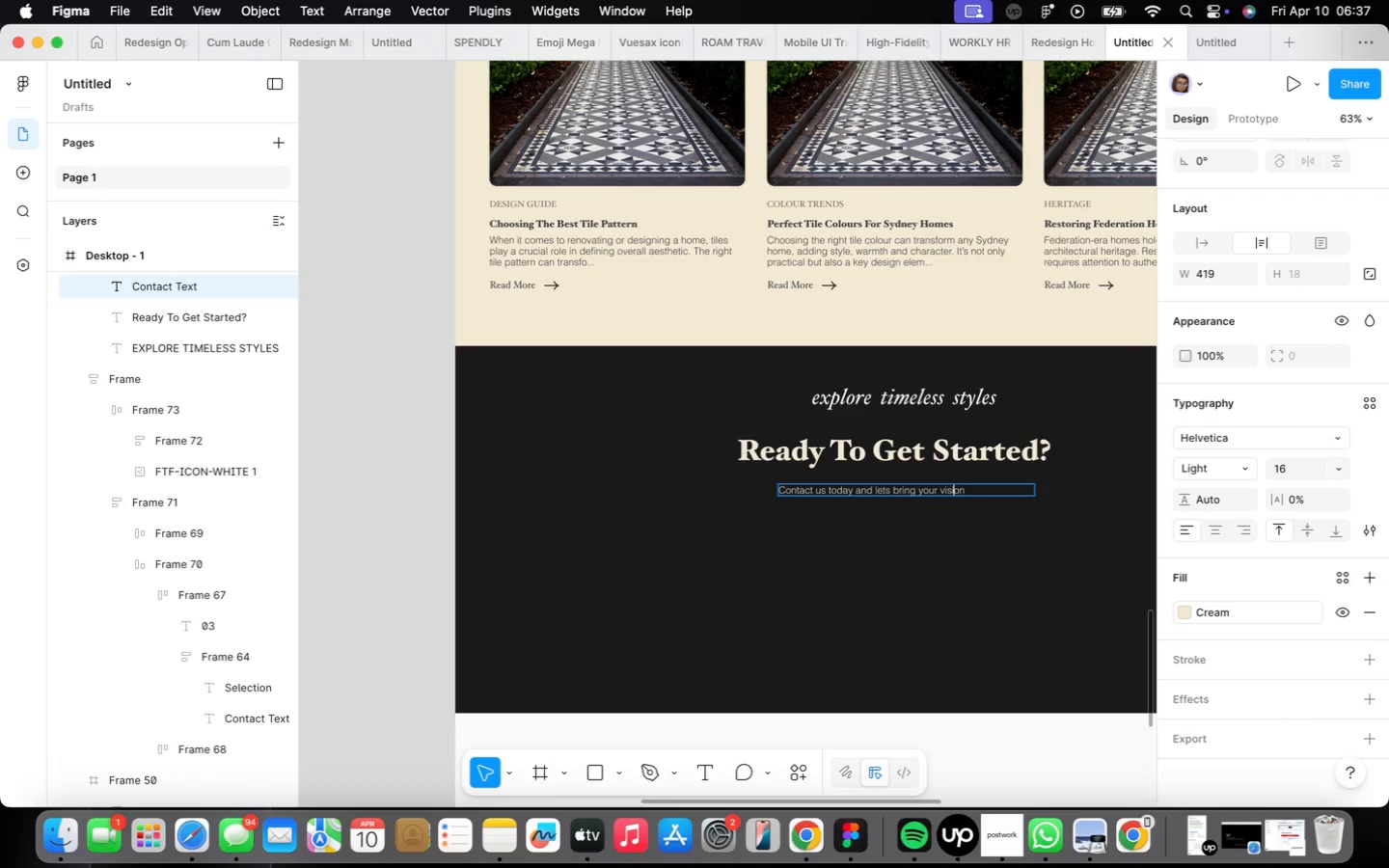 
key(ArrowRight)
 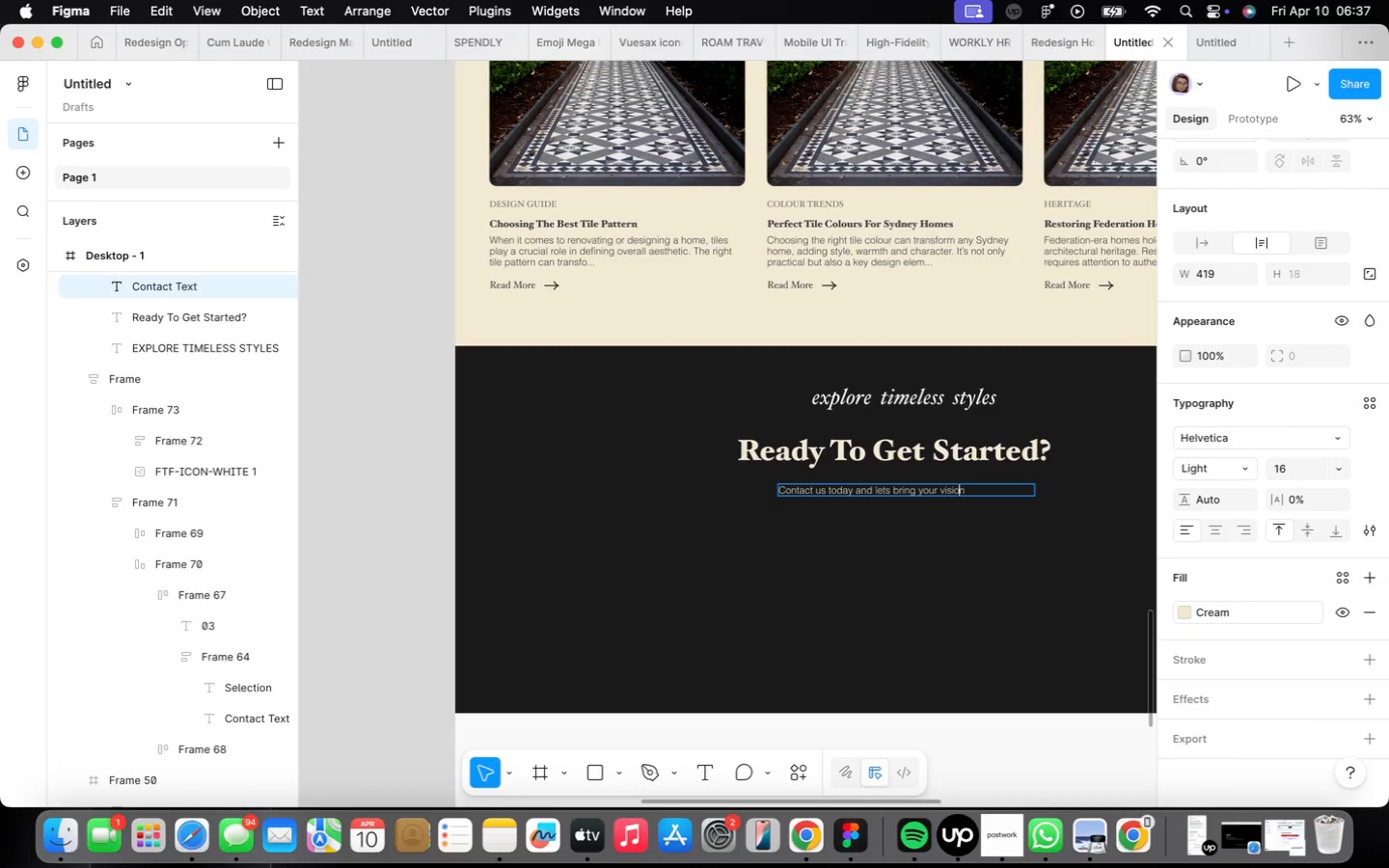 
key(ArrowRight)
 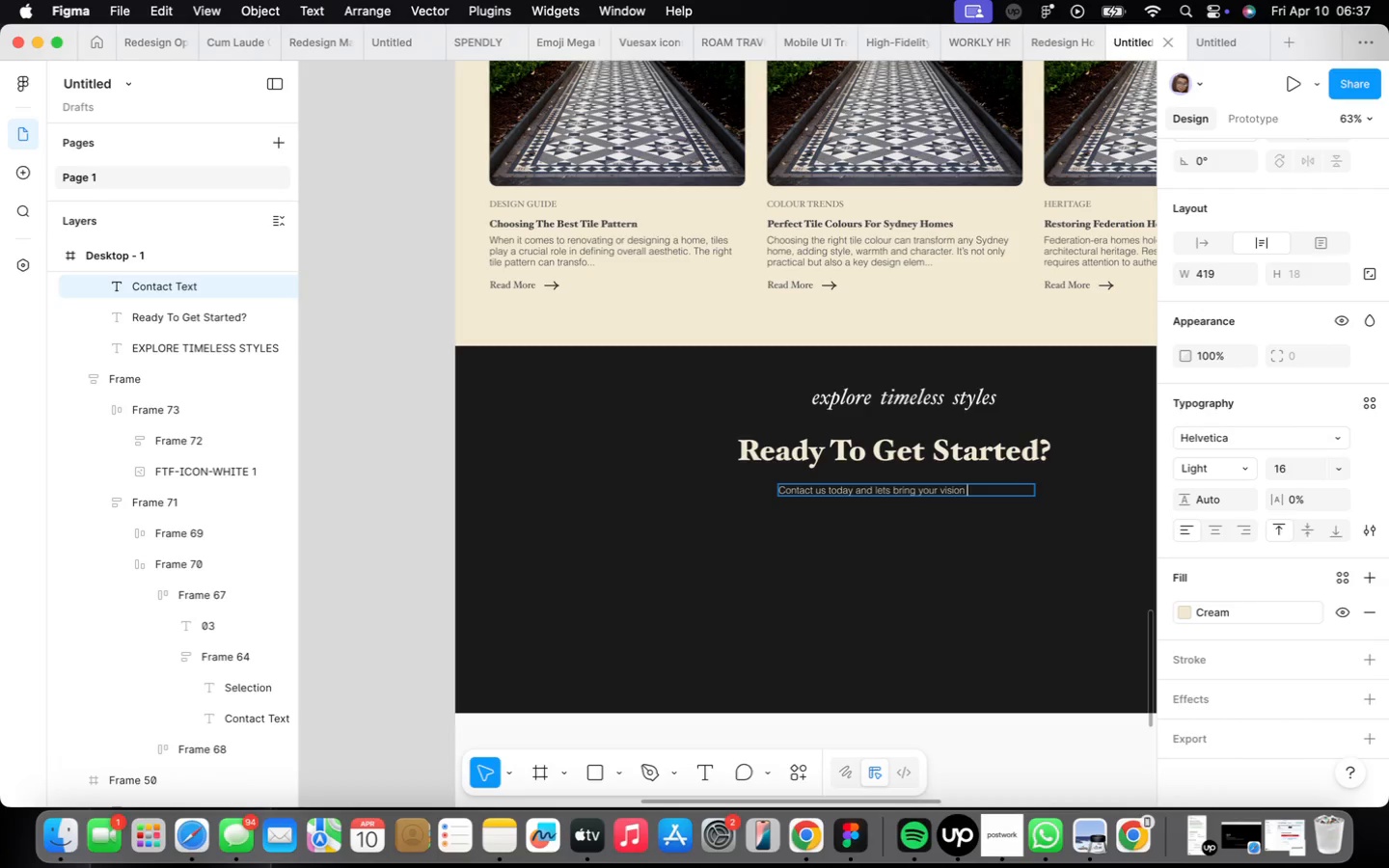 
type( to life with authentic )
 